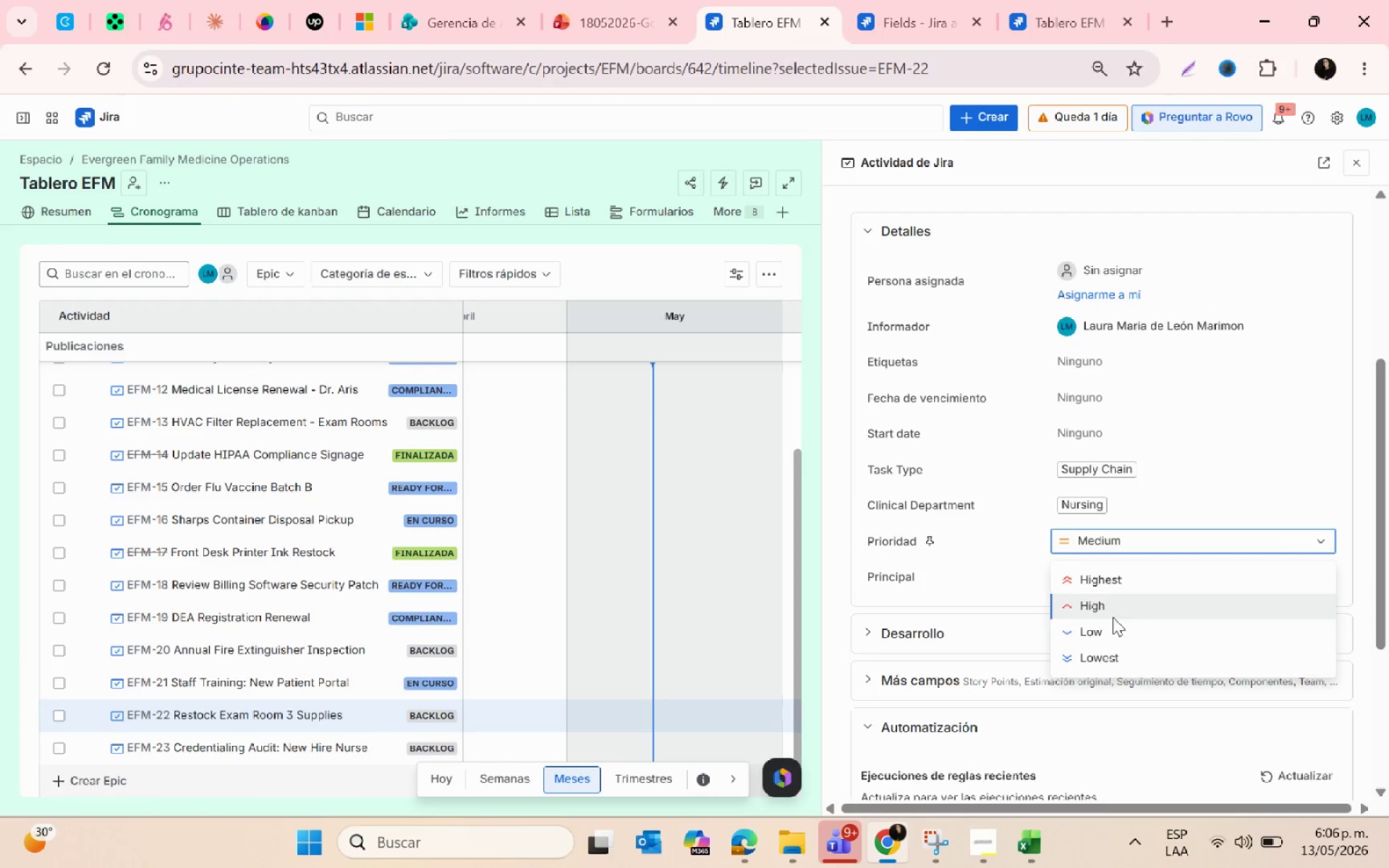 
left_click([1114, 628])
 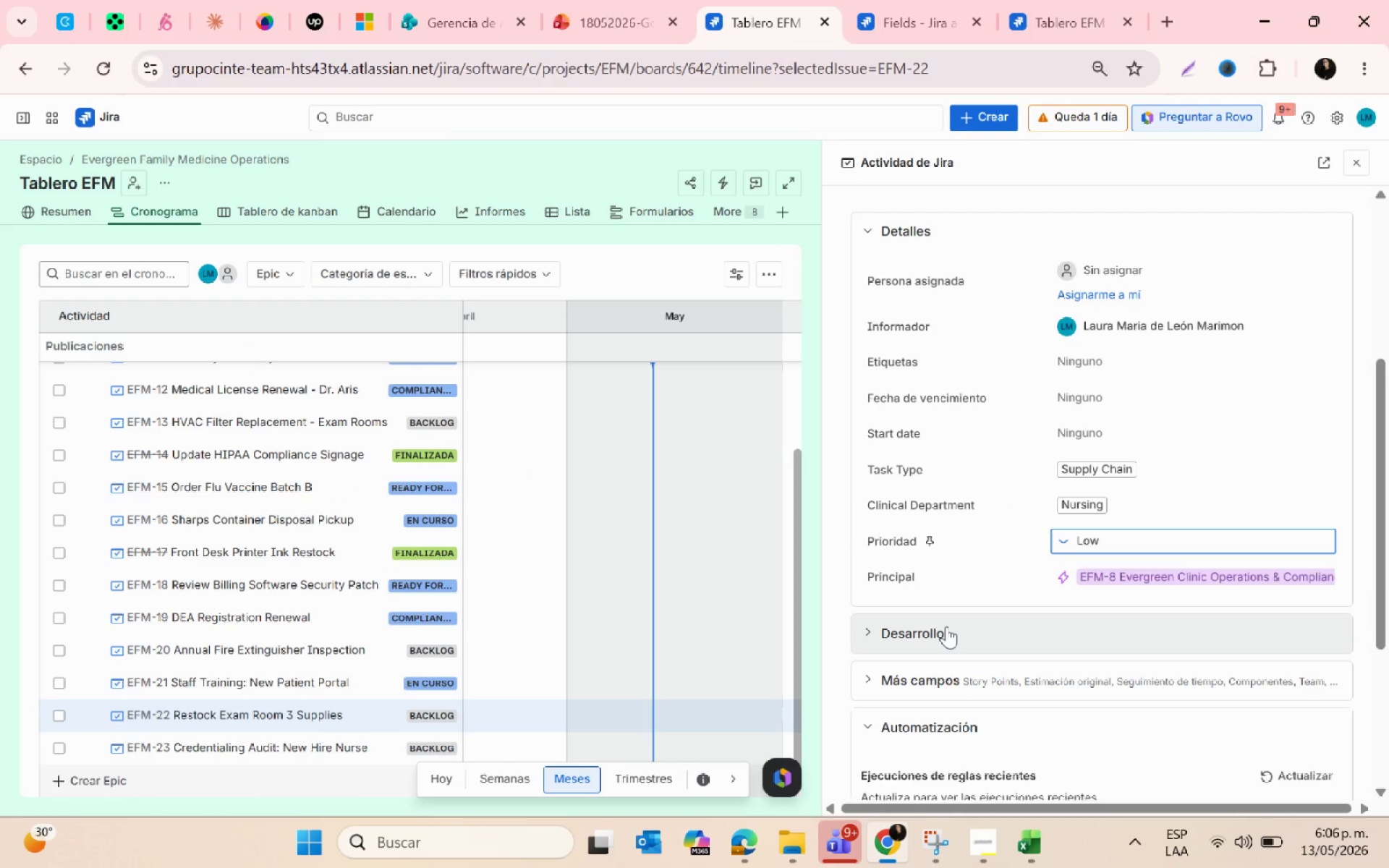 
key(Alt+AltLeft)
 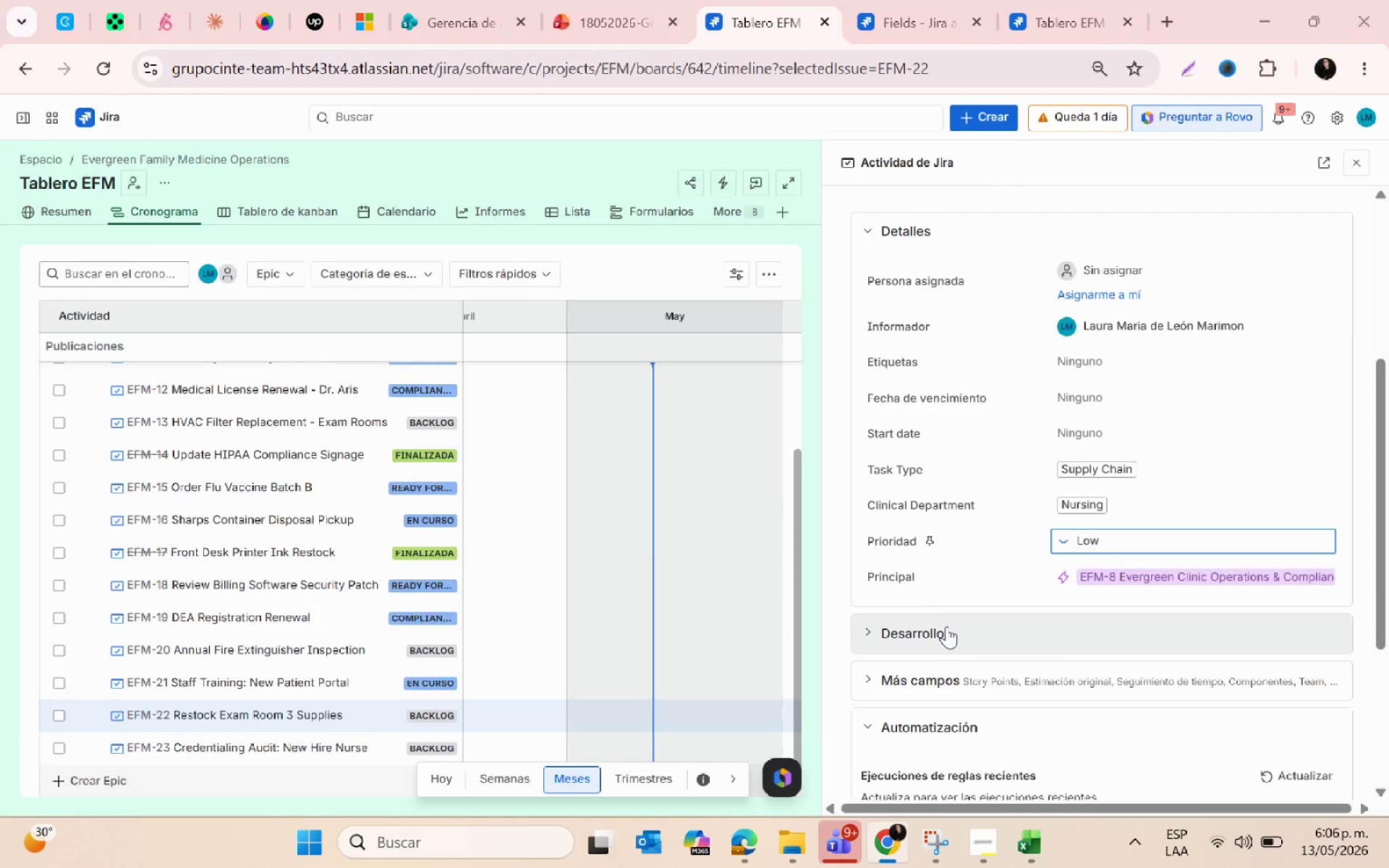 
key(Alt+Tab)
 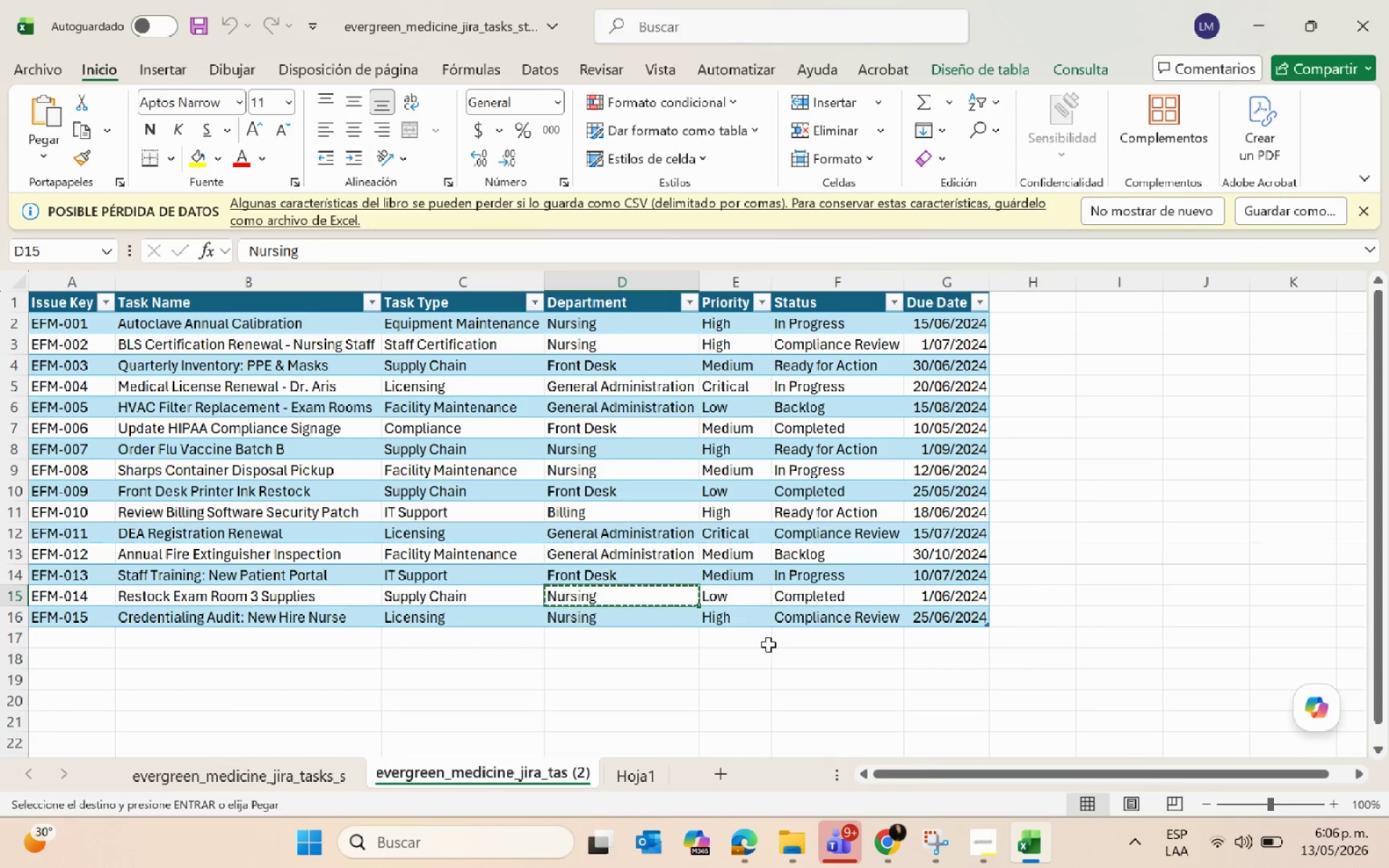 
key(Escape)
 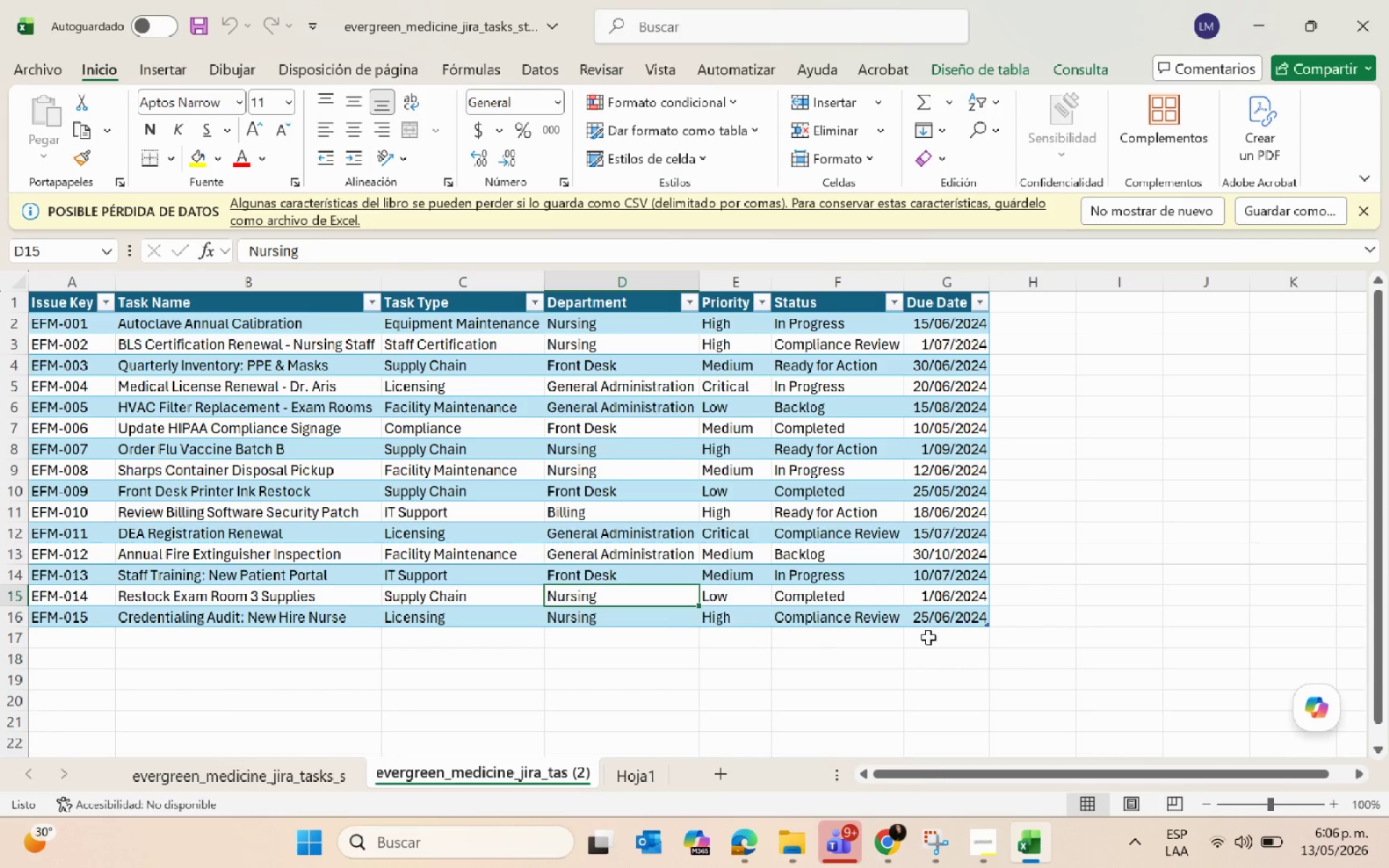 
key(Alt+AltLeft)
 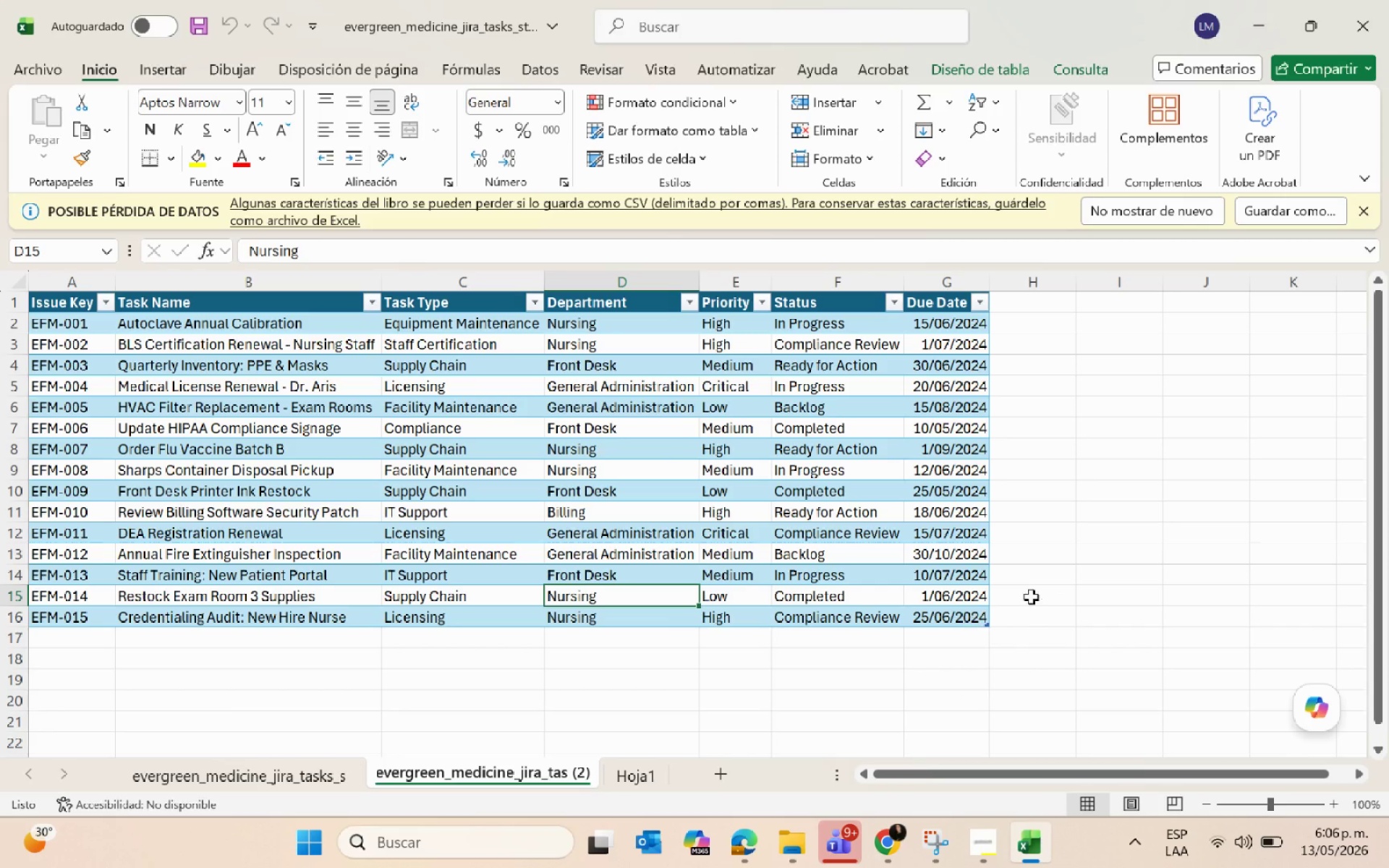 
key(Alt+Tab)
 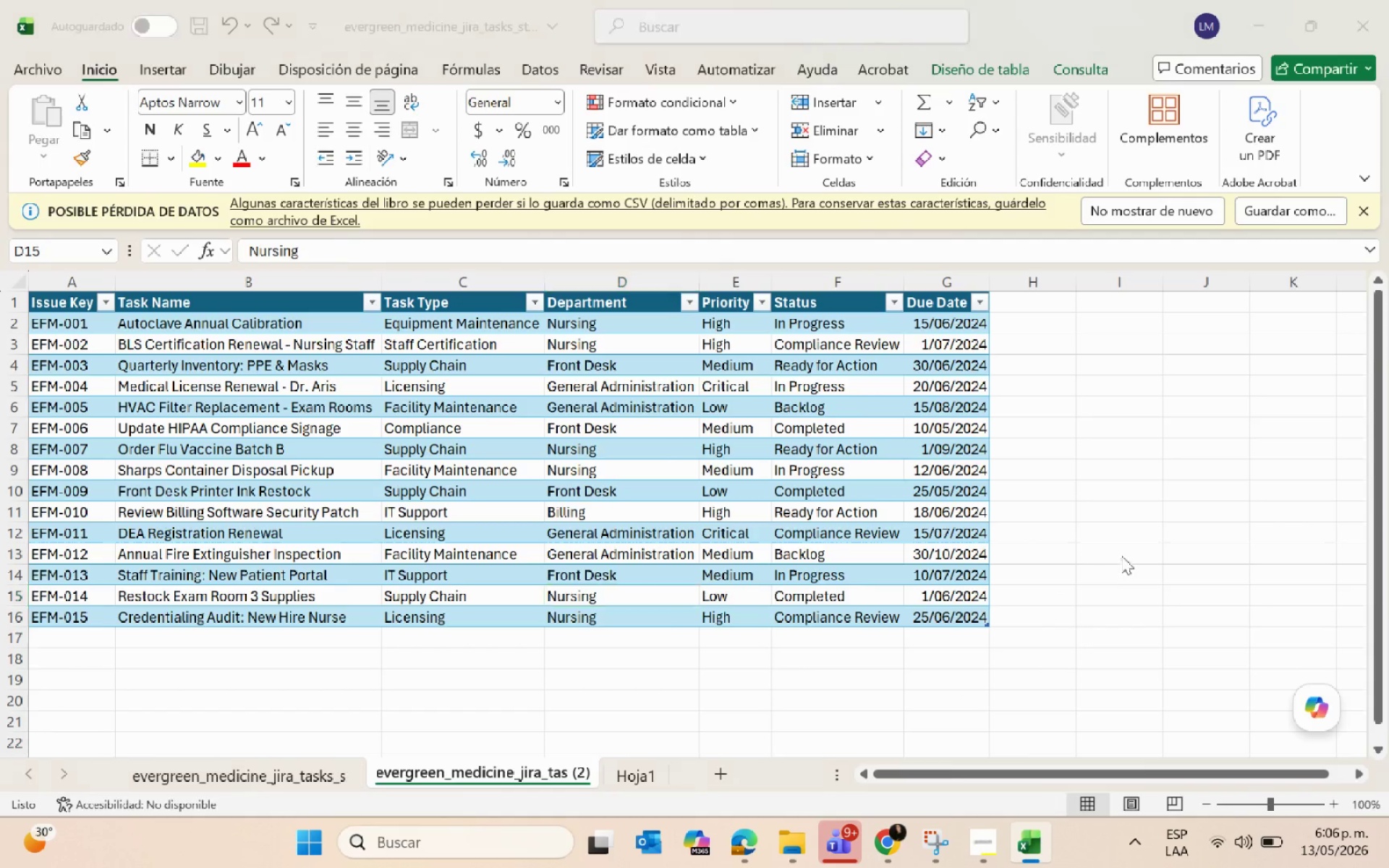 
scroll: coordinate [1121, 556], scroll_direction: up, amount: 8.0
 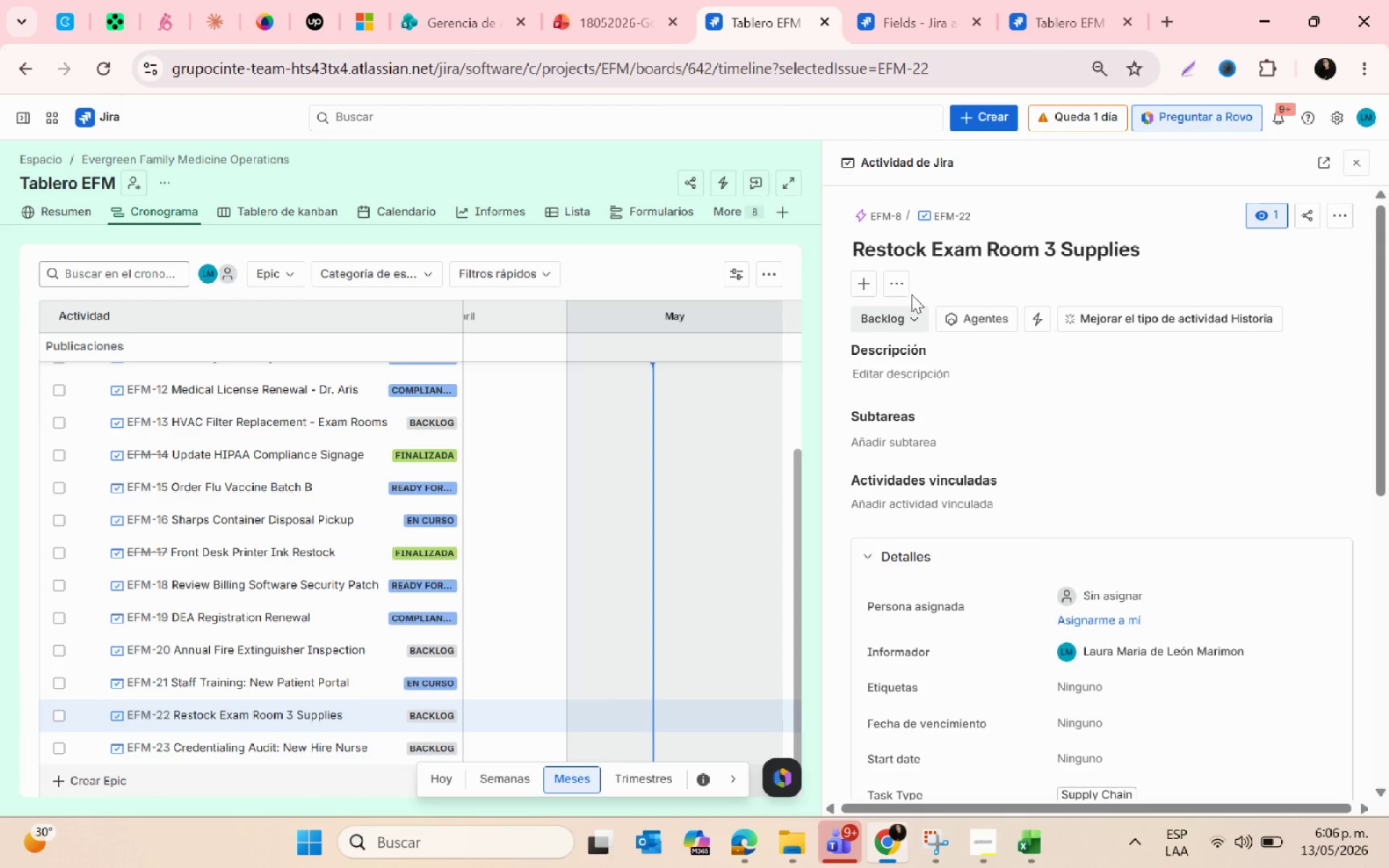 
left_click([901, 322])
 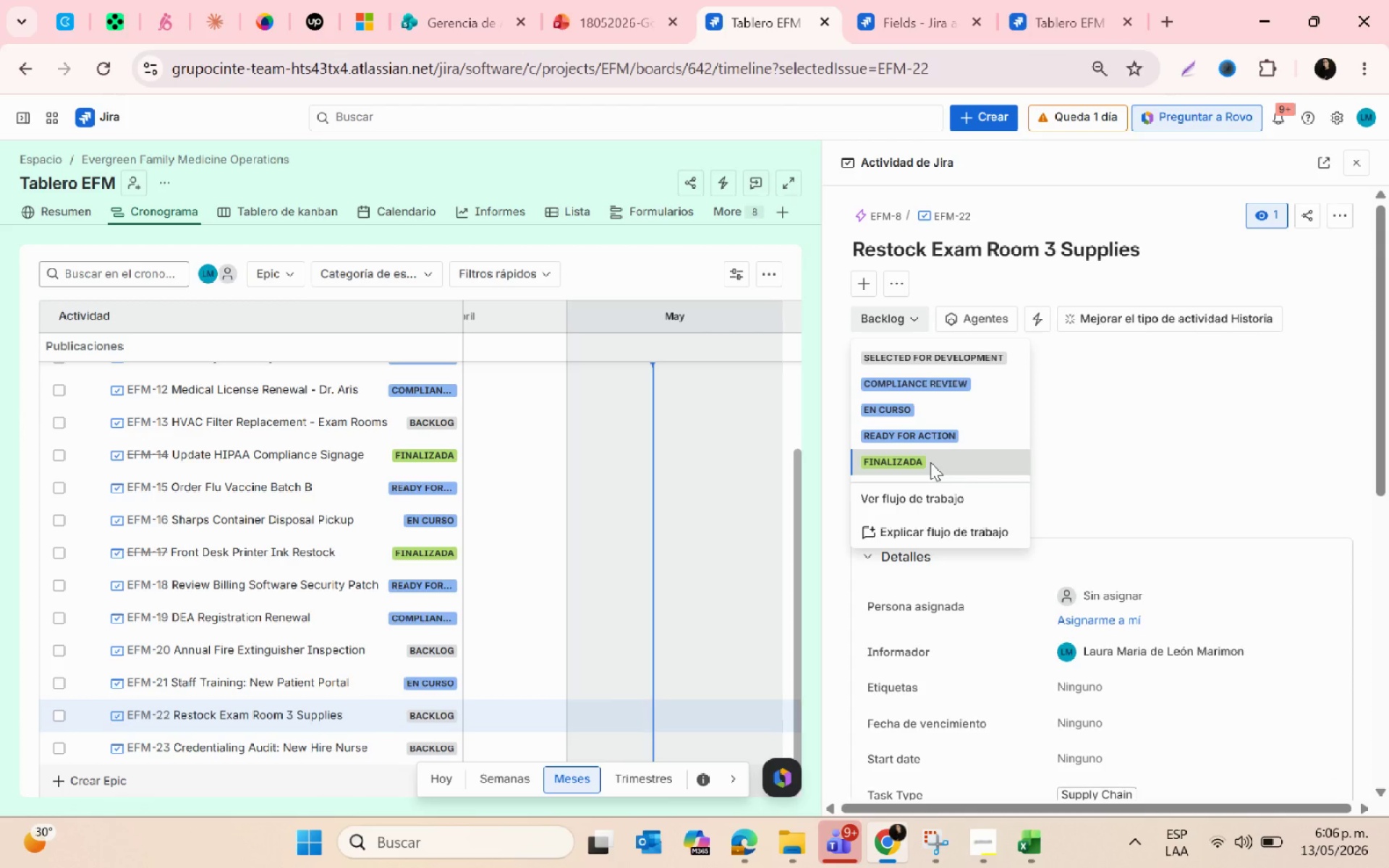 
scroll: coordinate [1036, 623], scroll_direction: down, amount: 5.0
 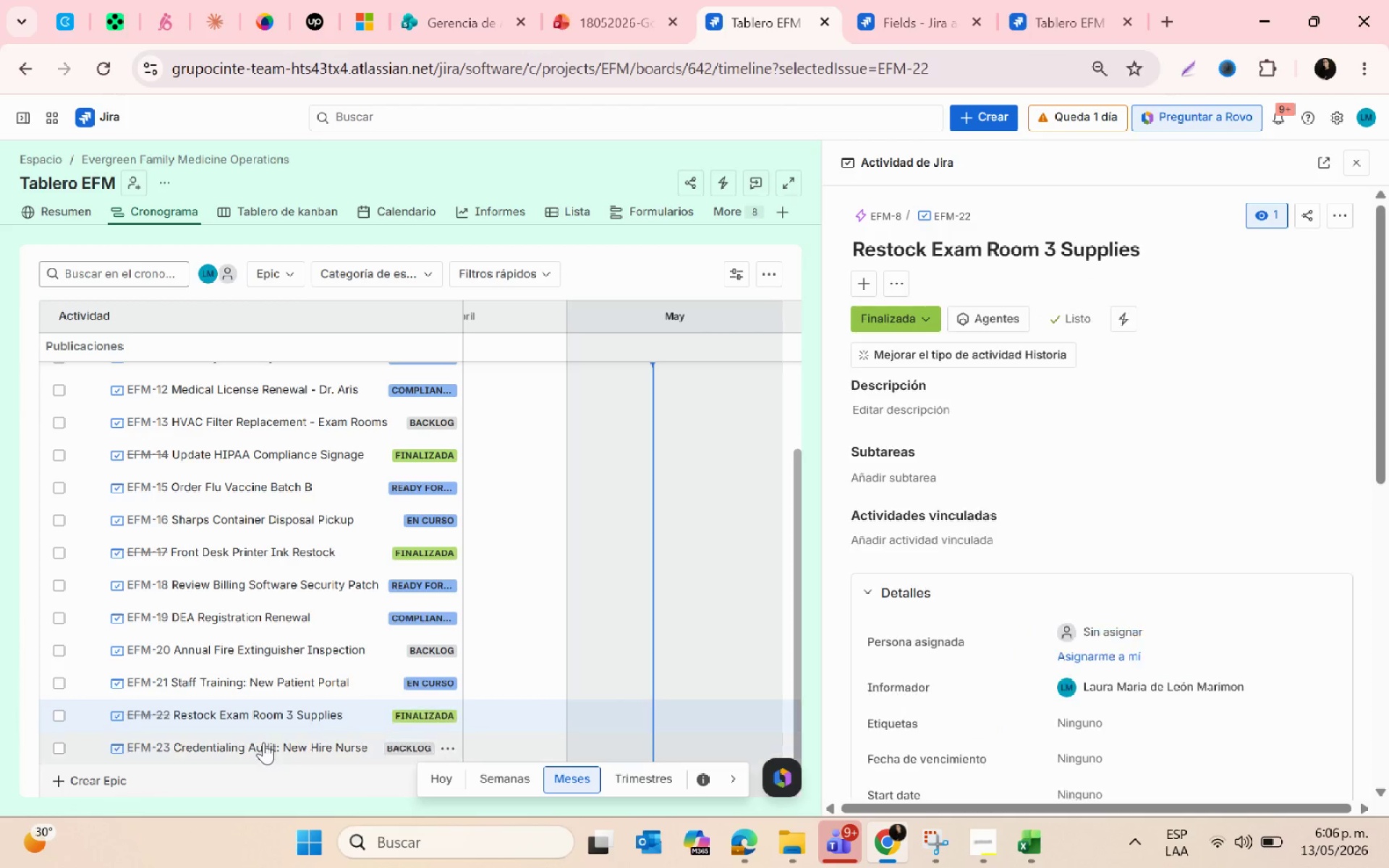 
left_click([263, 743])
 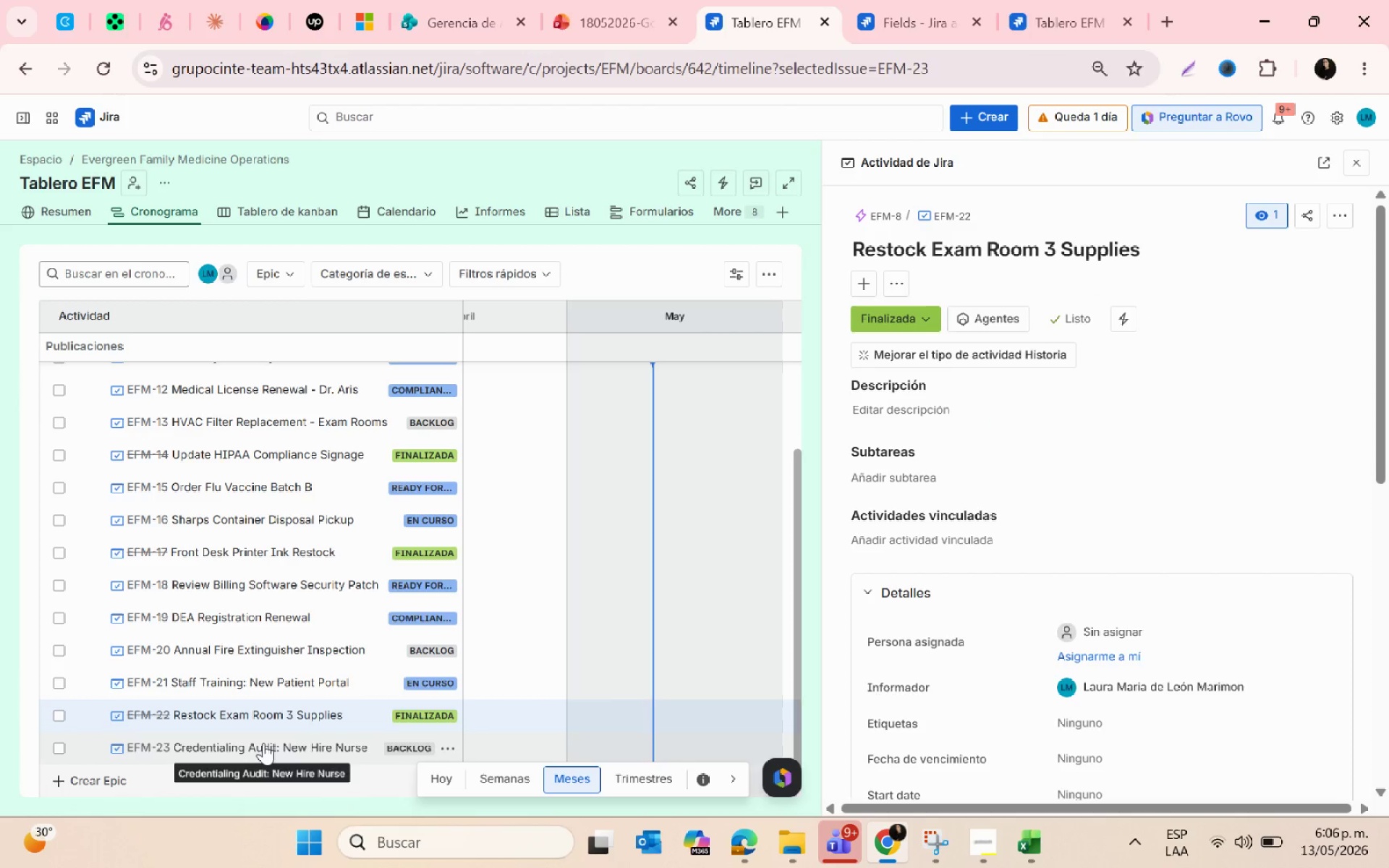 
key(Alt+AltLeft)
 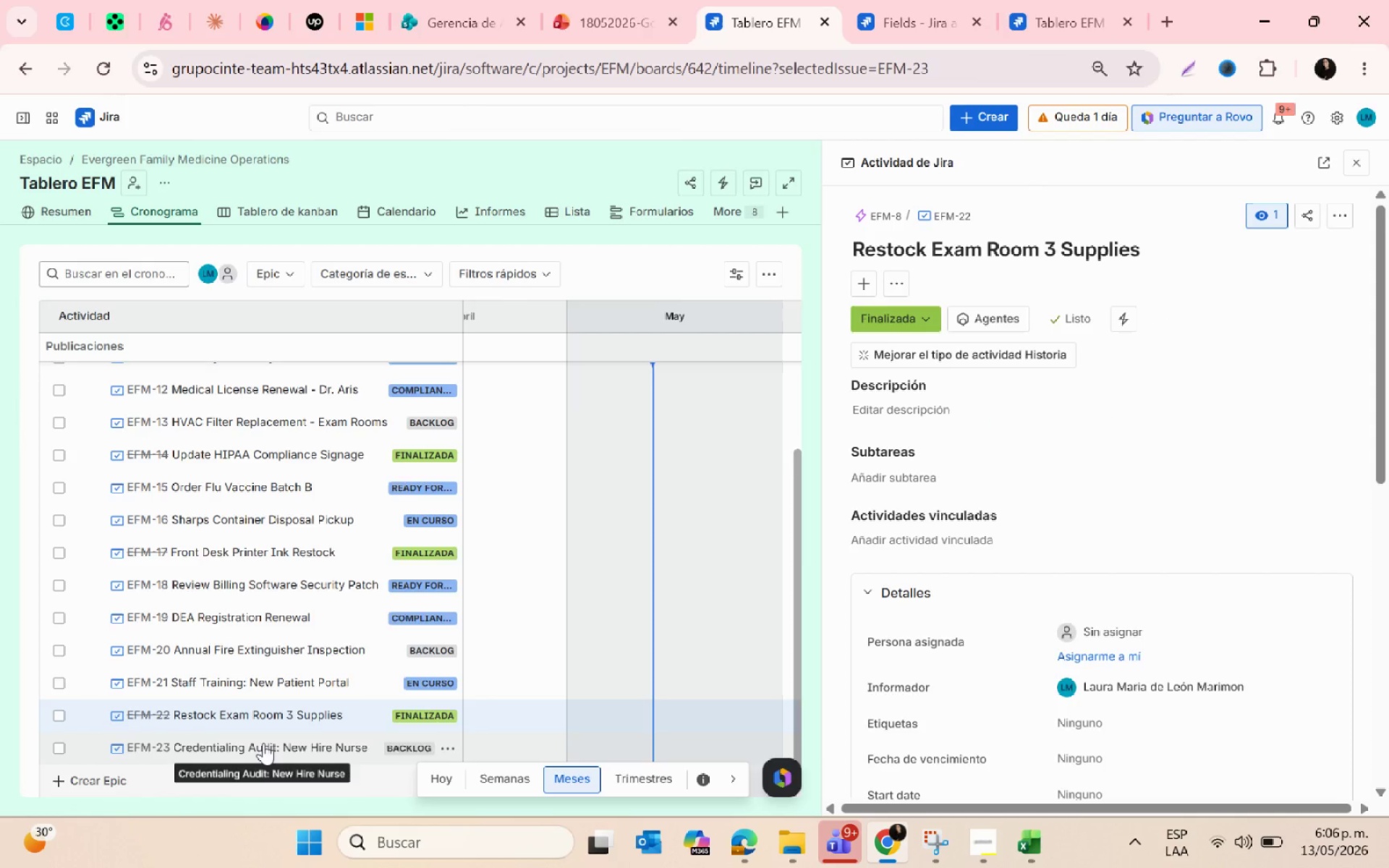 
key(Alt+Tab)
 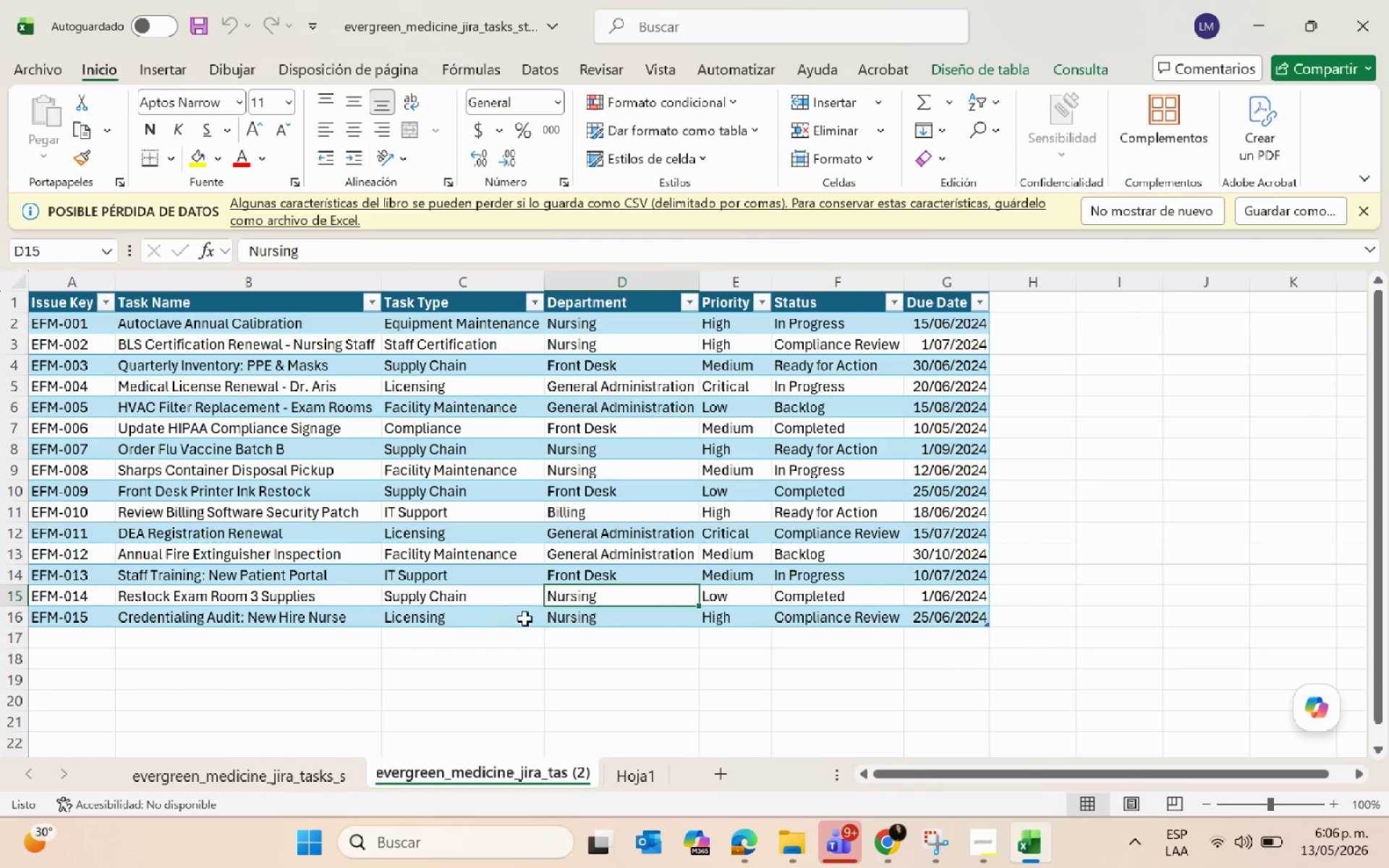 
left_click([493, 618])
 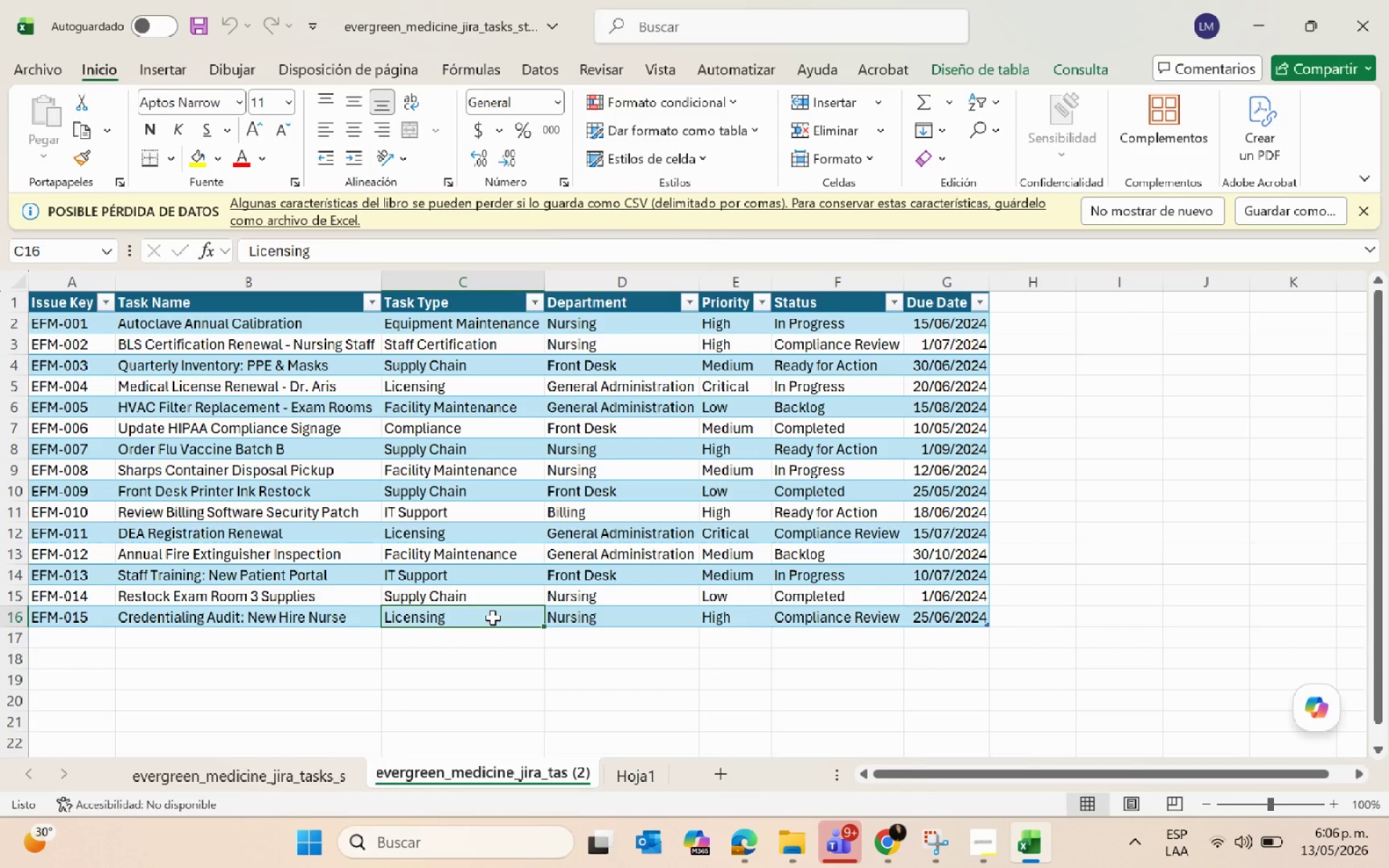 
key(Control+C)
 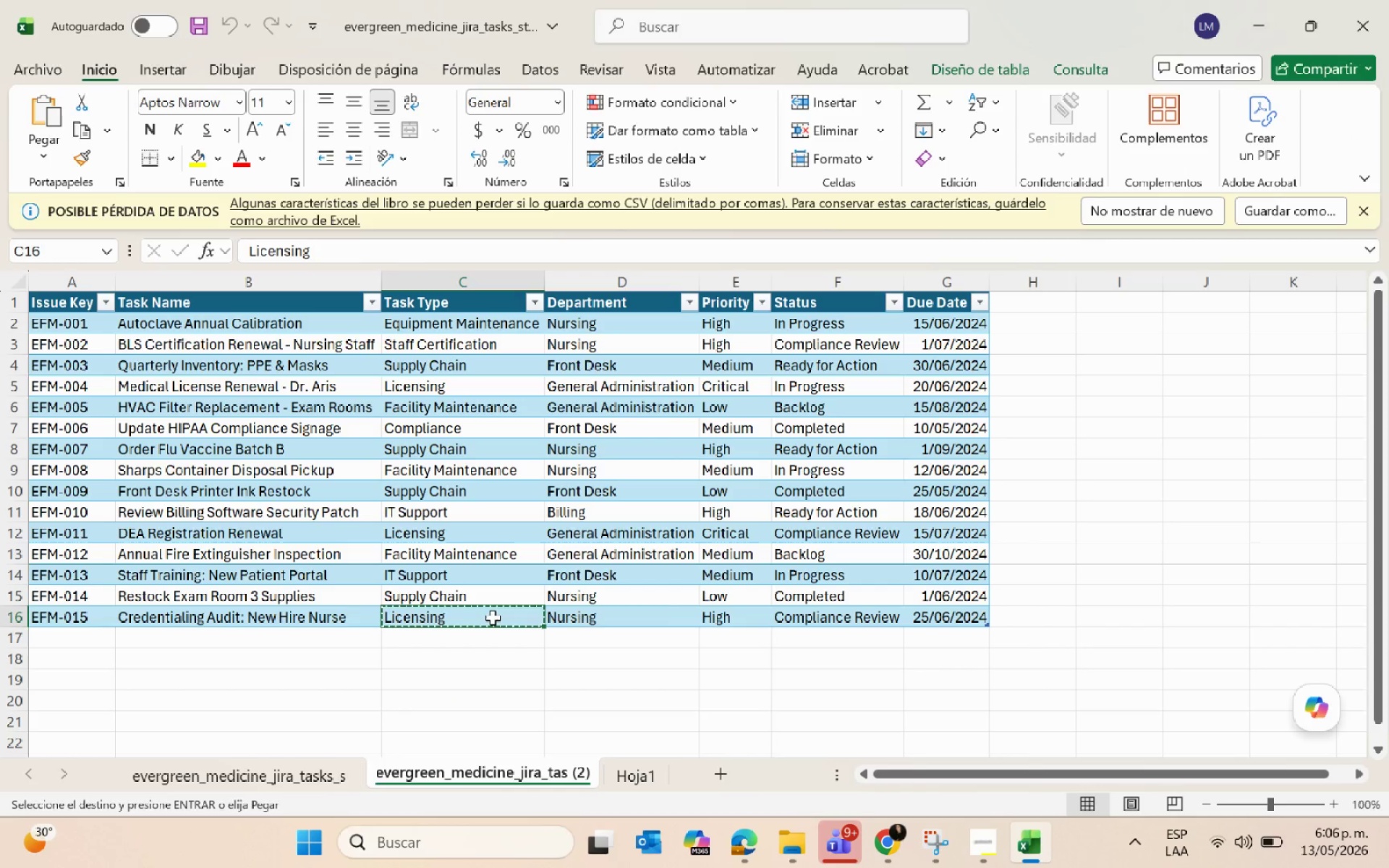 
key(Alt+AltLeft)
 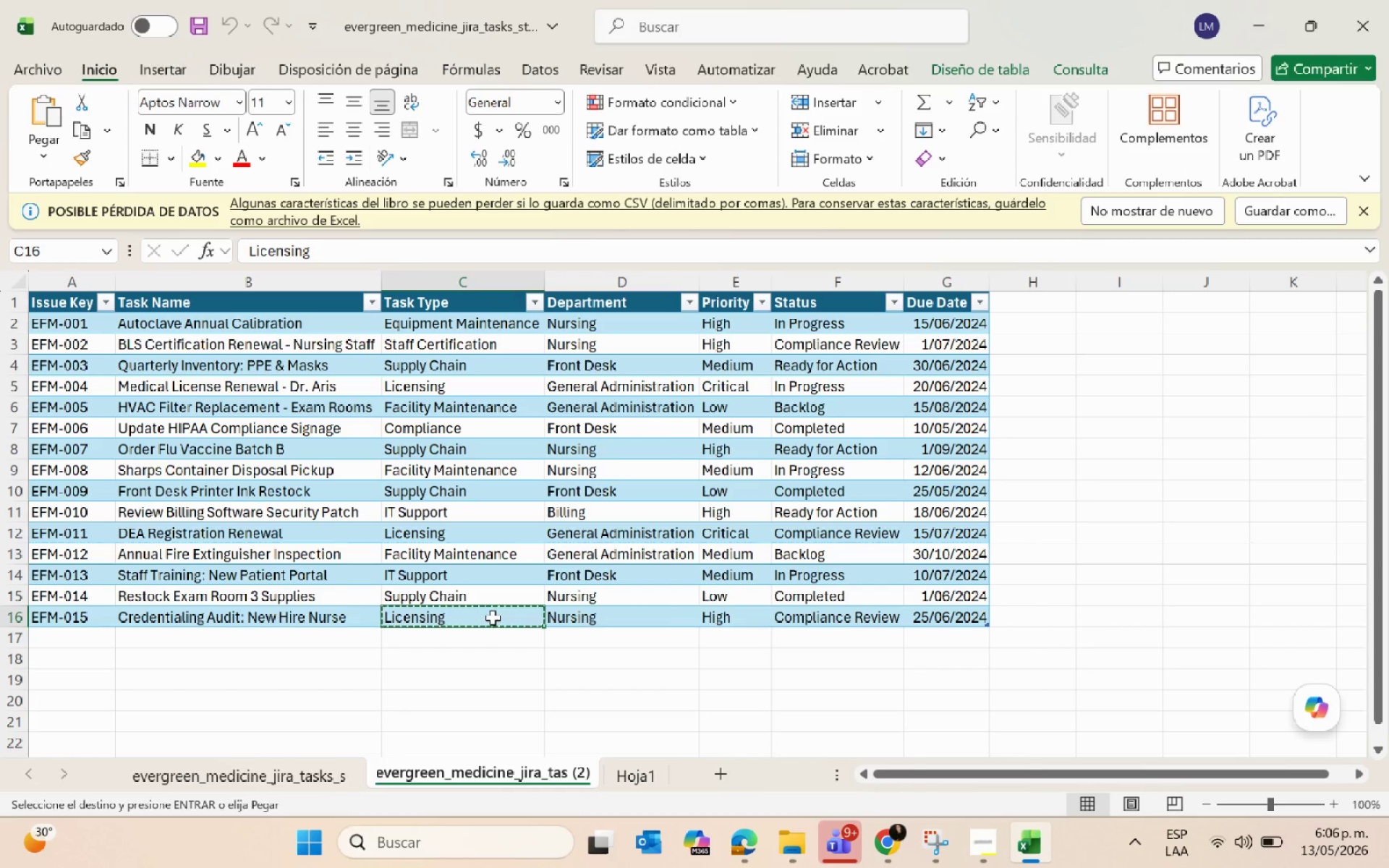 
key(Alt+Tab)
 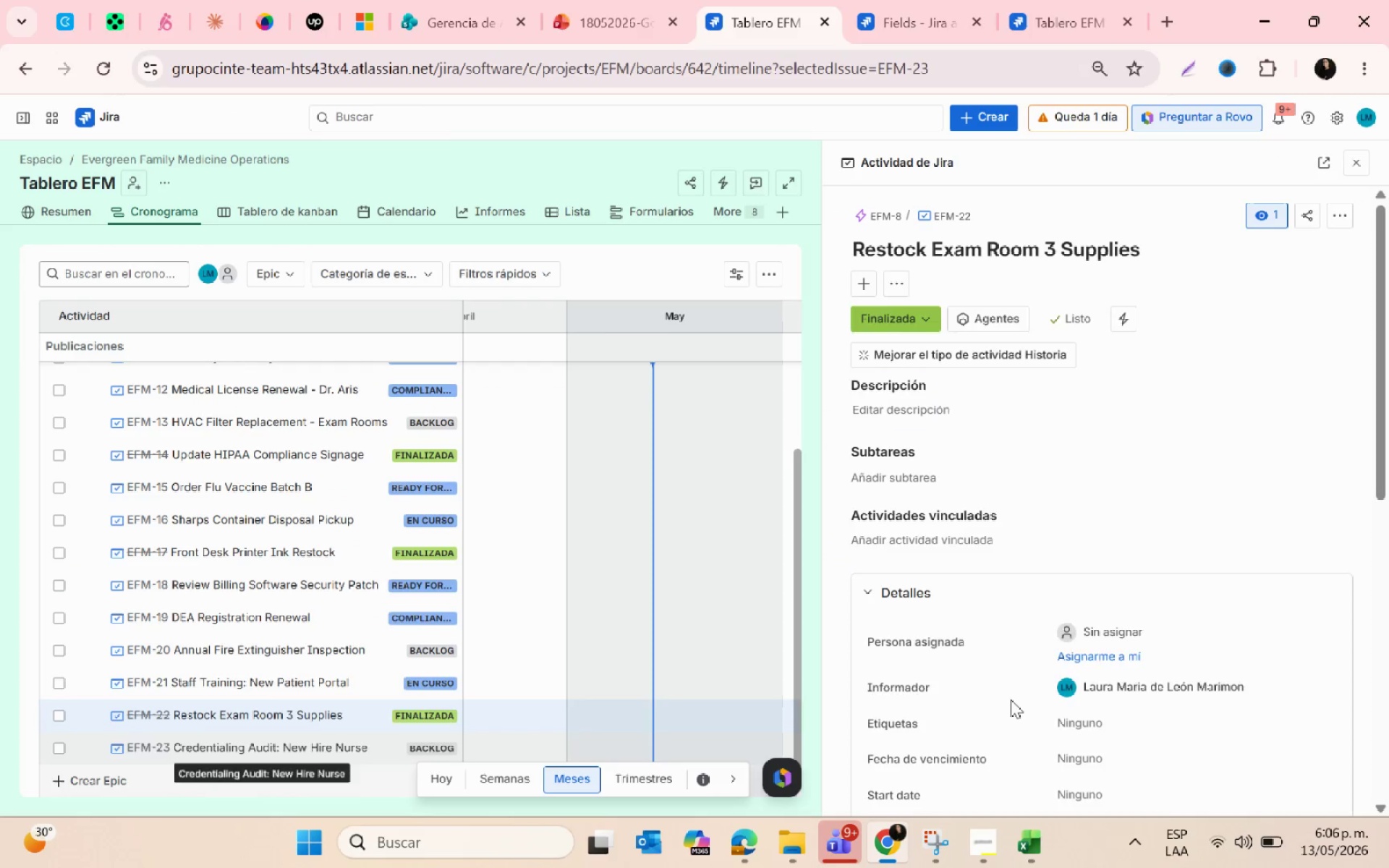 
scroll: coordinate [1121, 642], scroll_direction: down, amount: 8.0
 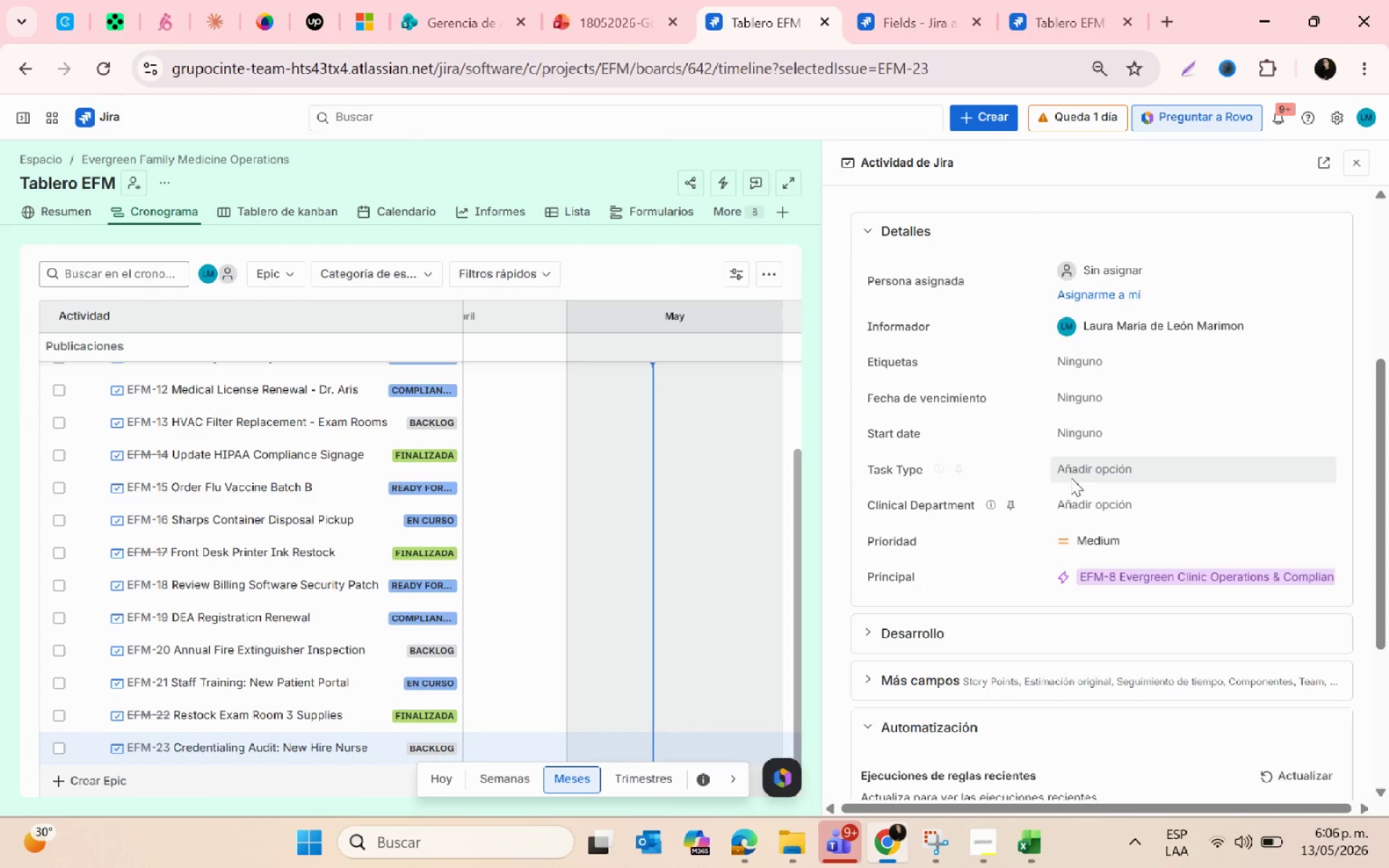 
left_click([1070, 476])
 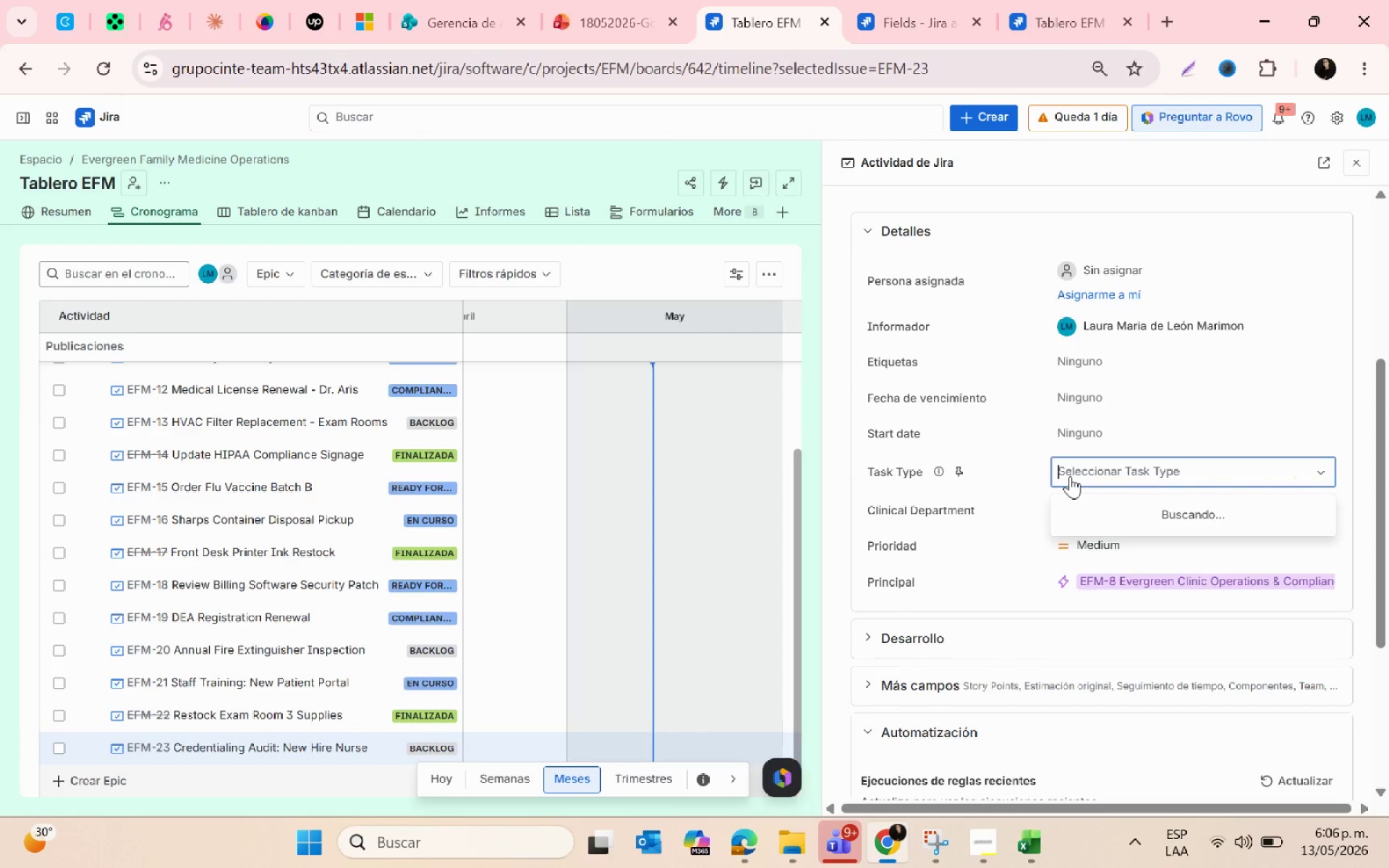 
key(Control+V)
 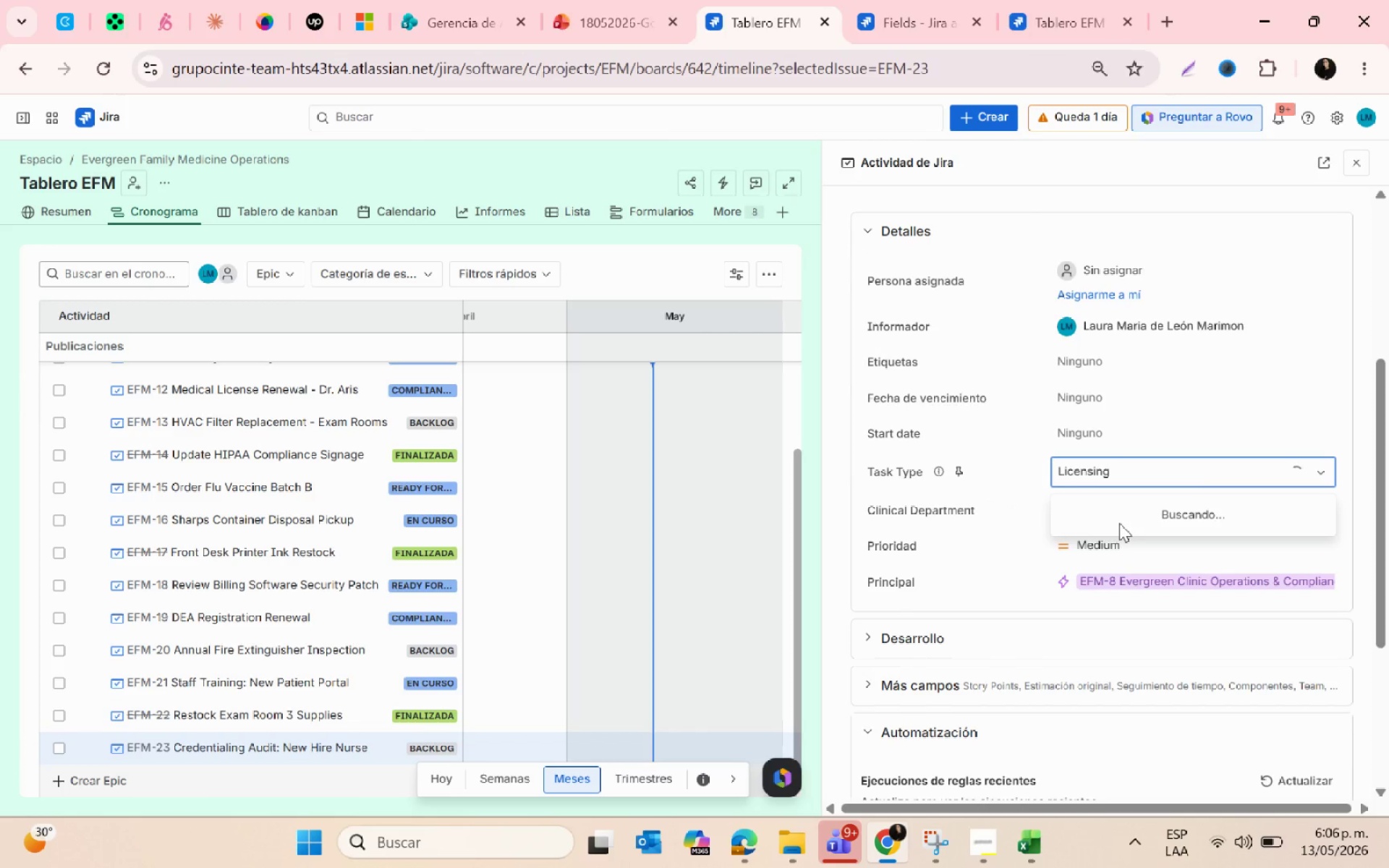 
left_click([1314, 422])
 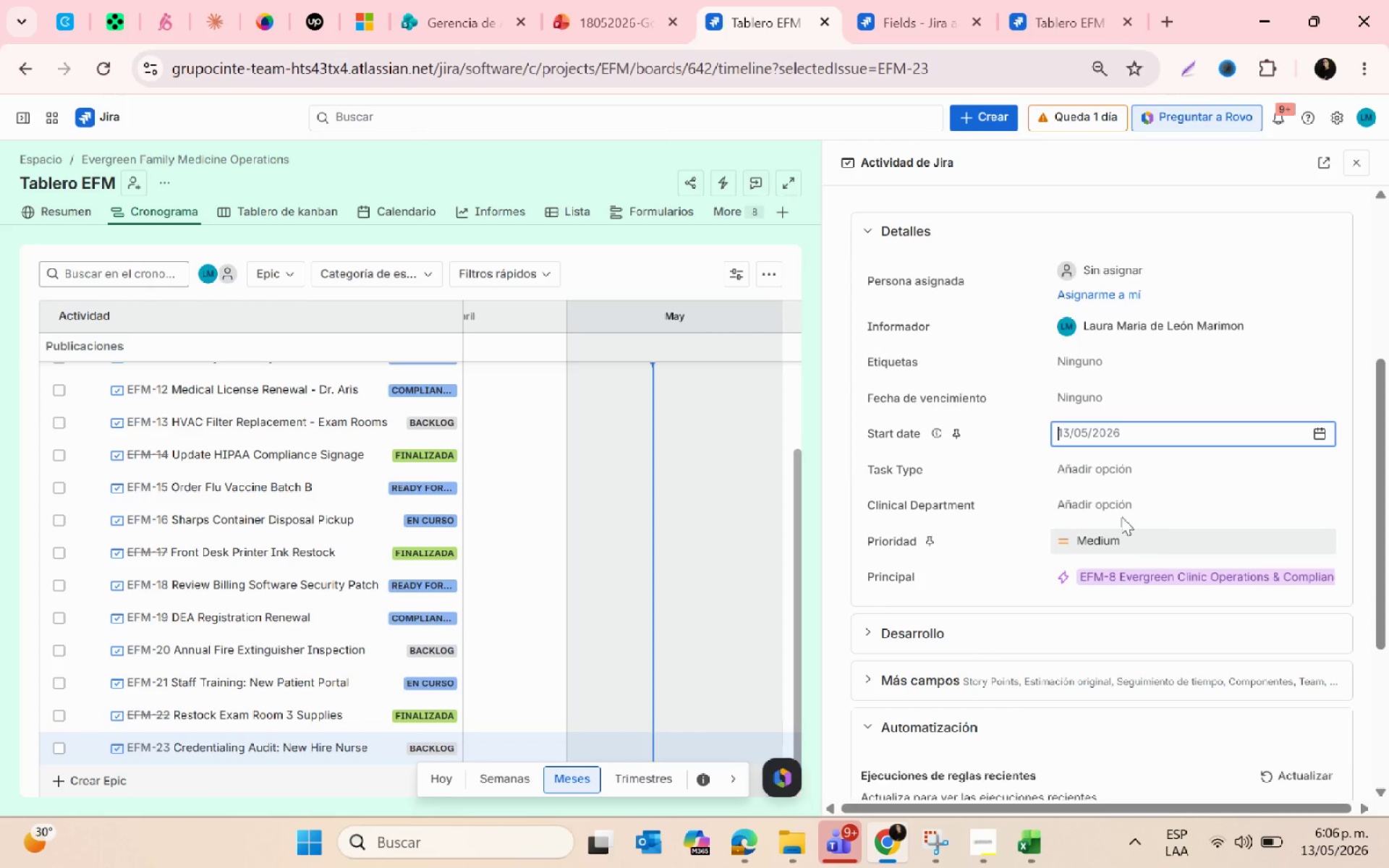 
left_click([1108, 512])
 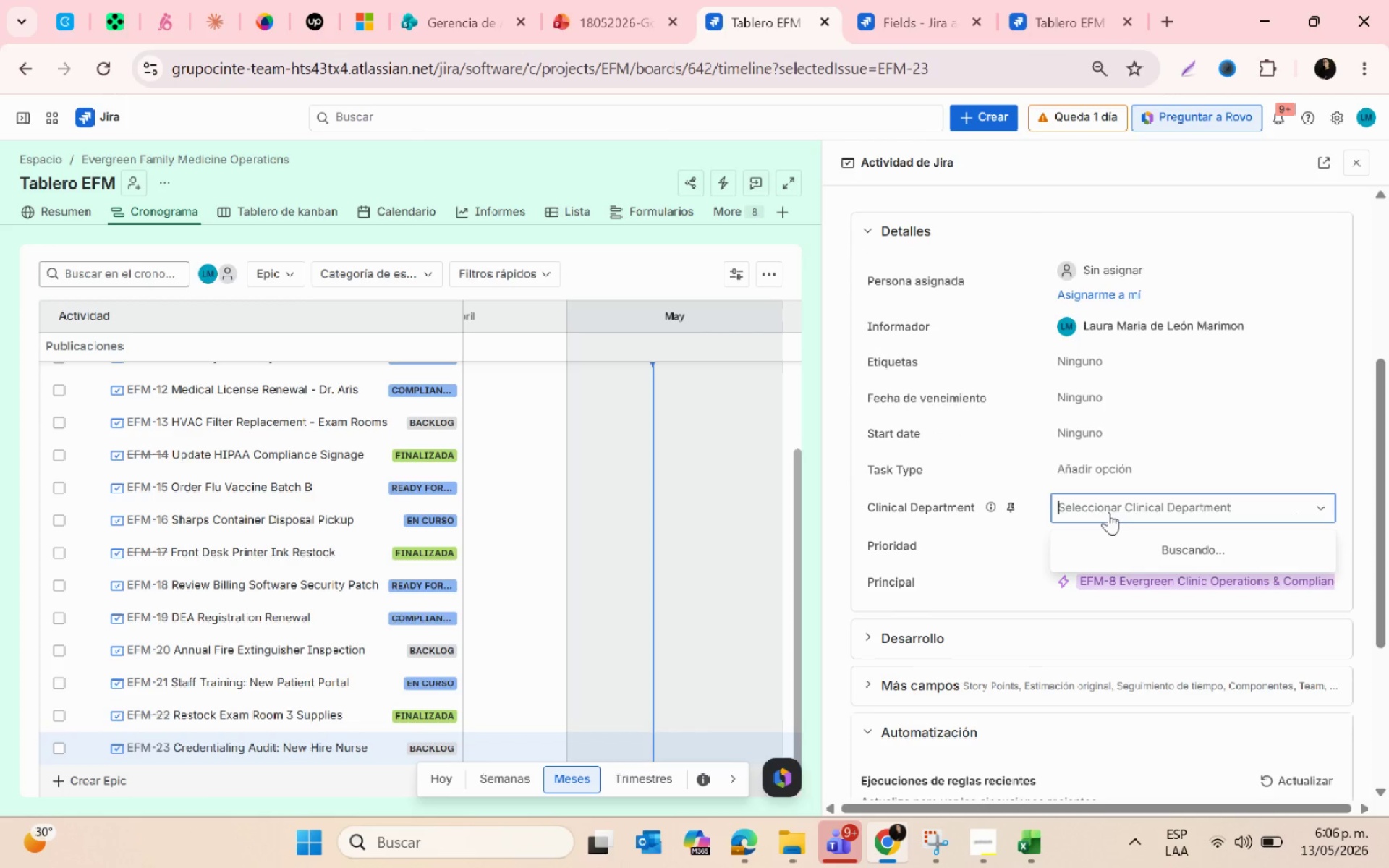 
key(Control+V)
 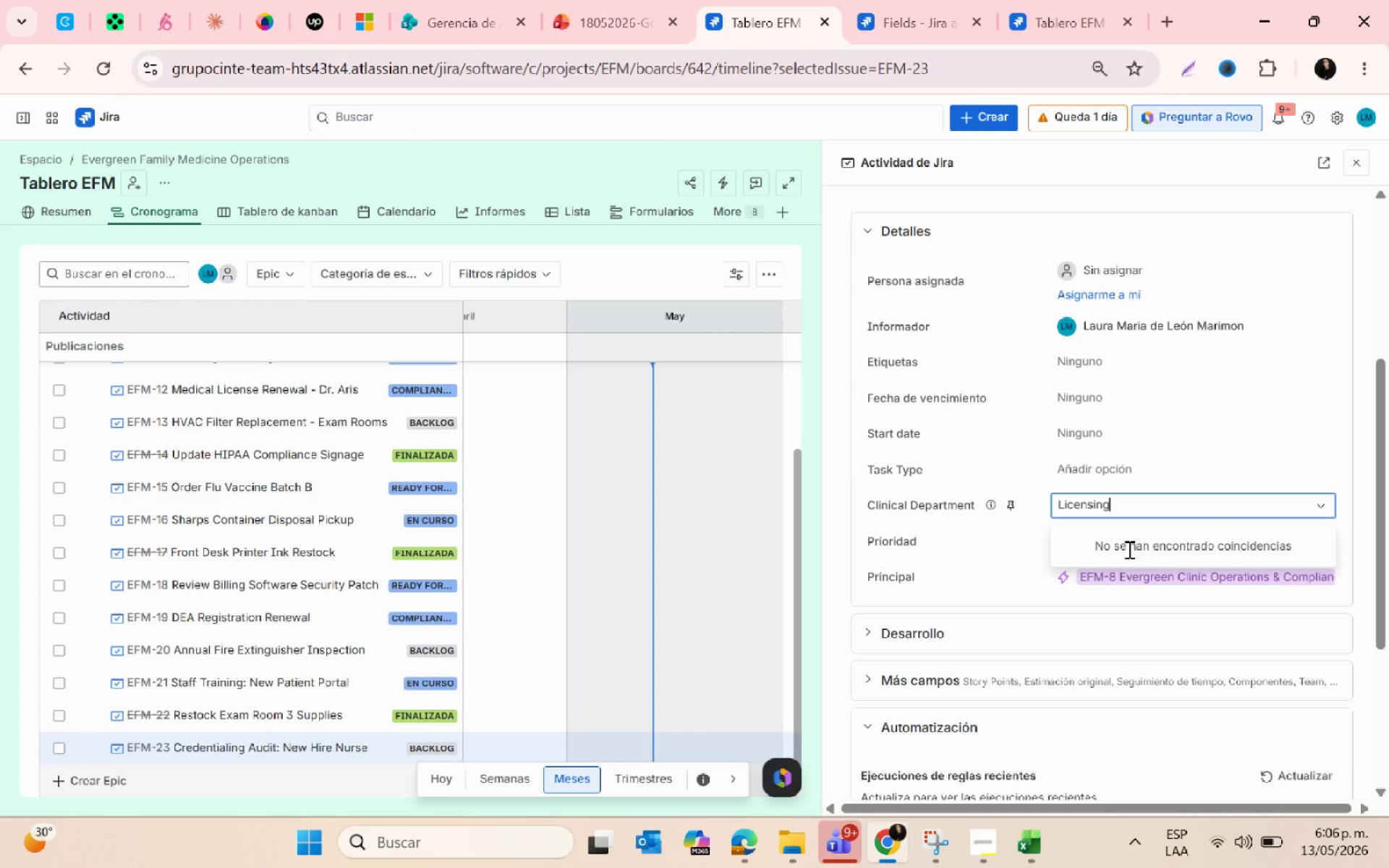 
left_click([1070, 468])
 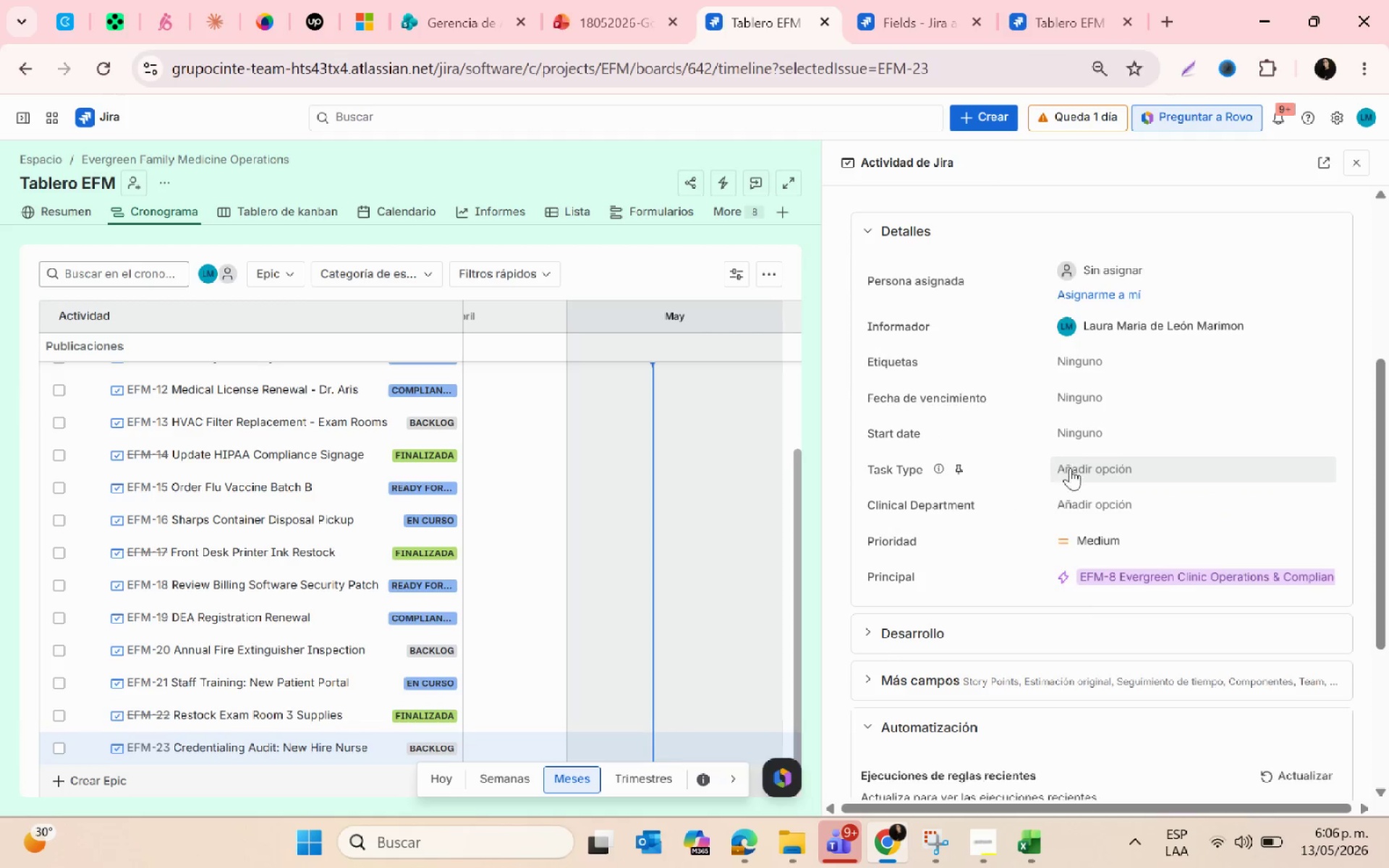 
key(Control+V)
 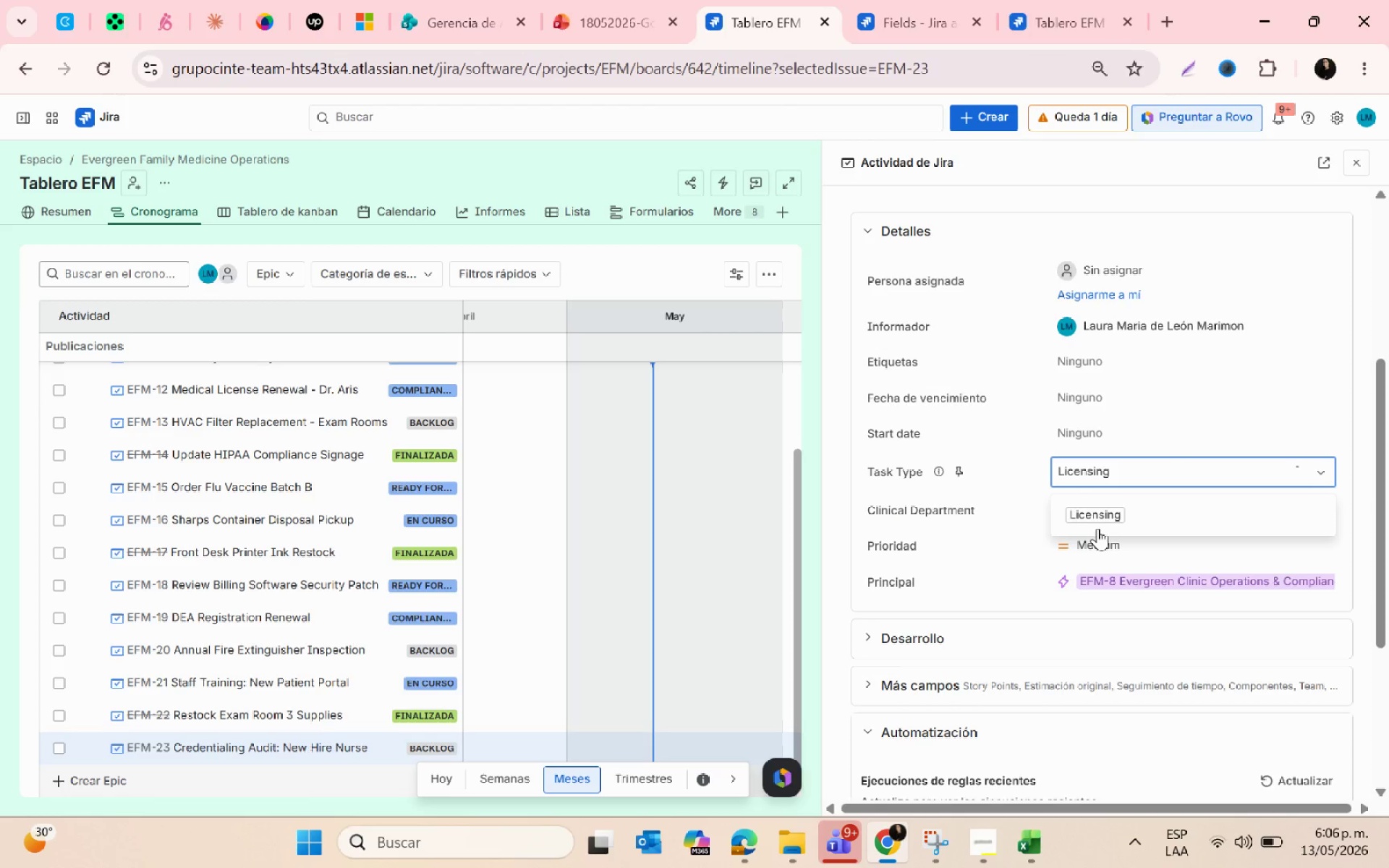 
left_click([1091, 518])
 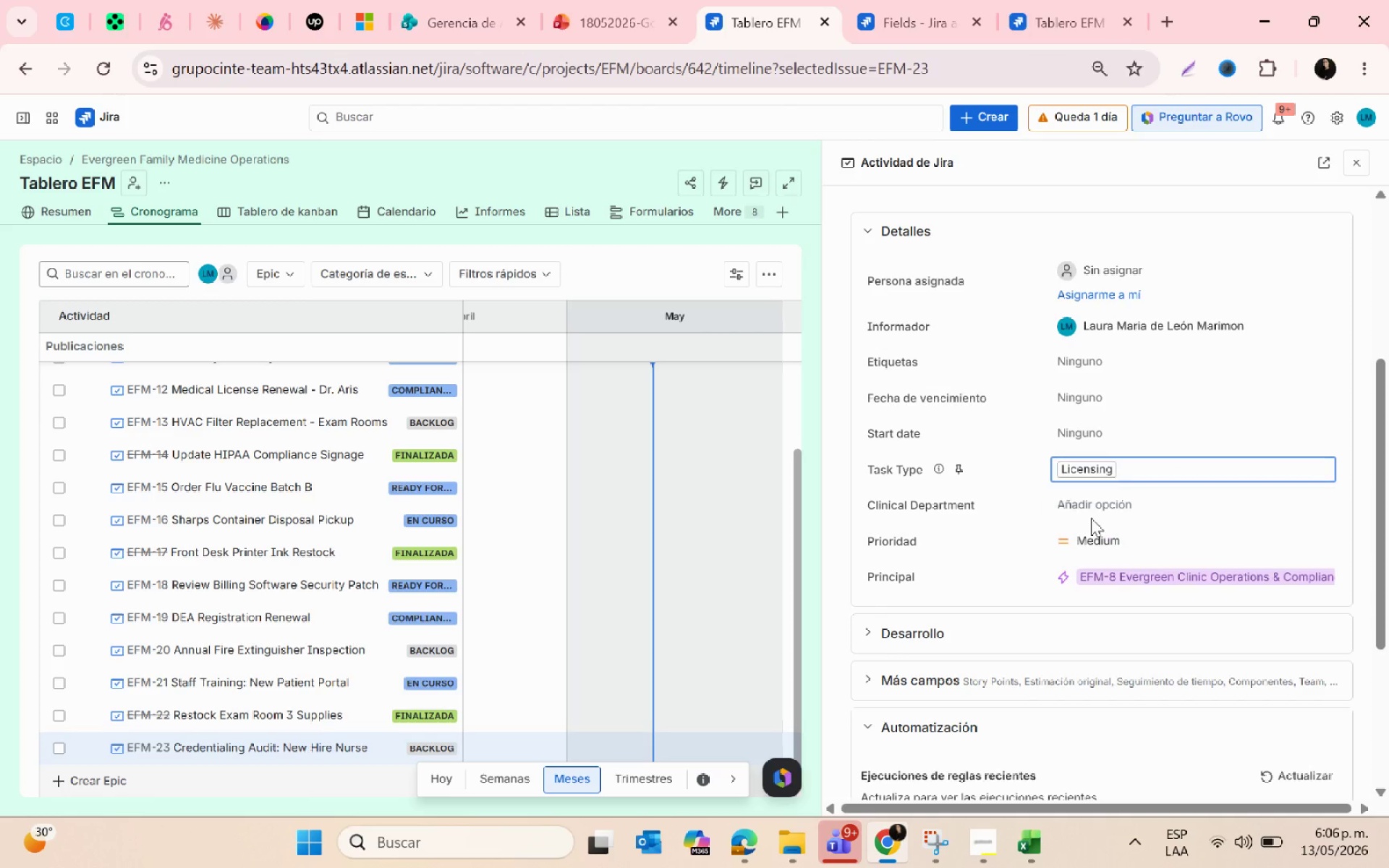 
key(Alt+AltLeft)
 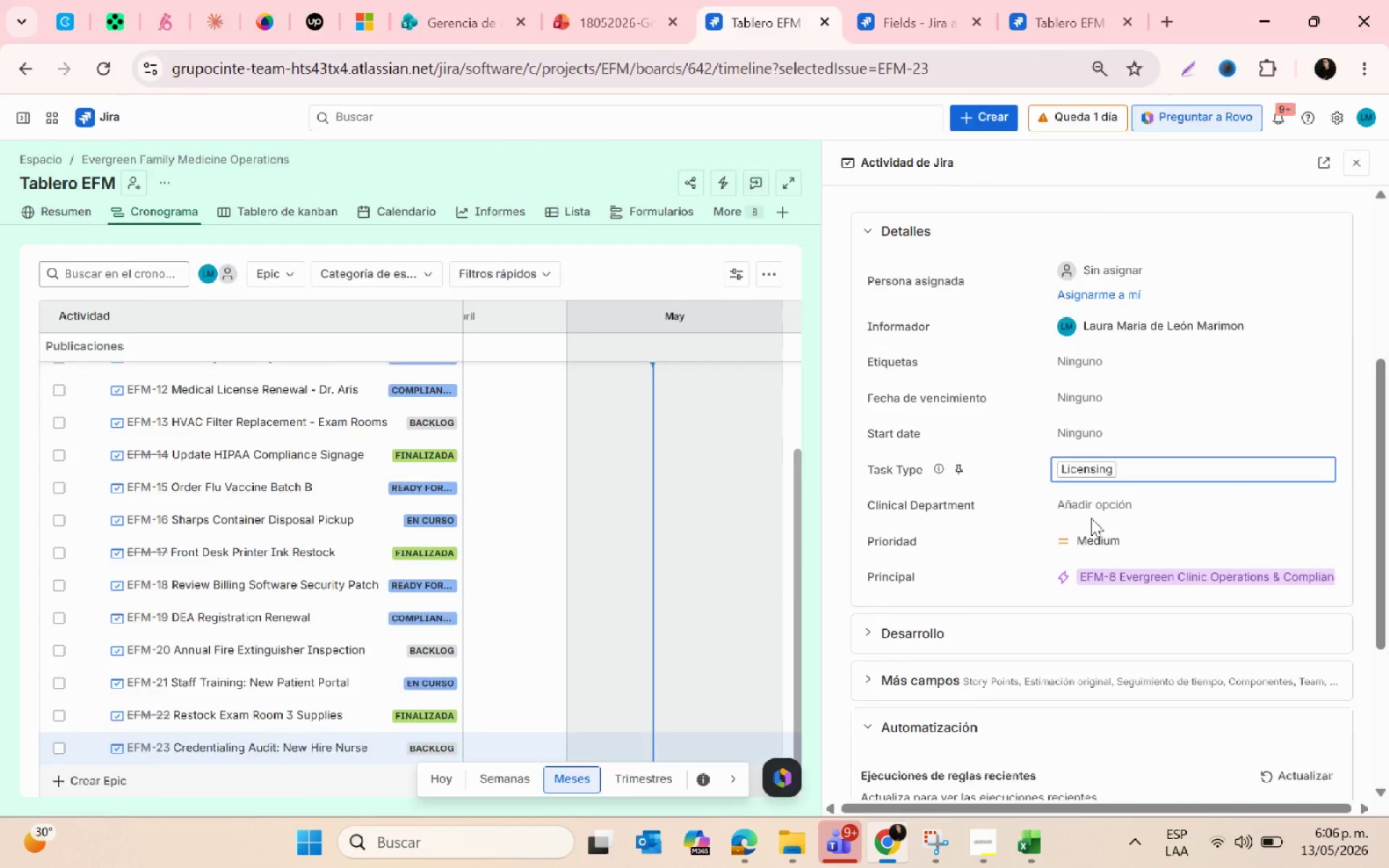 
key(Alt+Tab)
 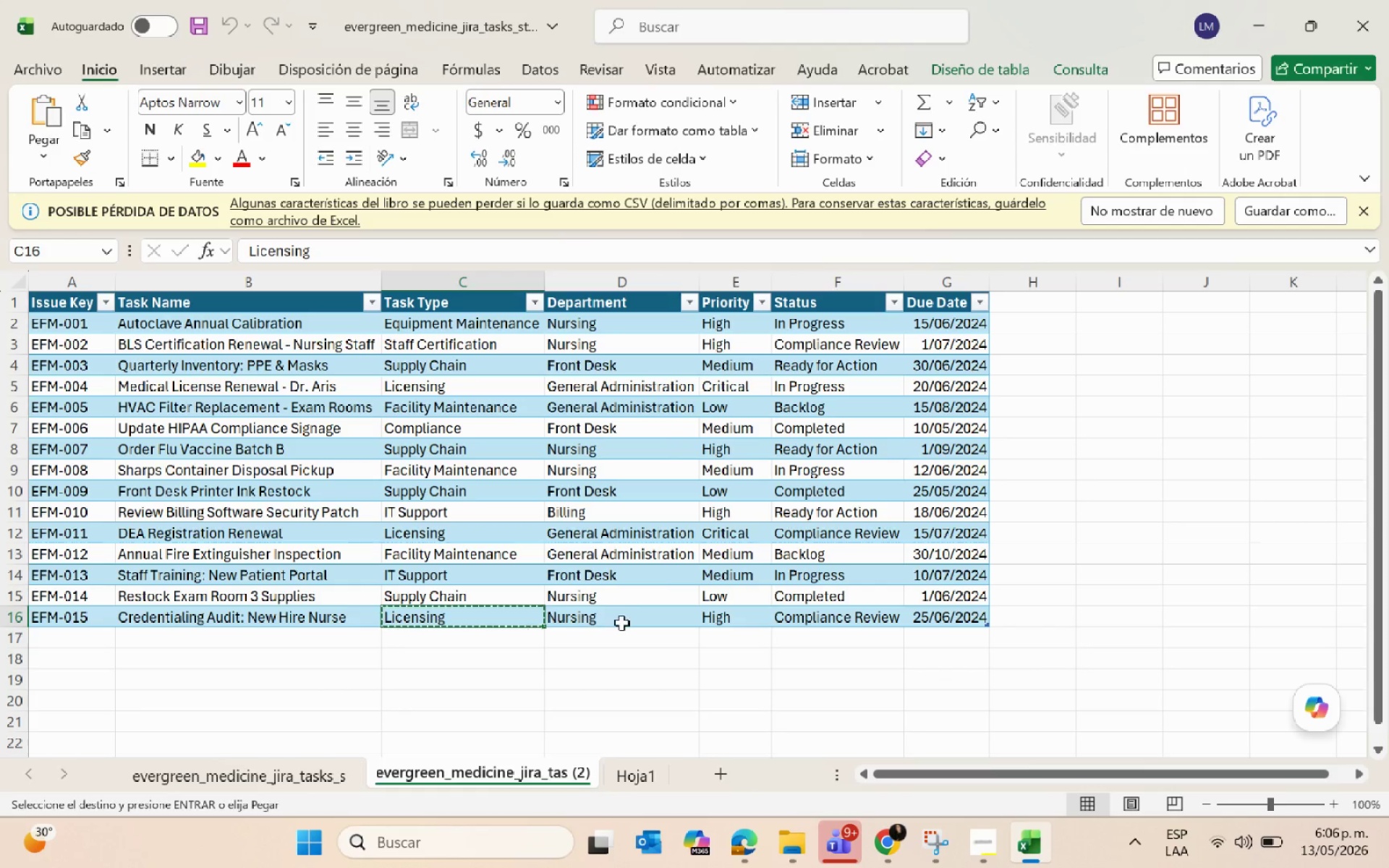 
left_click([632, 620])
 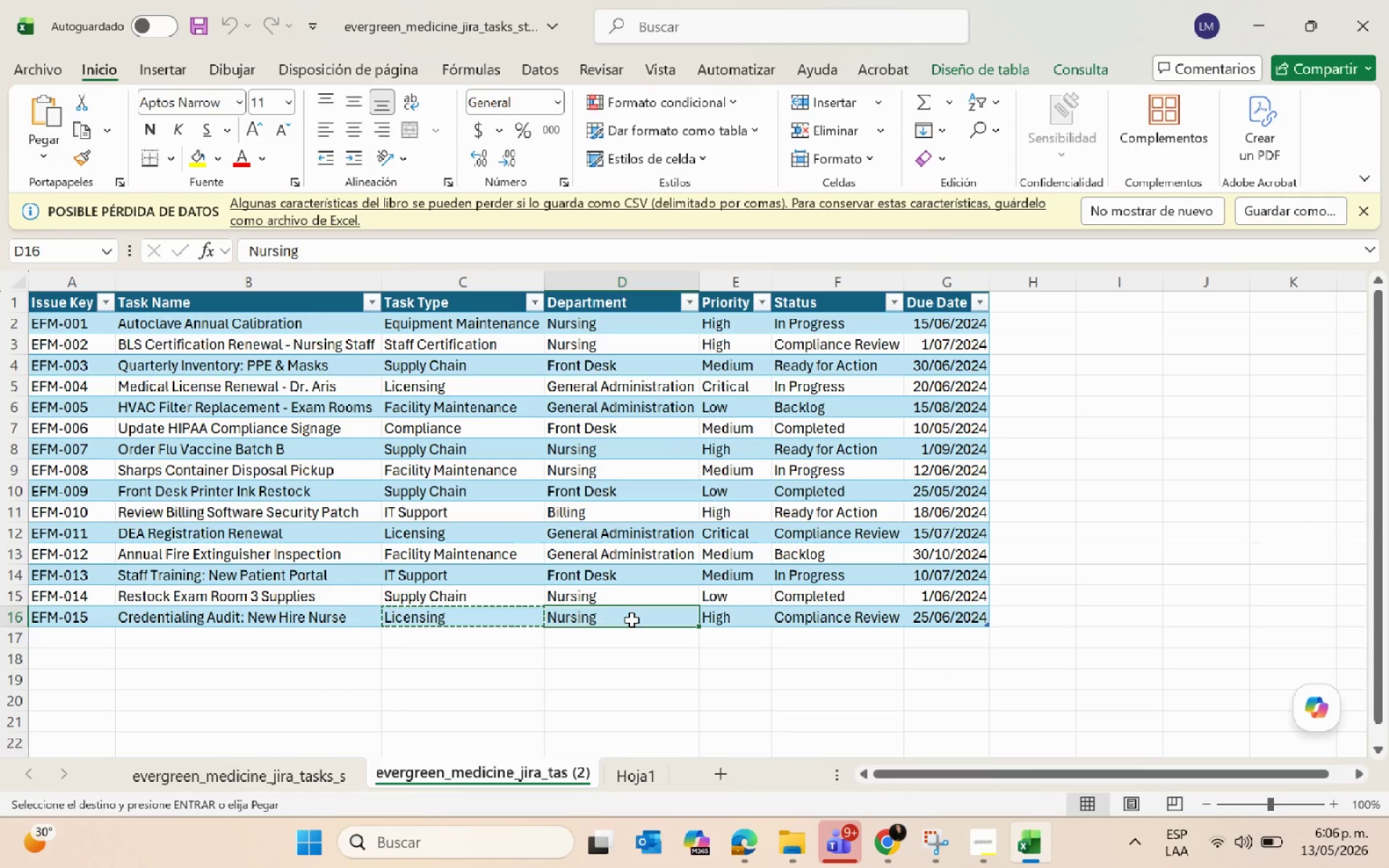 
key(Control+C)
 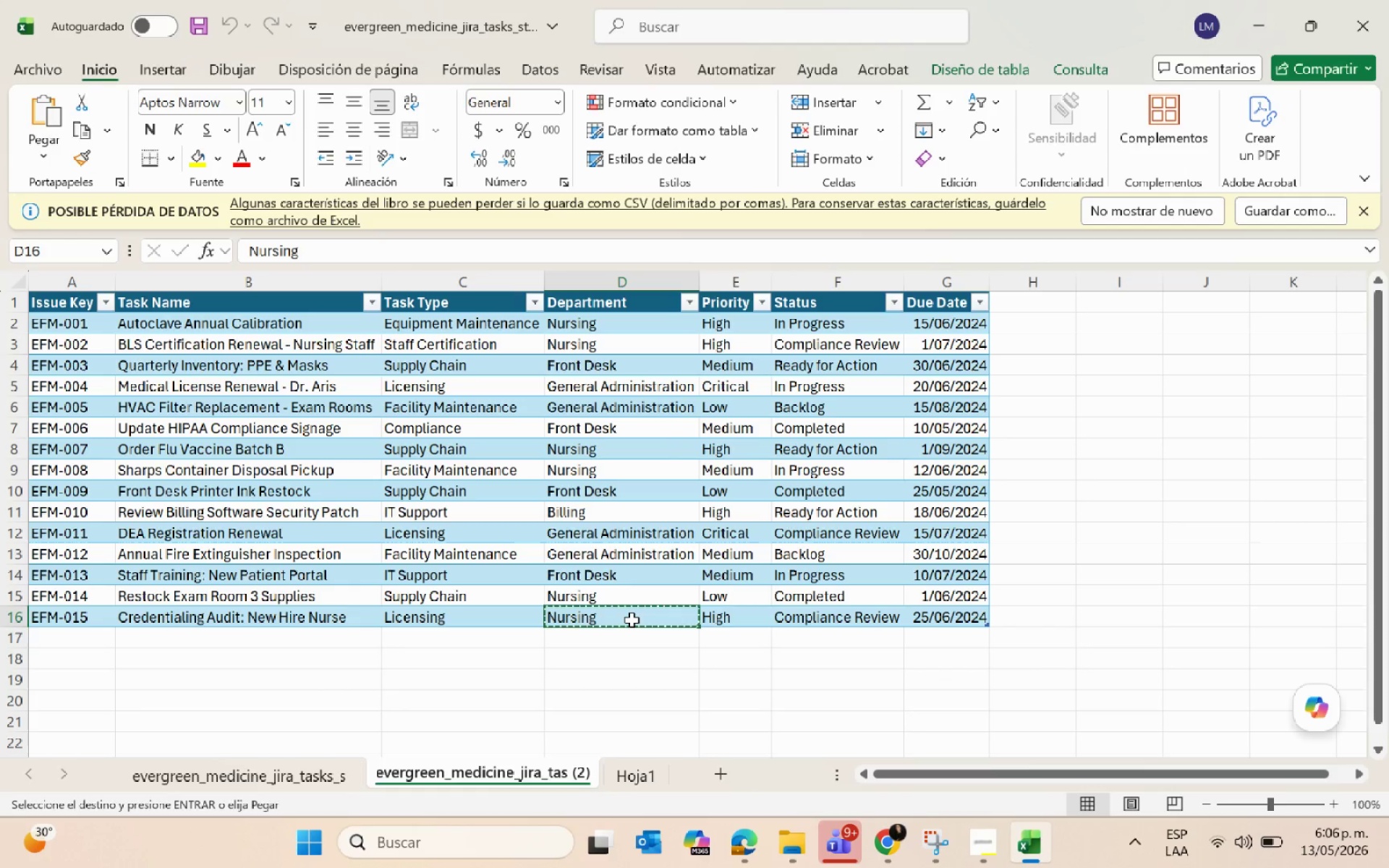 
key(Alt+AltLeft)
 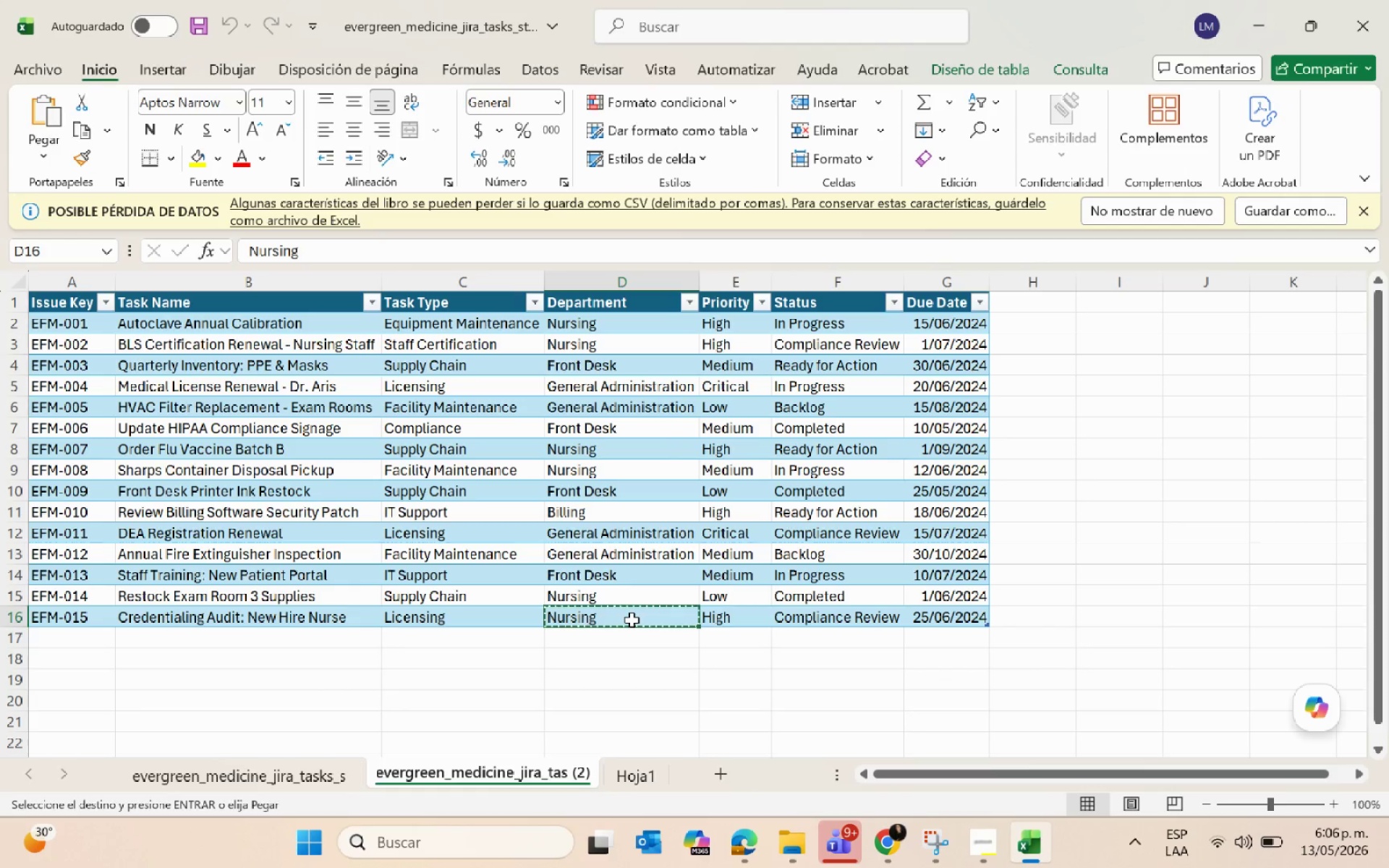 
key(Alt+Tab)
 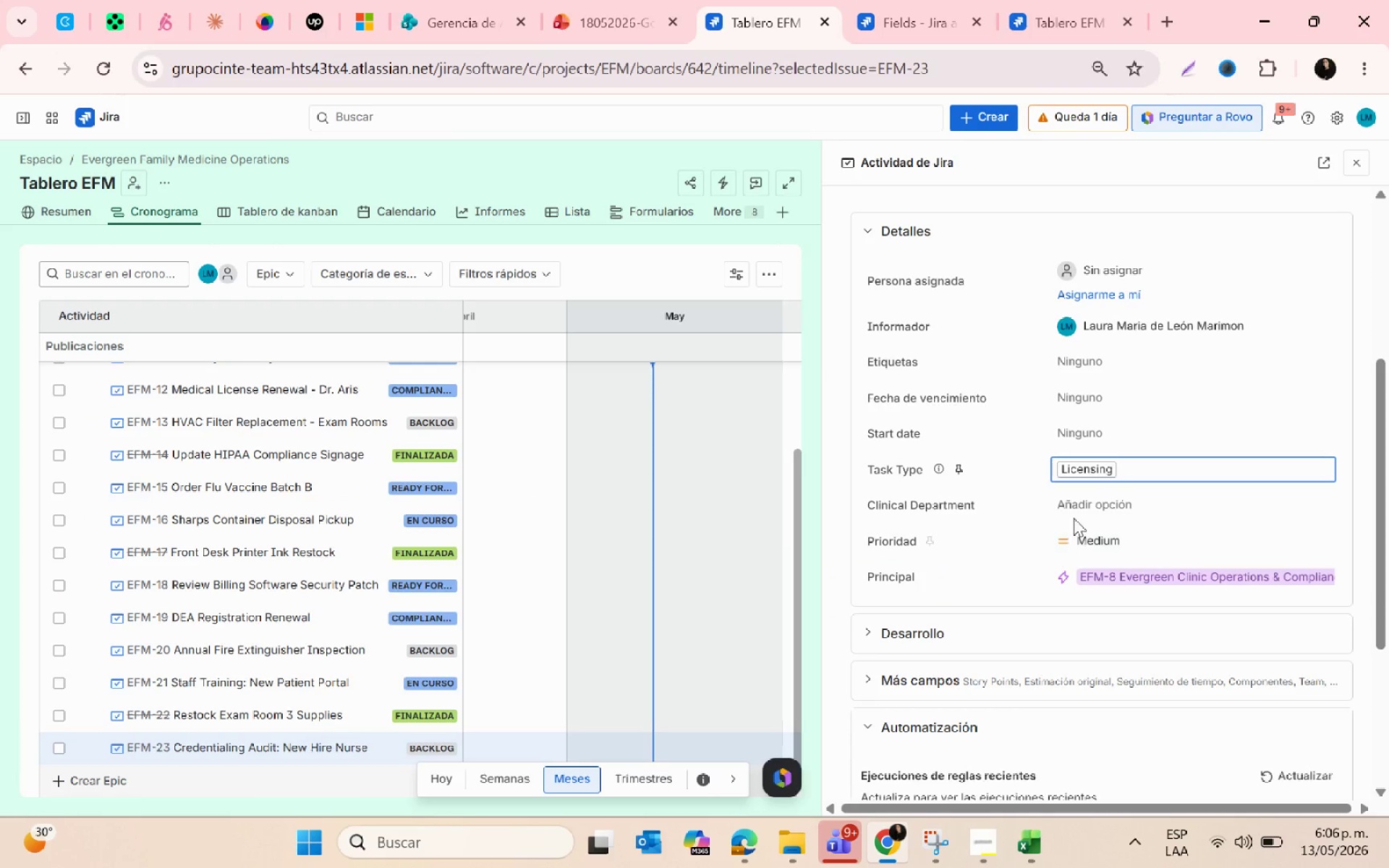 
left_click([1067, 503])
 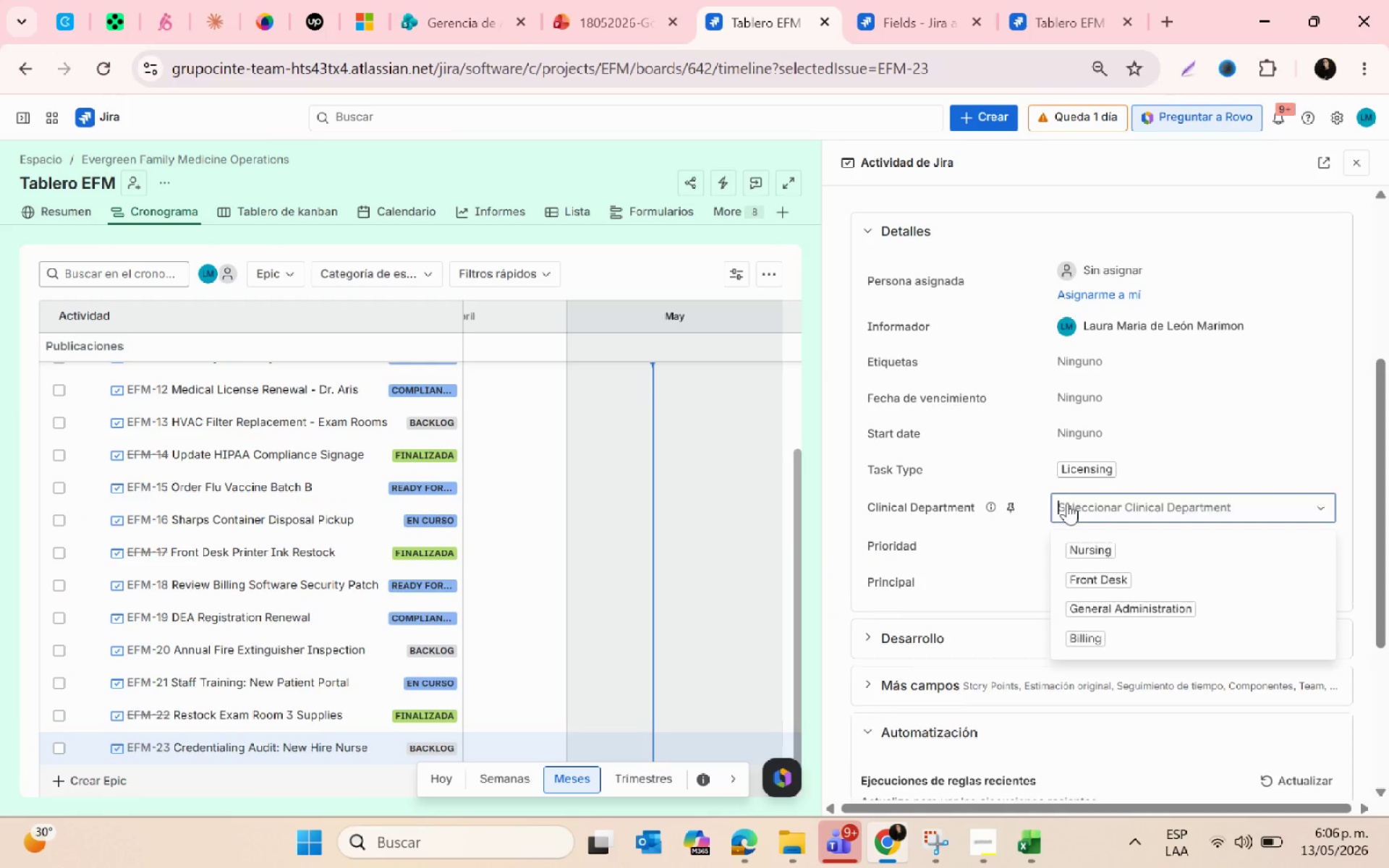 
key(Control+V)
 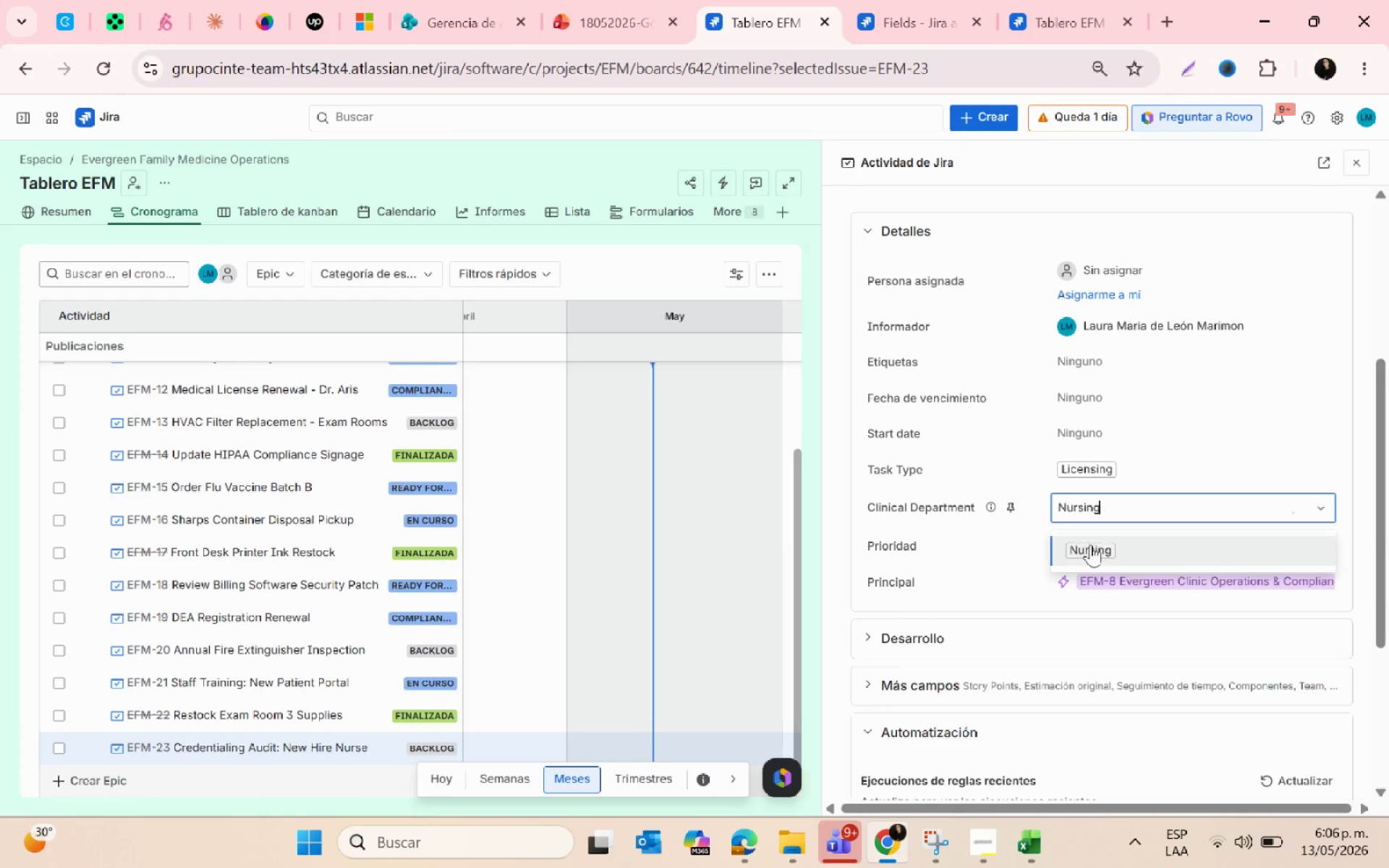 
left_click([1090, 545])
 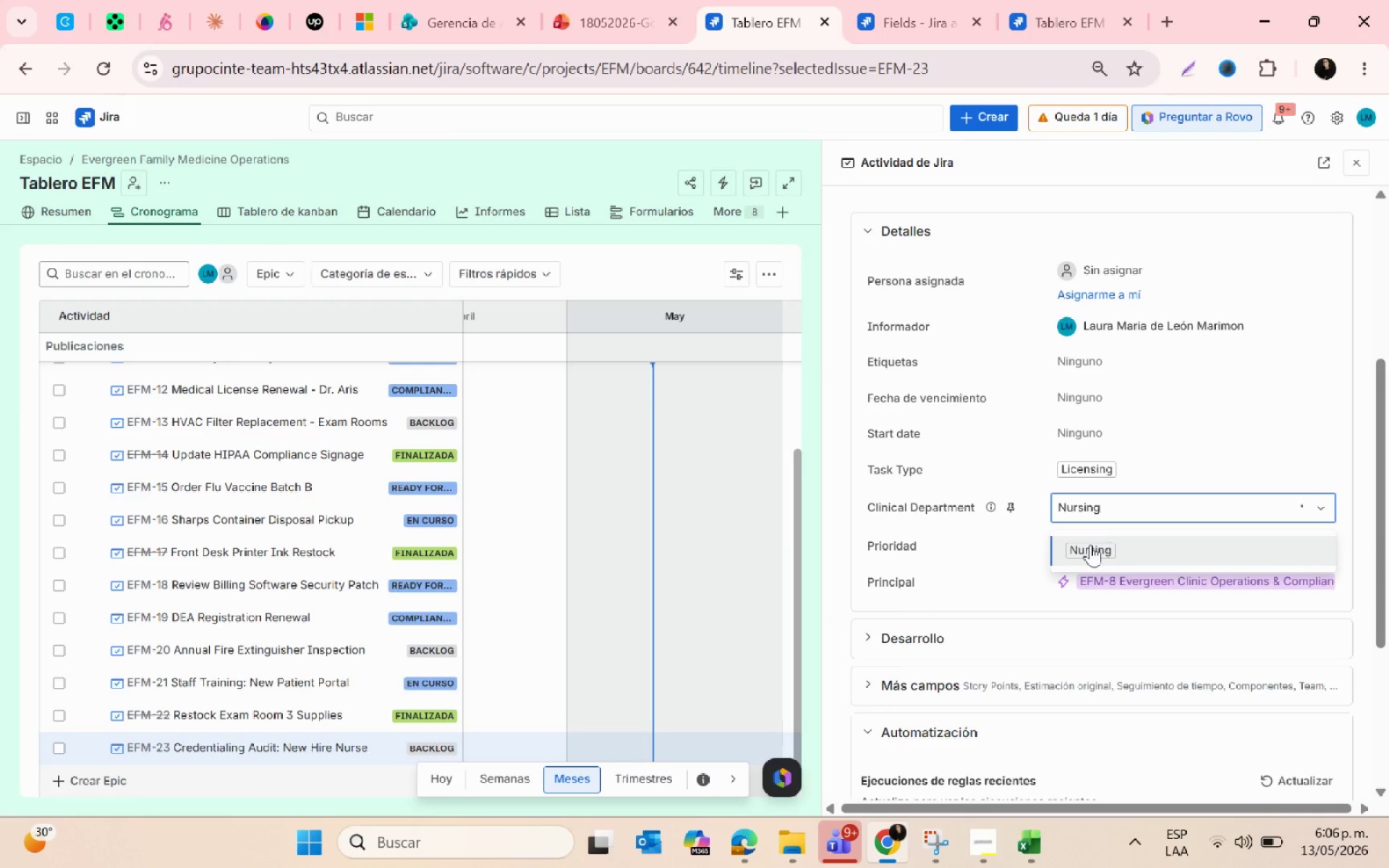 
key(Alt+AltLeft)
 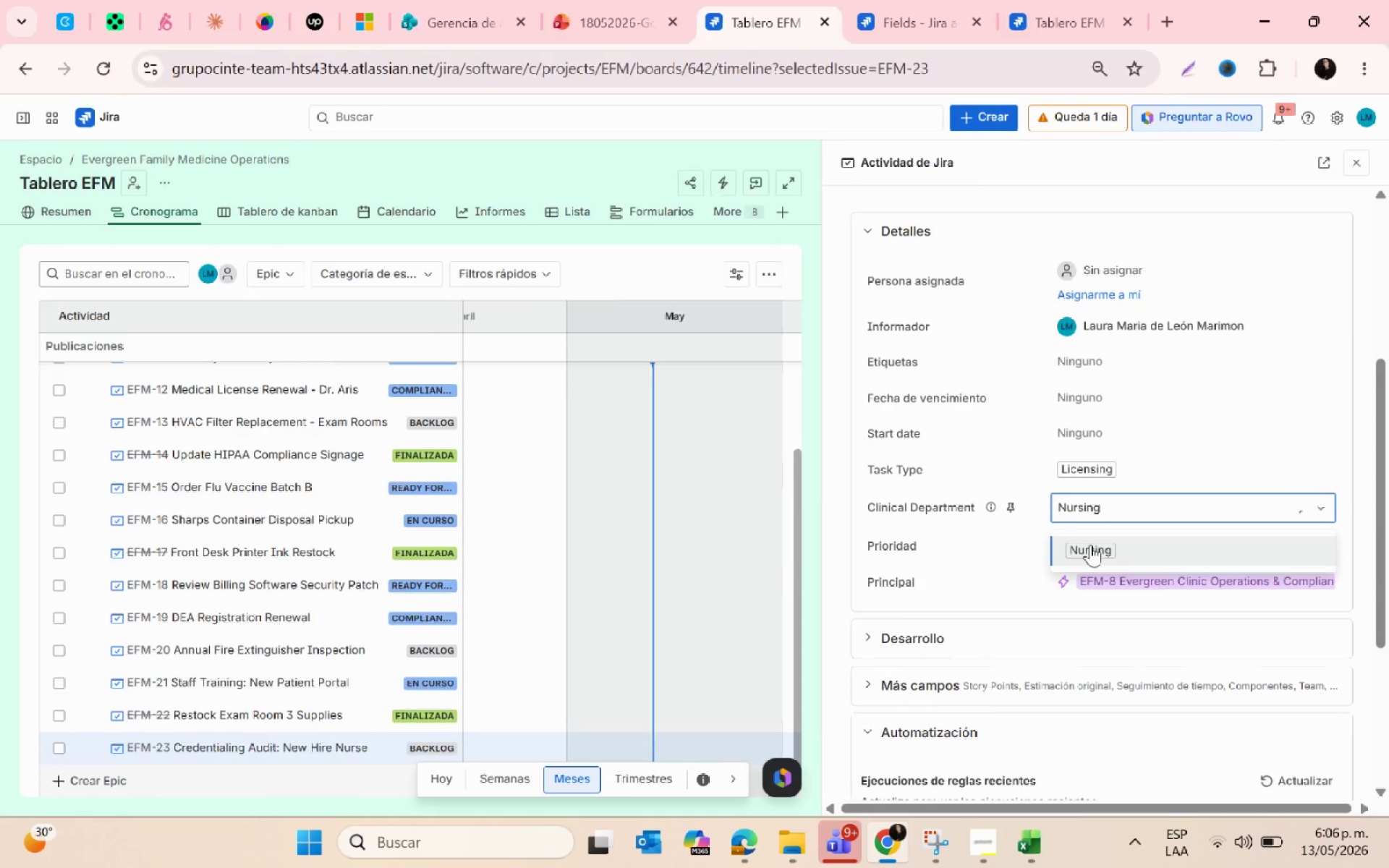 
key(Alt+Tab)
 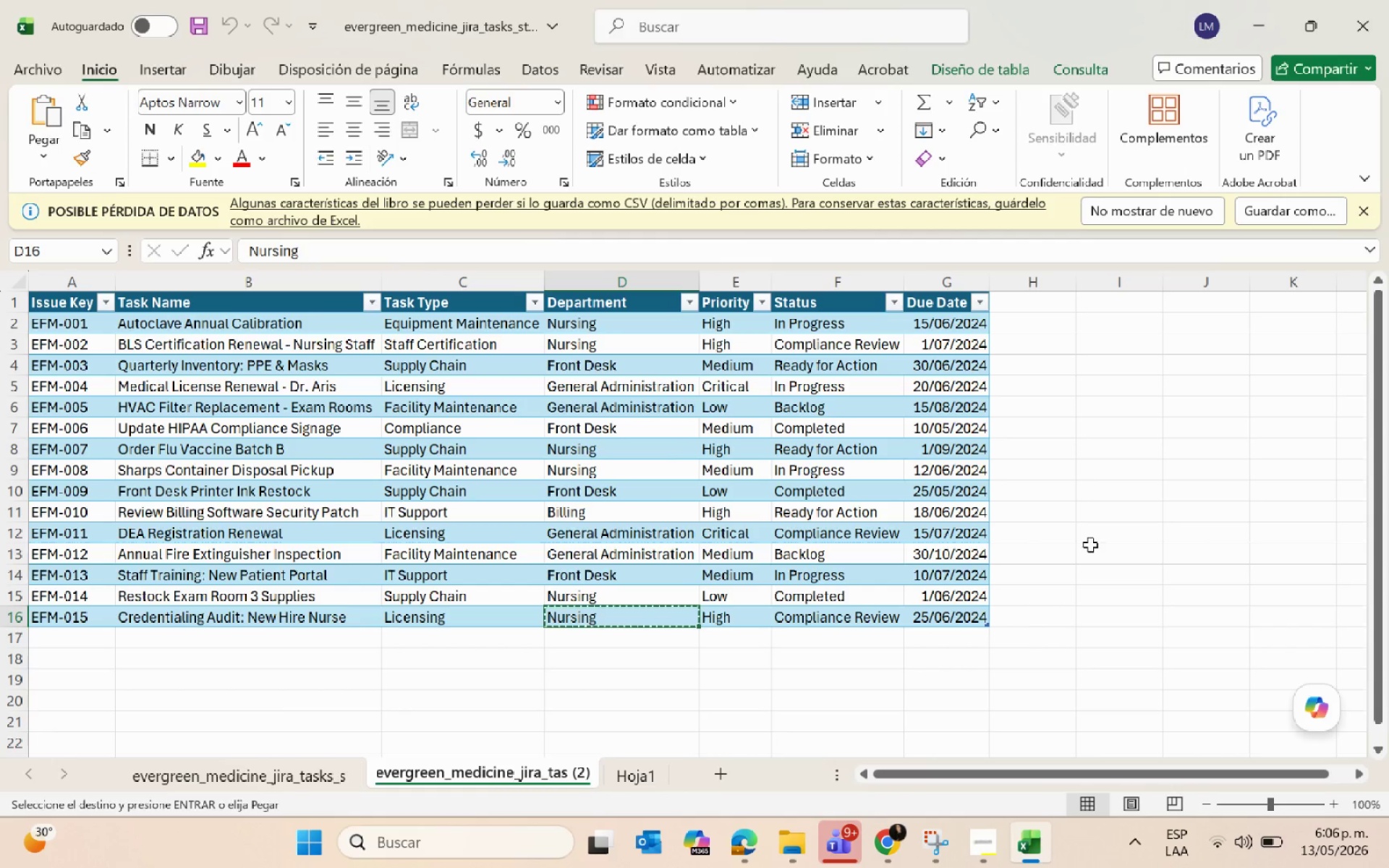 
key(Alt+AltLeft)
 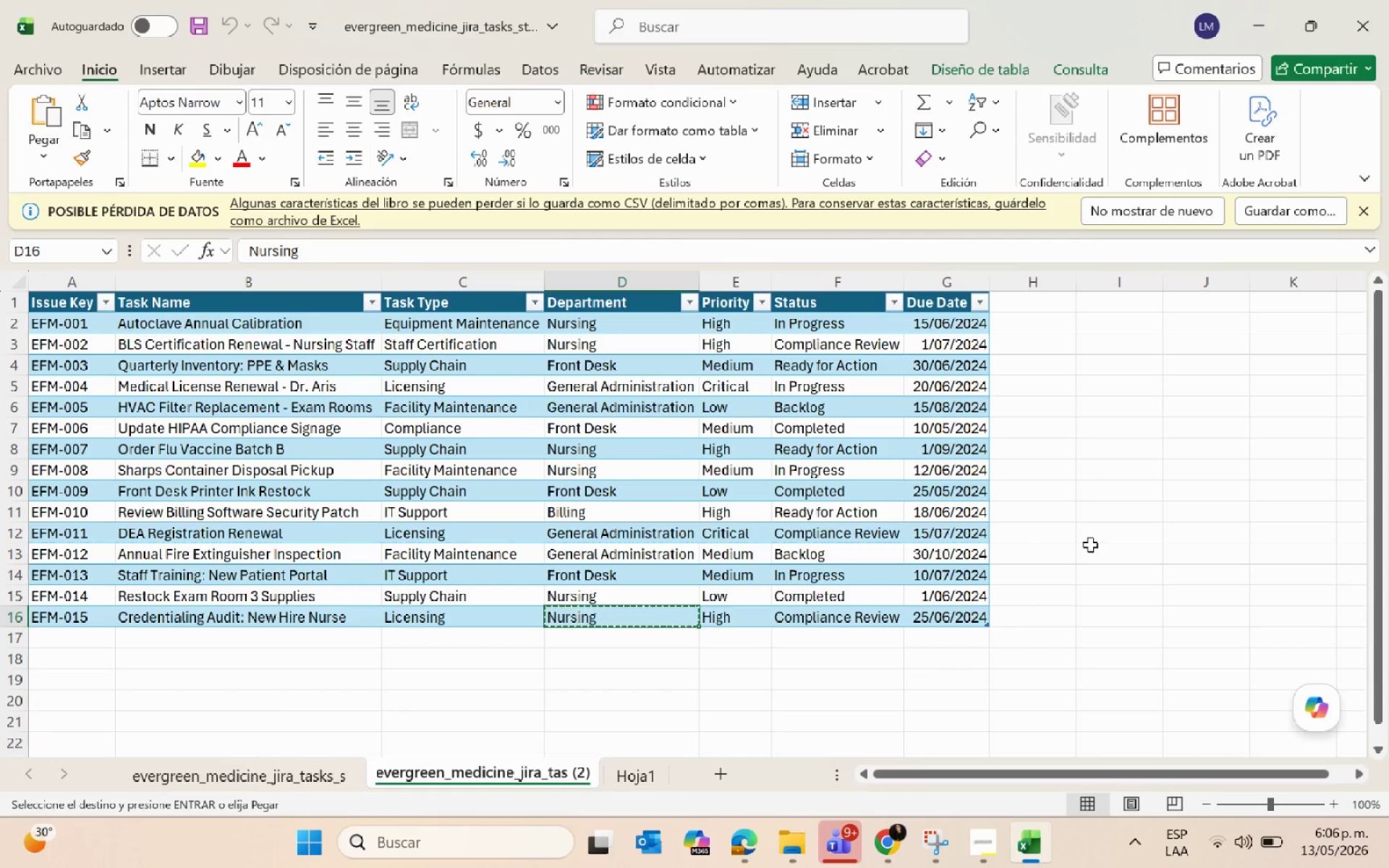 
key(Alt+Tab)
 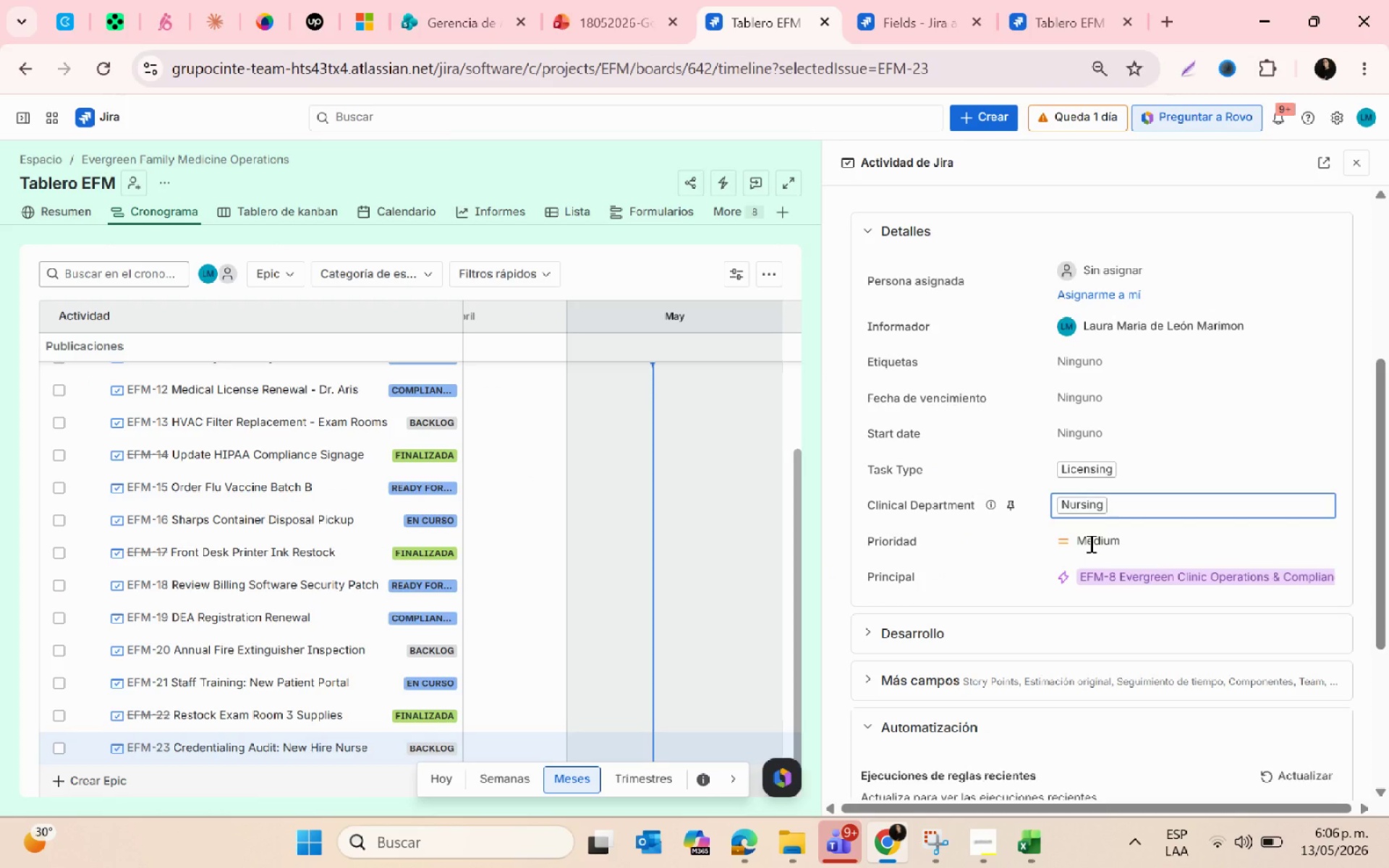 
left_click([1089, 543])
 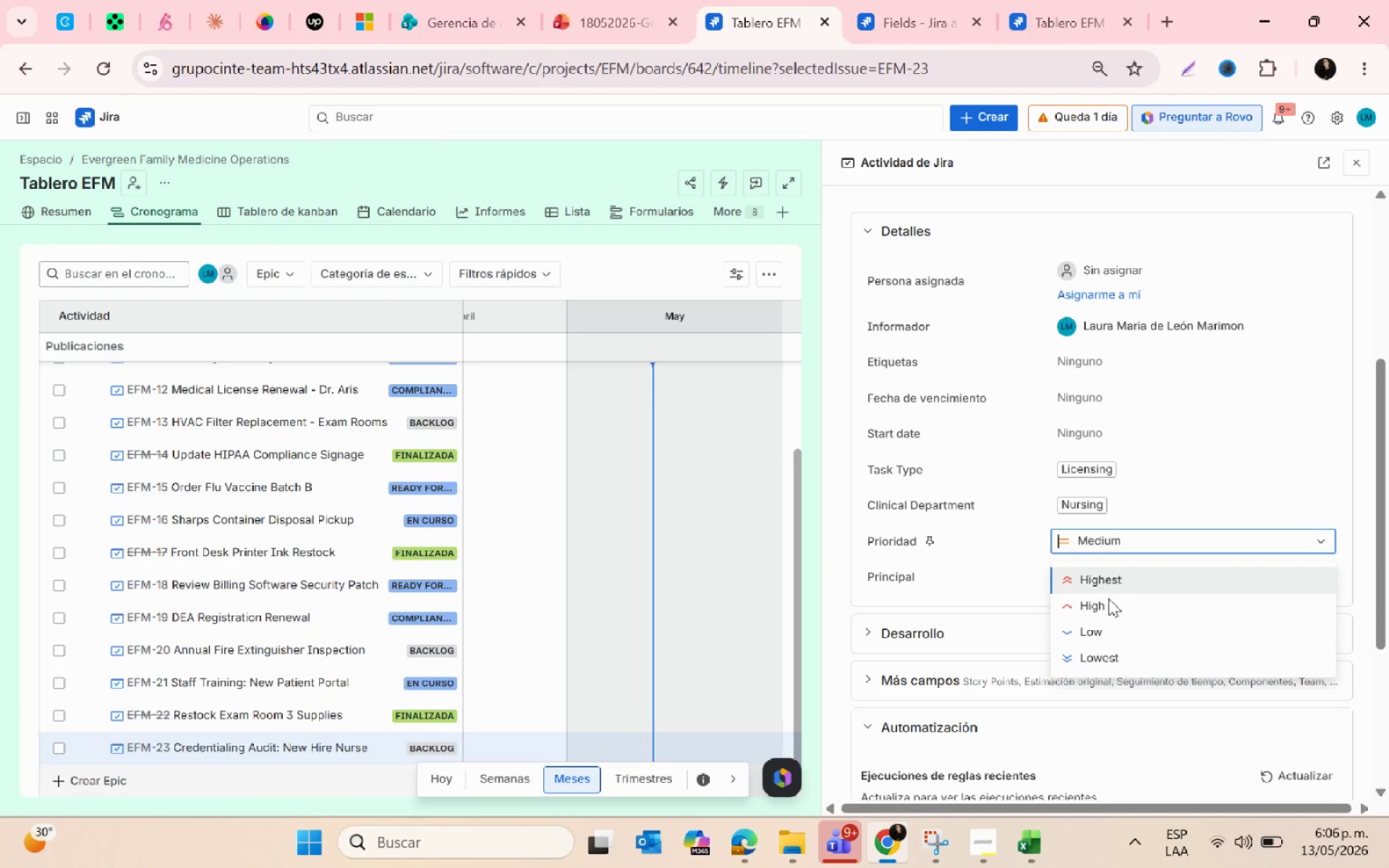 
left_click([1113, 608])
 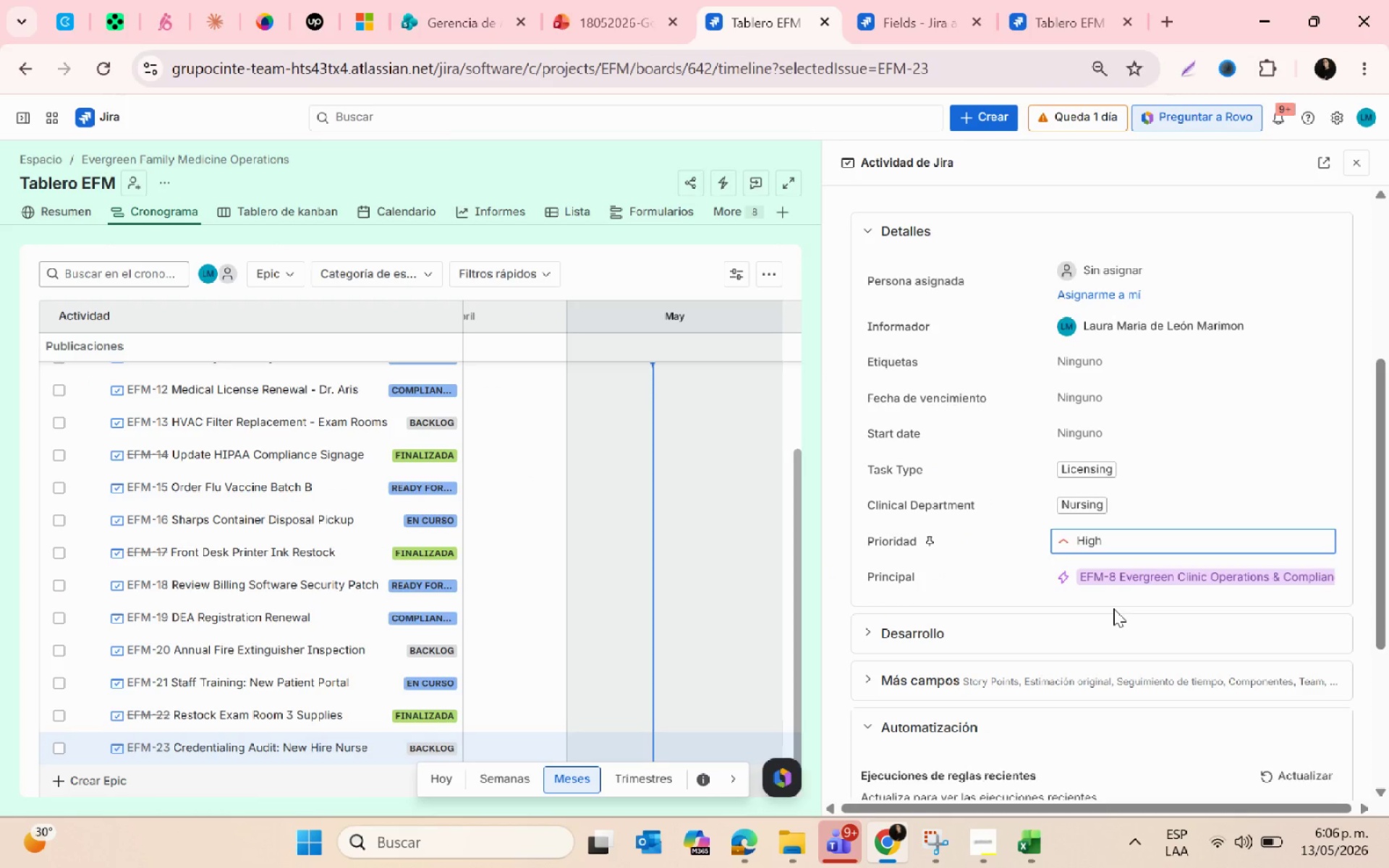 
key(Alt+AltLeft)
 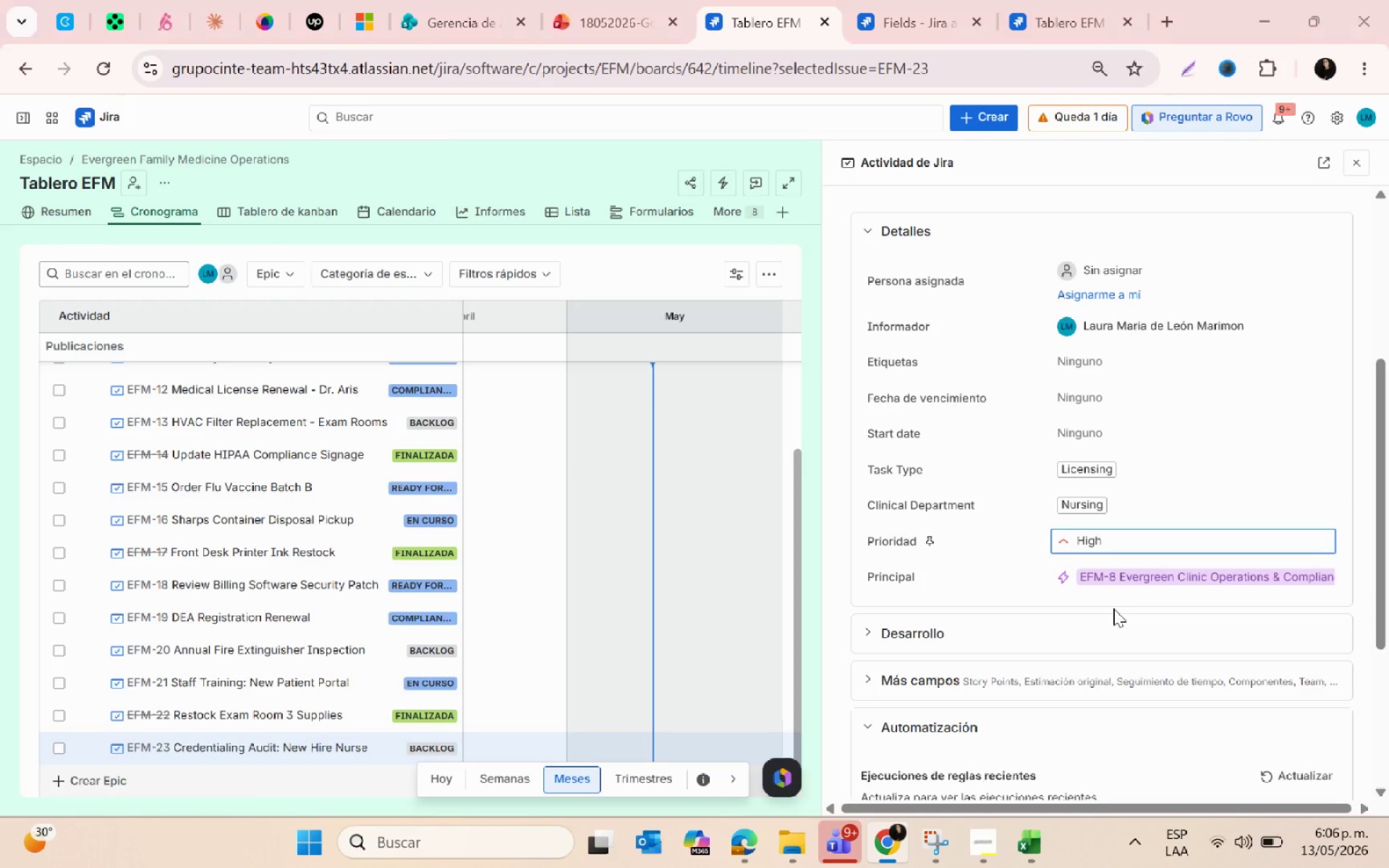 
key(Alt+Tab)
 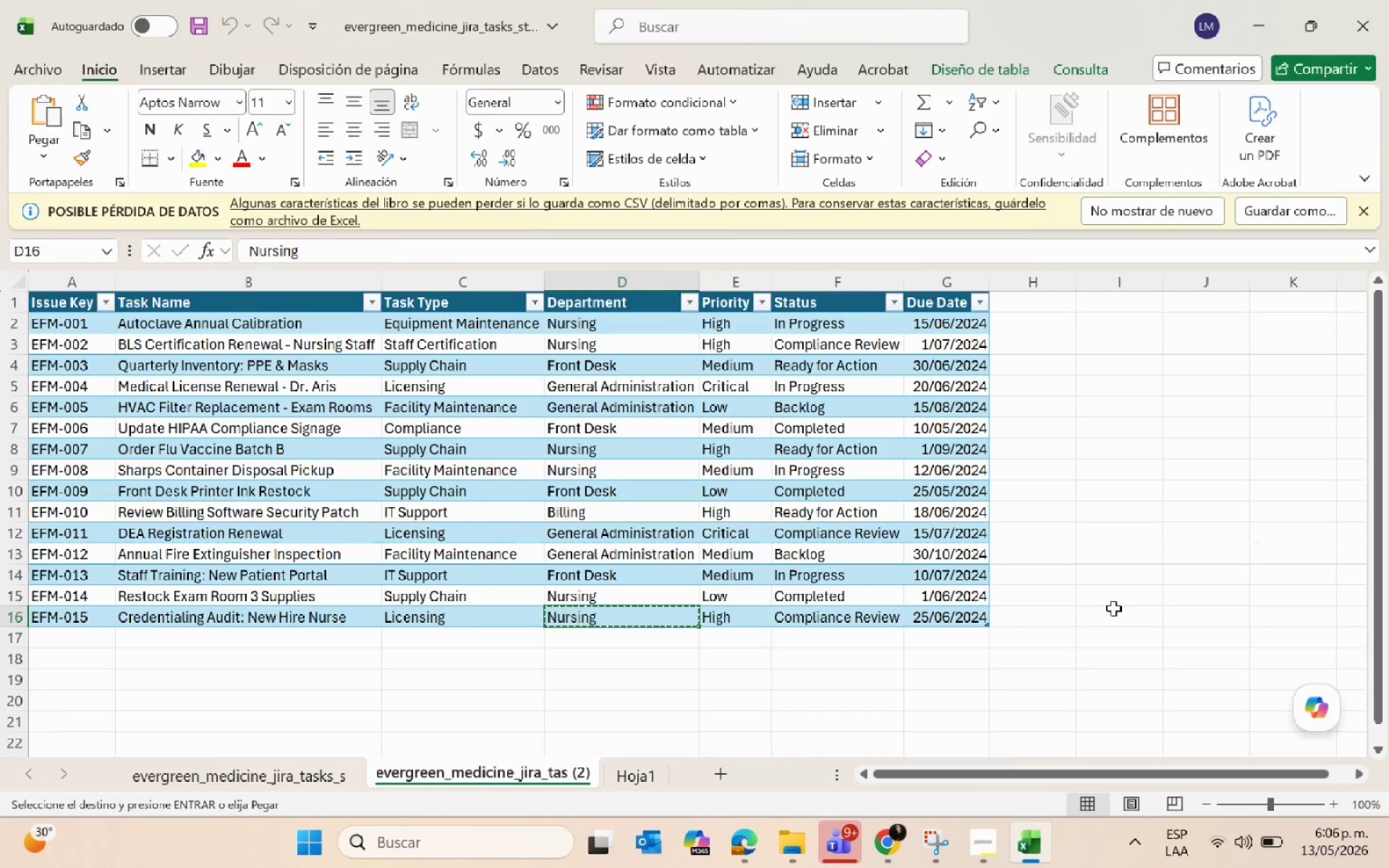 
key(Alt+AltLeft)
 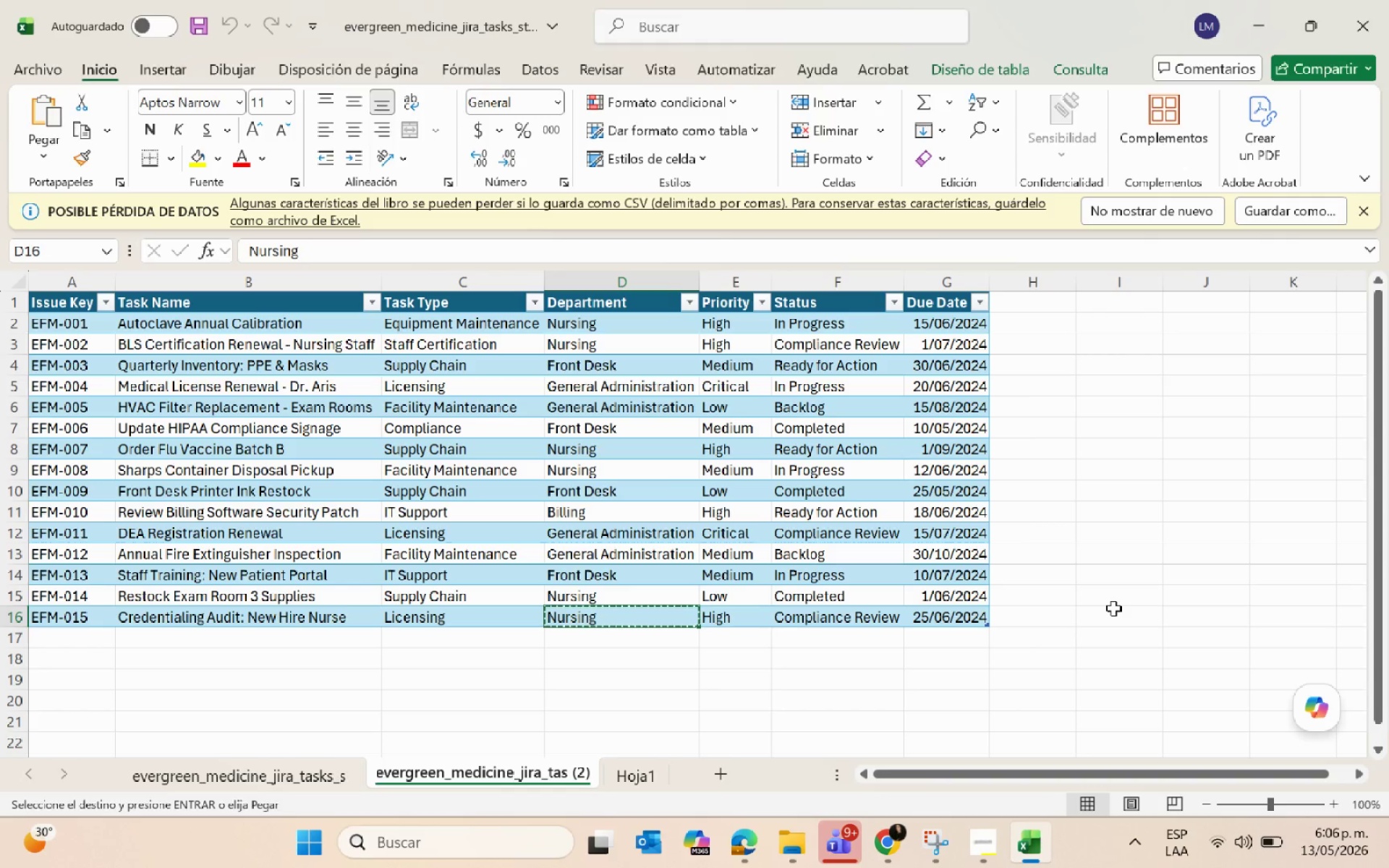 
key(Alt+Tab)
 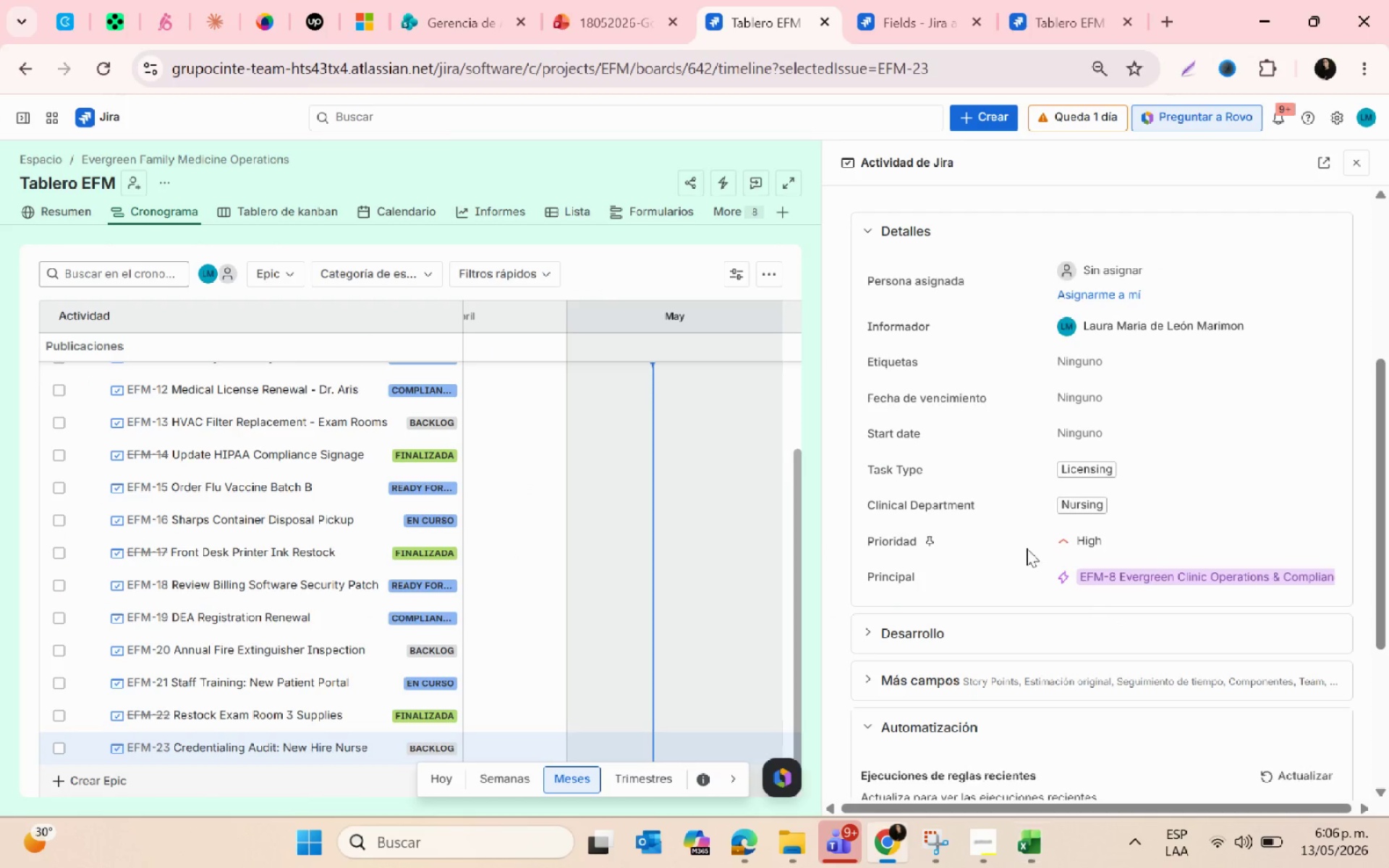 
scroll: coordinate [986, 422], scroll_direction: up, amount: 11.0
 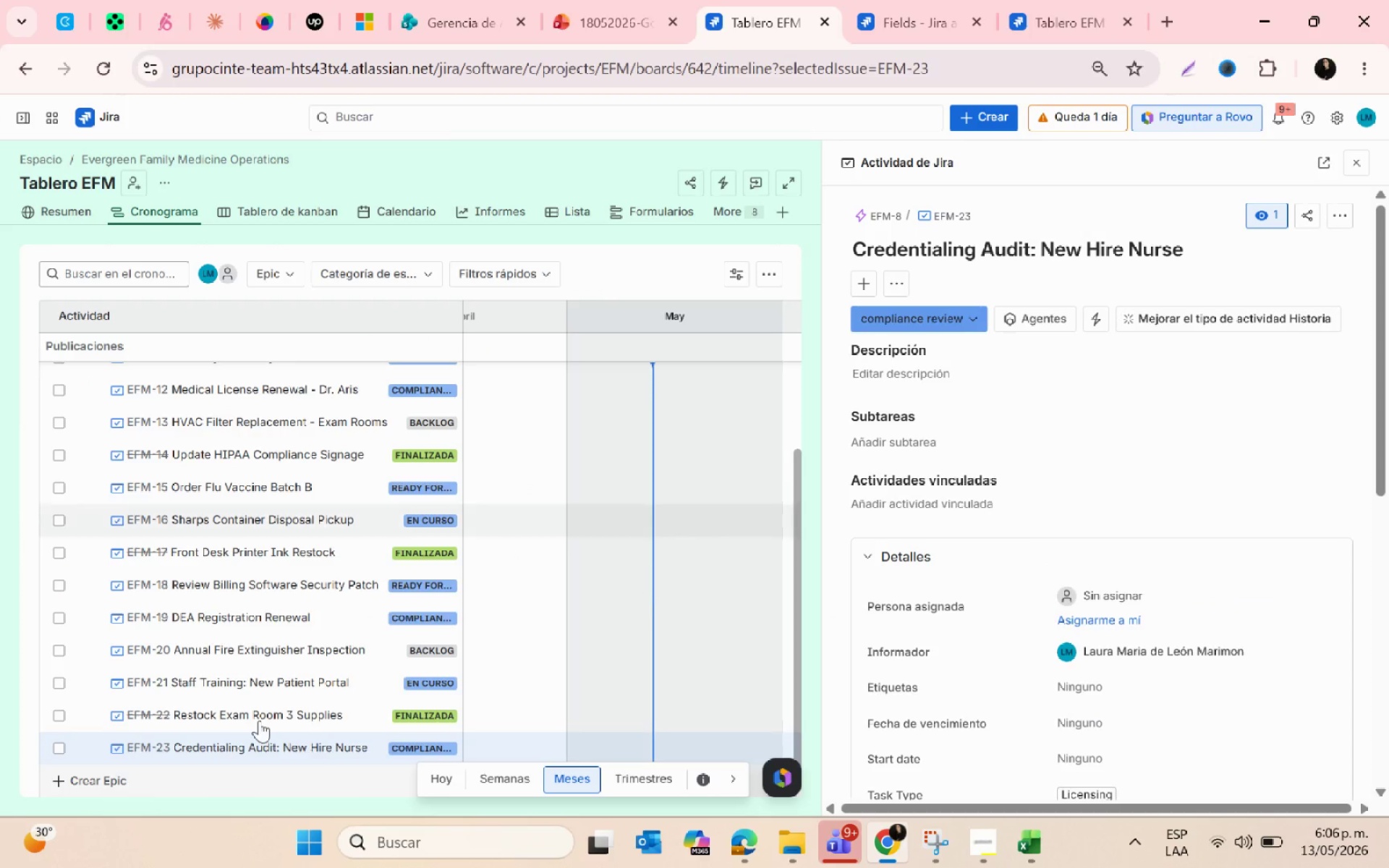 
scroll: coordinate [1192, 590], scroll_direction: down, amount: 9.0
 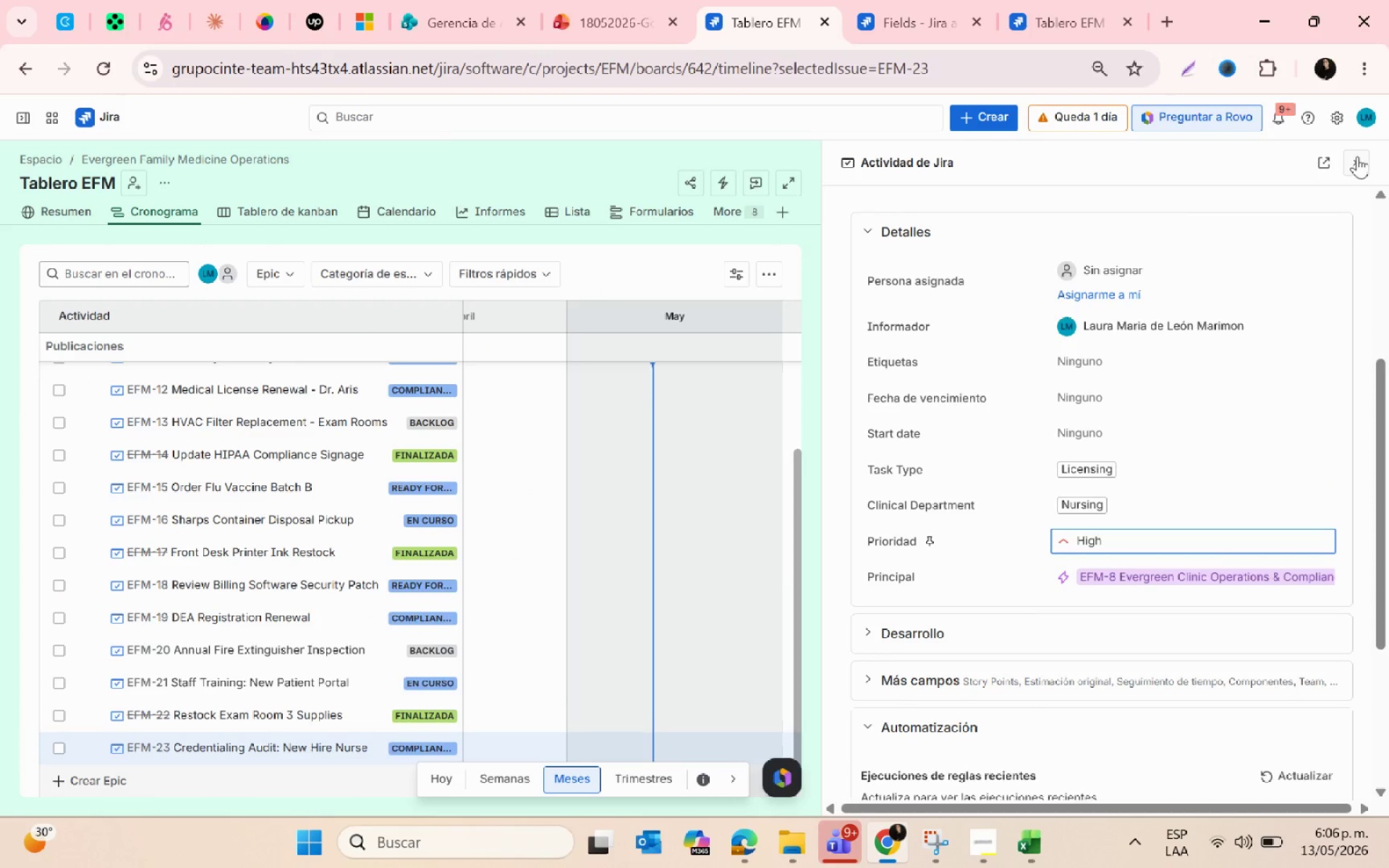 
left_click([1355, 169])
 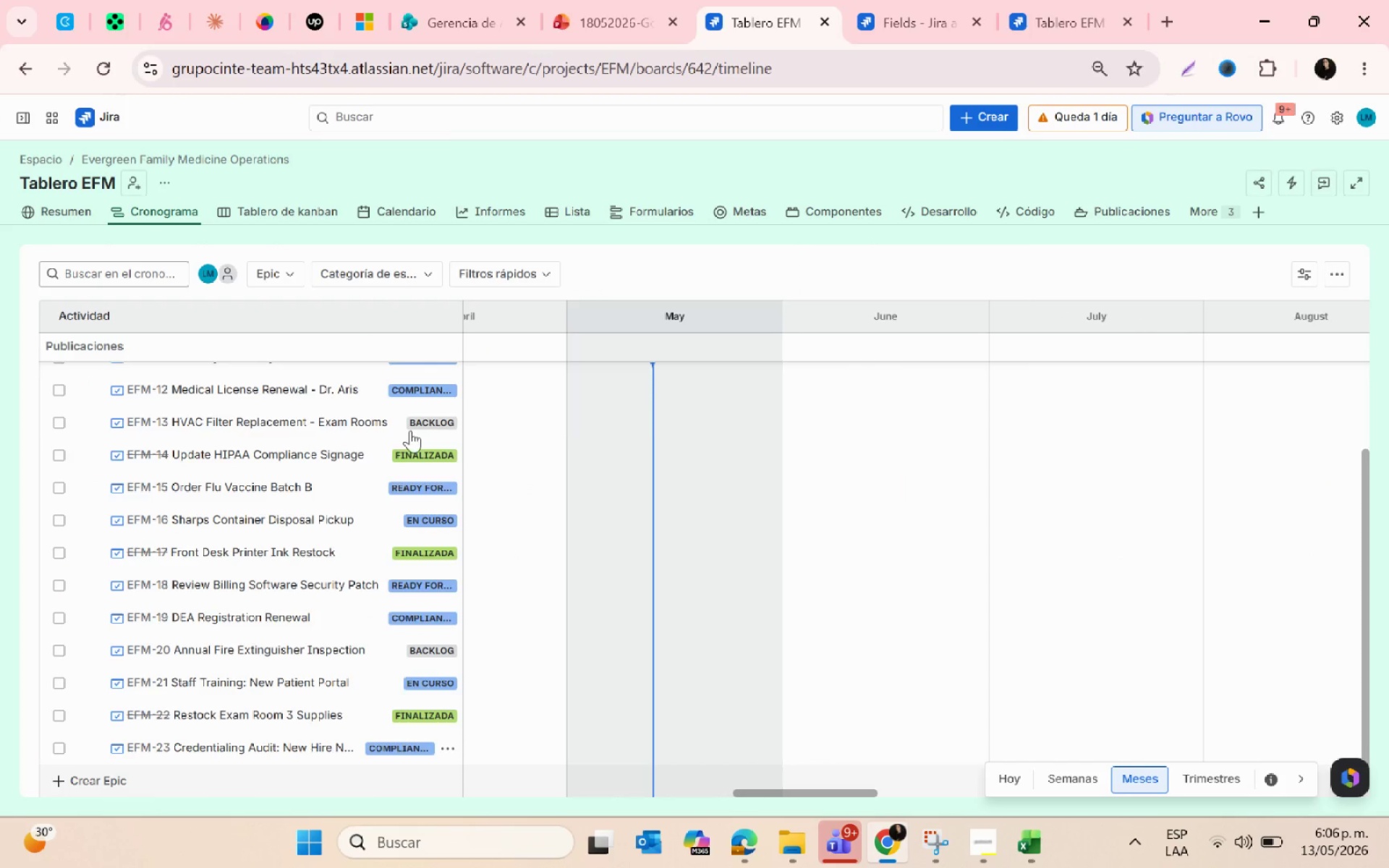 
key(Alt+AltLeft)
 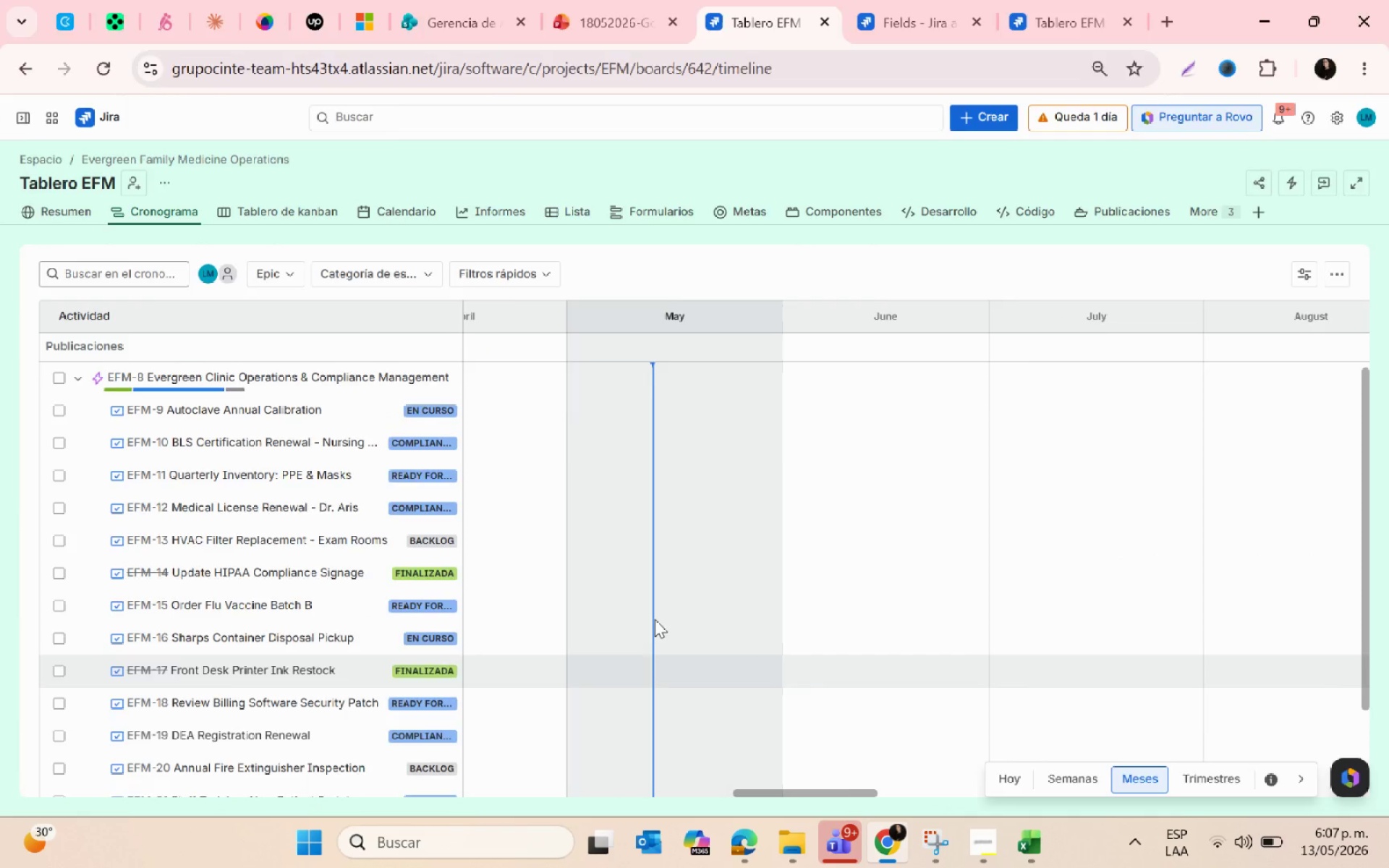 
key(Alt+Tab)
 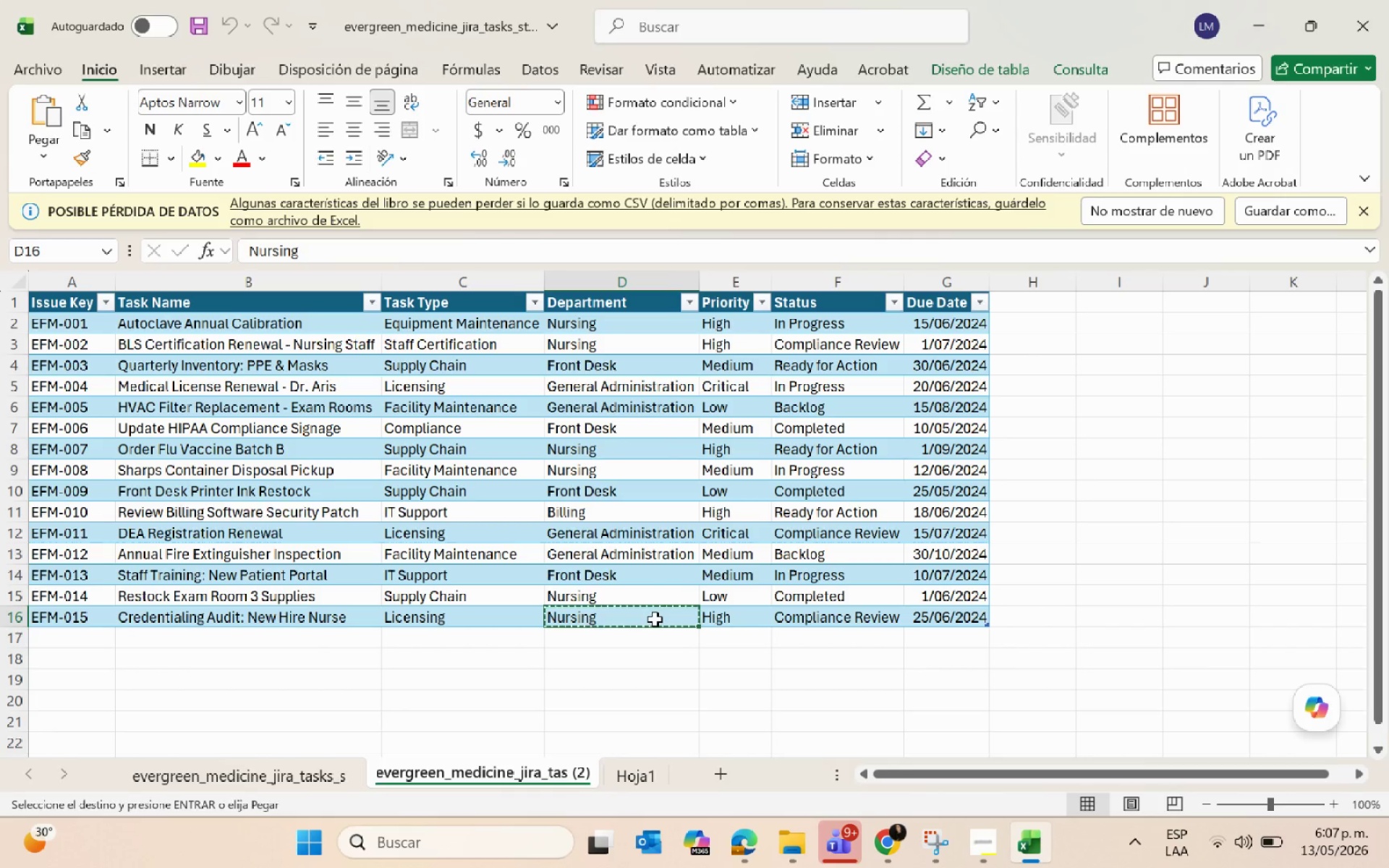 
scroll: coordinate [655, 619], scroll_direction: up, amount: 9.0
 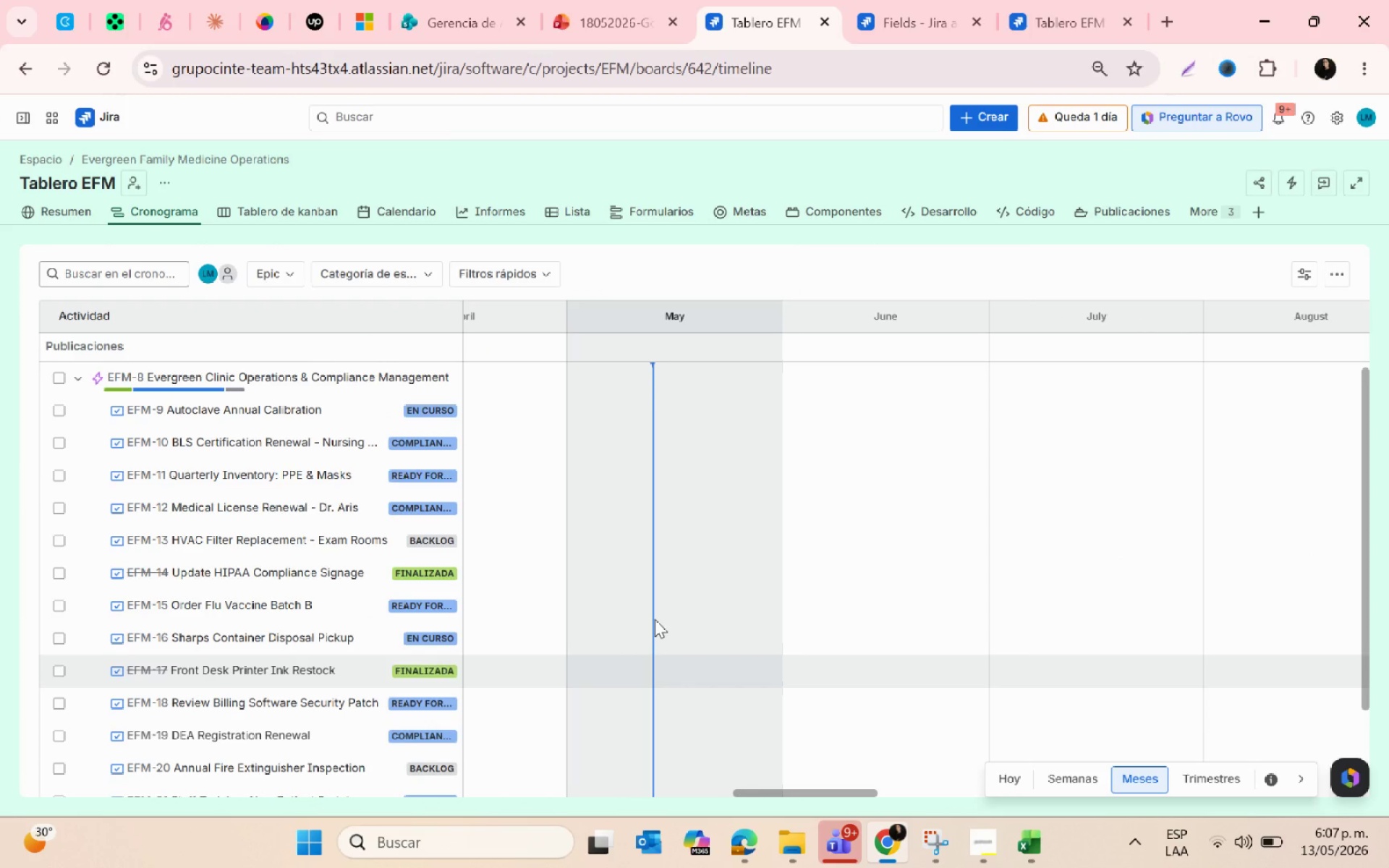 
key(Escape)
 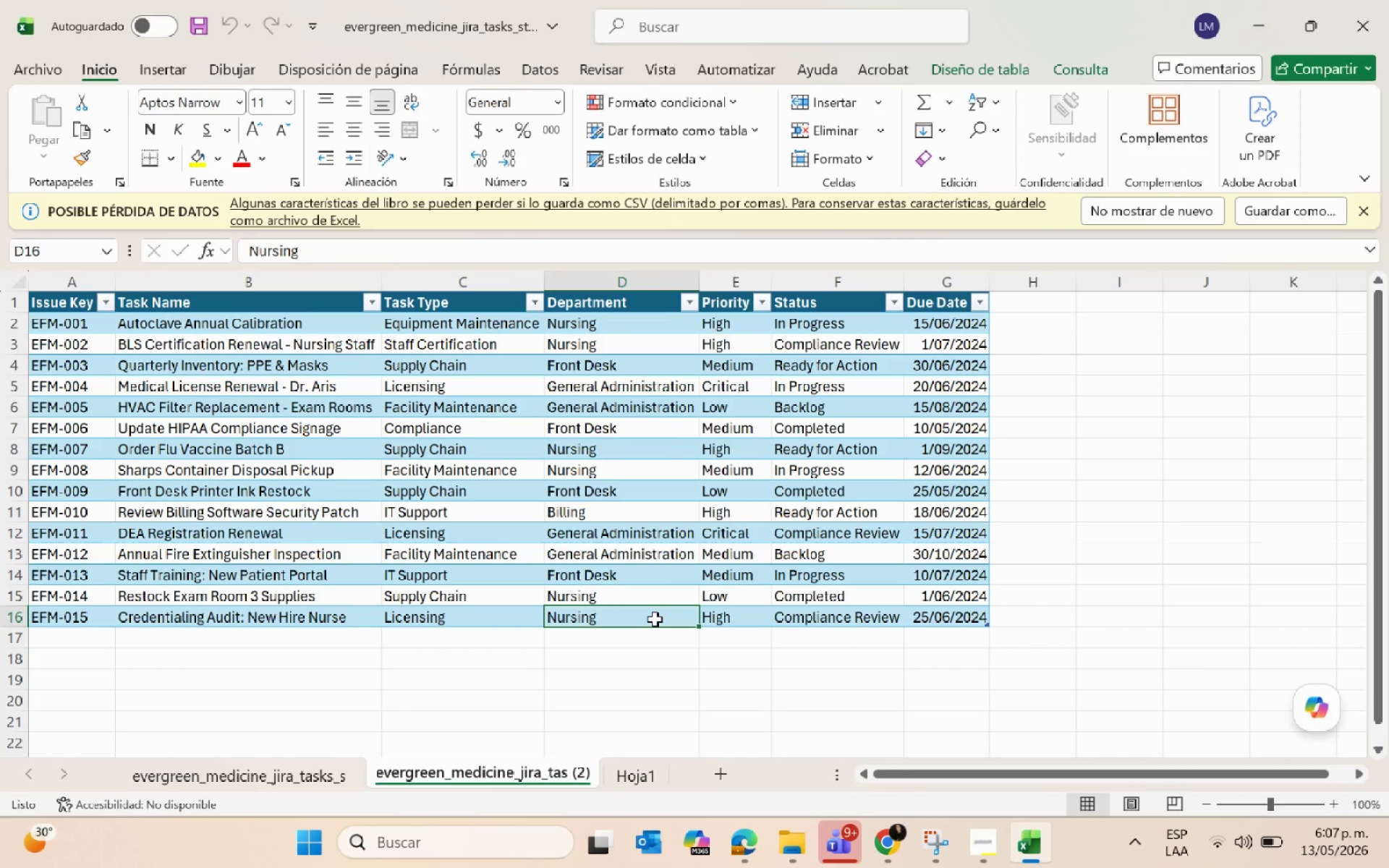 
key(Alt+Tab)
 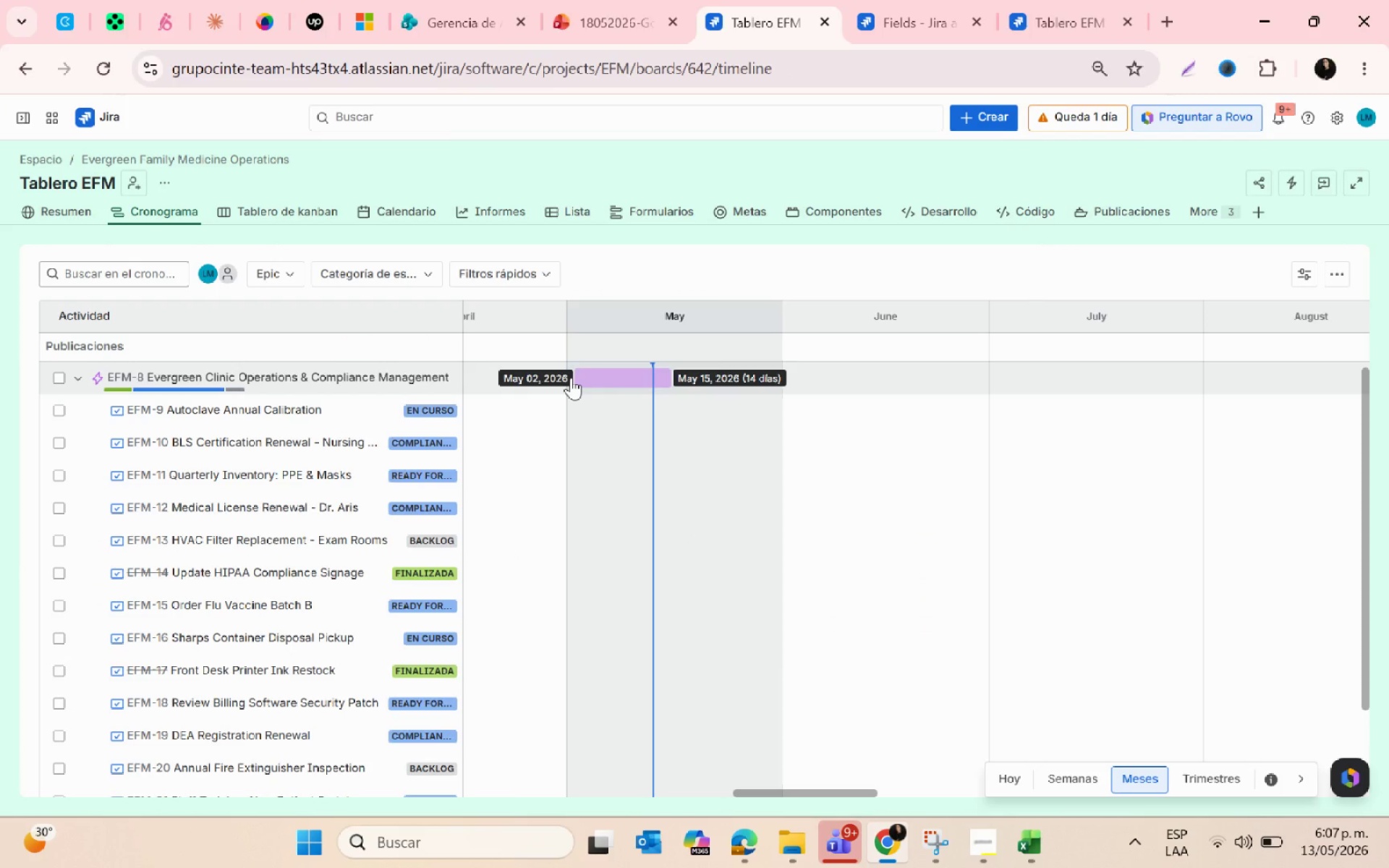 
left_click([571, 378])
 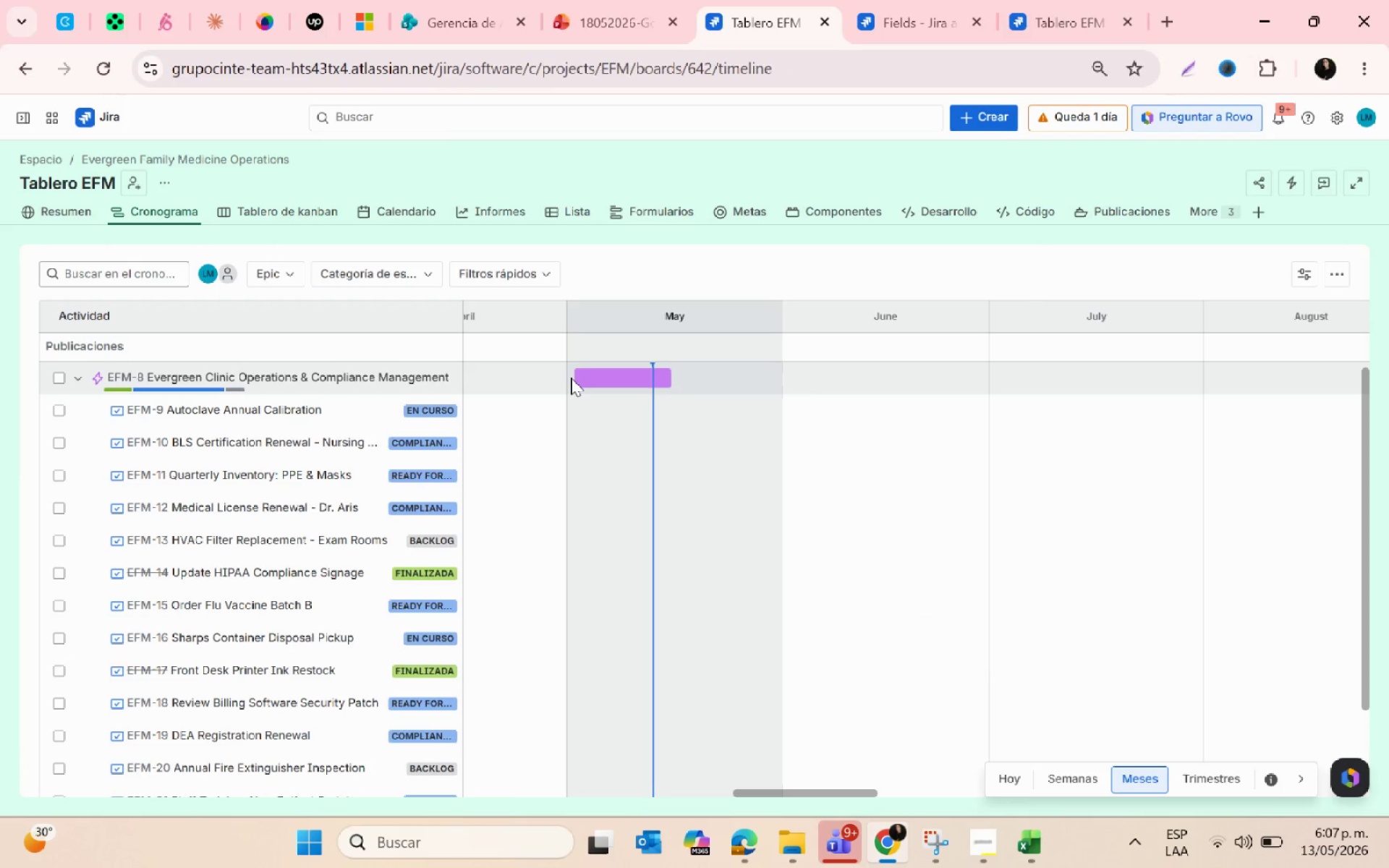 
key(Alt+AltLeft)
 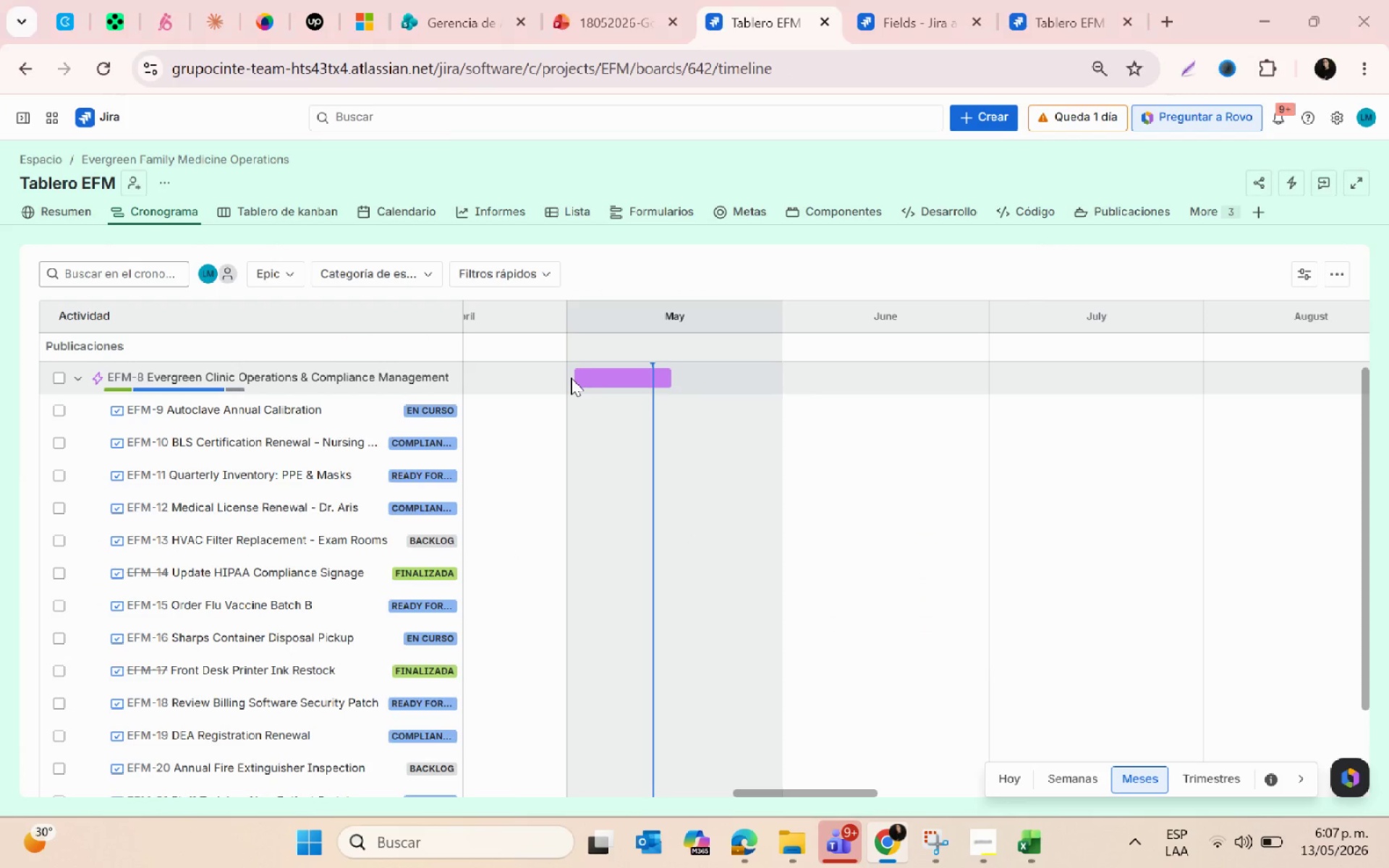 
key(Alt+Tab)
 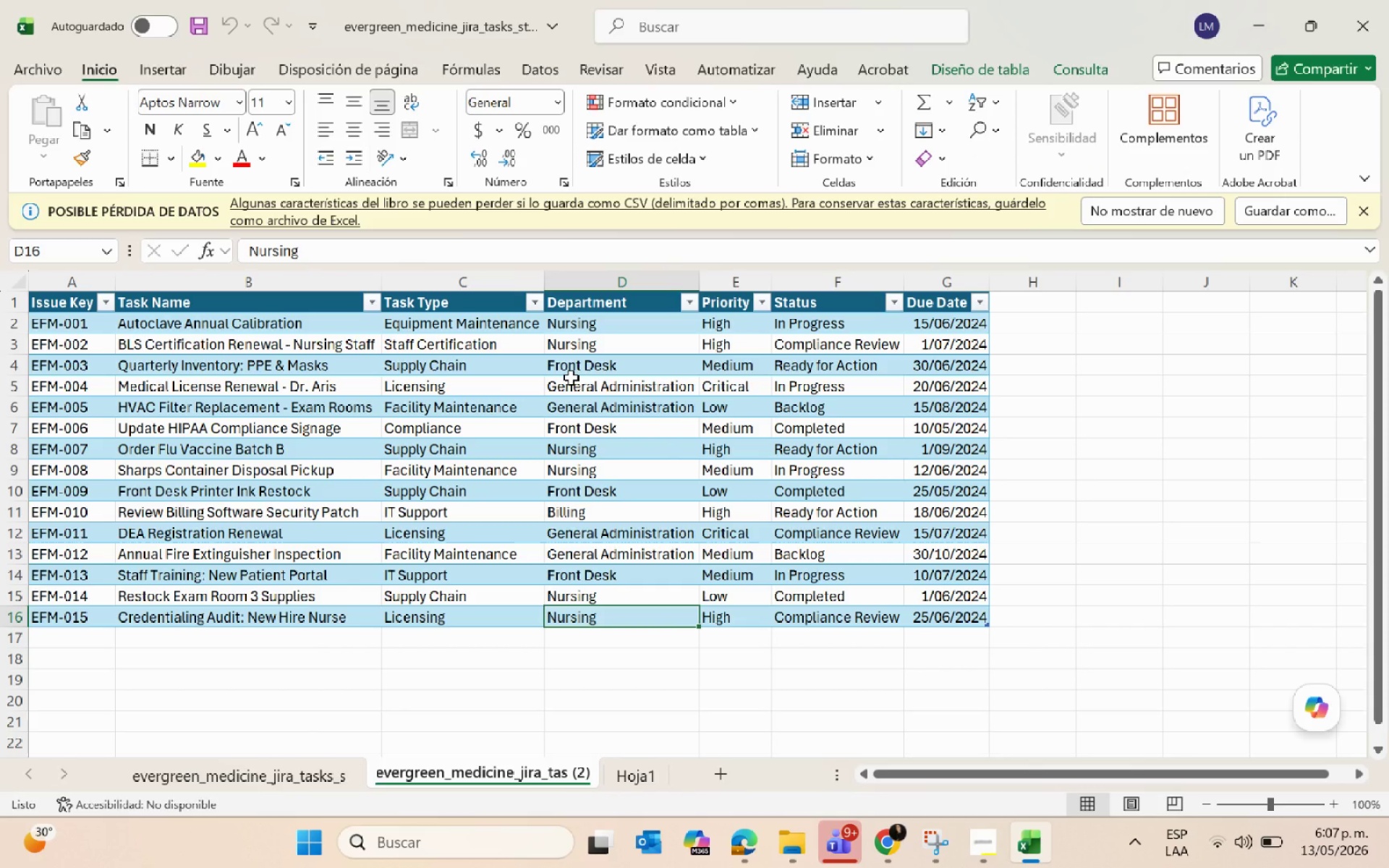 
key(Alt+AltLeft)
 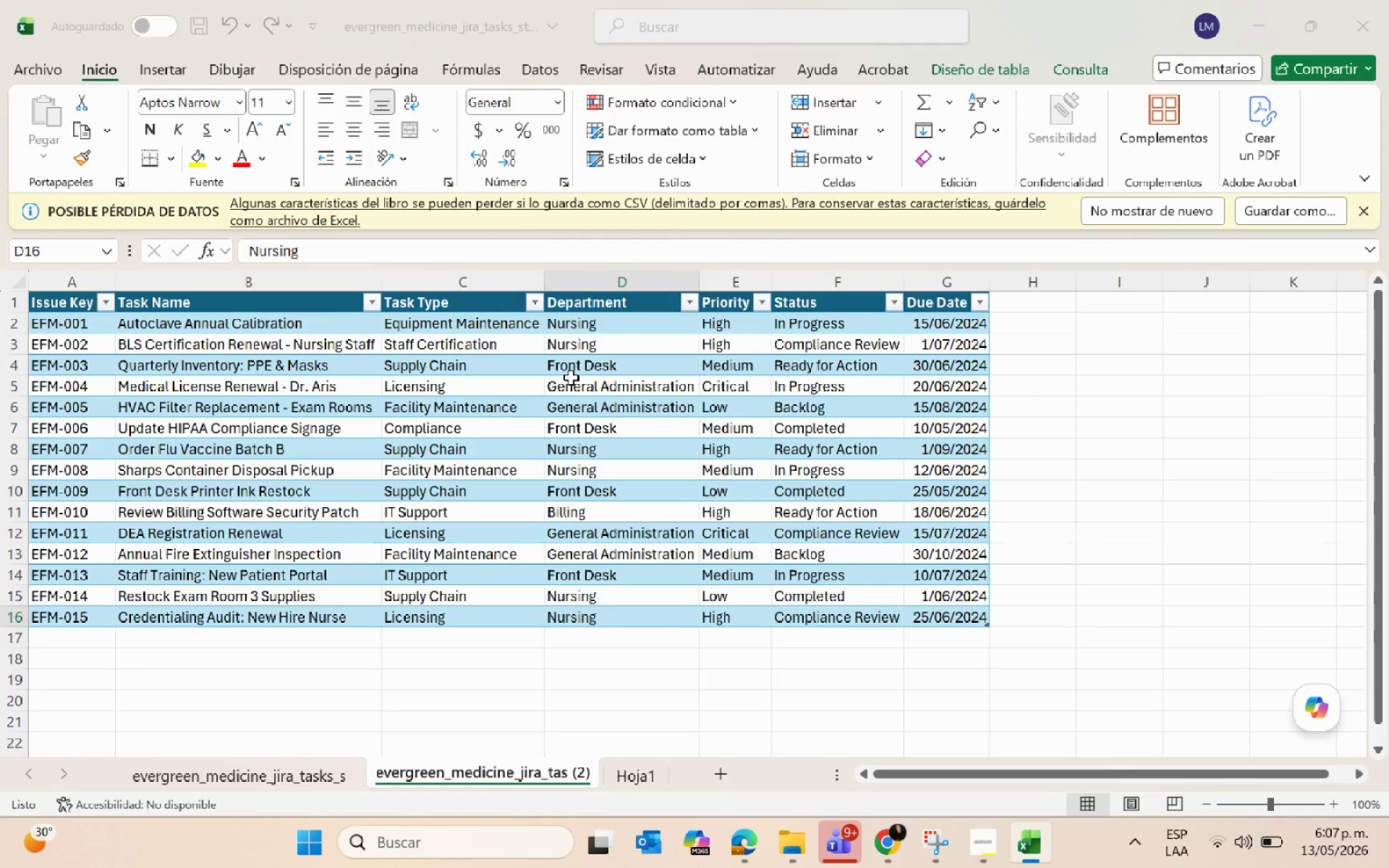 
key(Alt+Tab)
 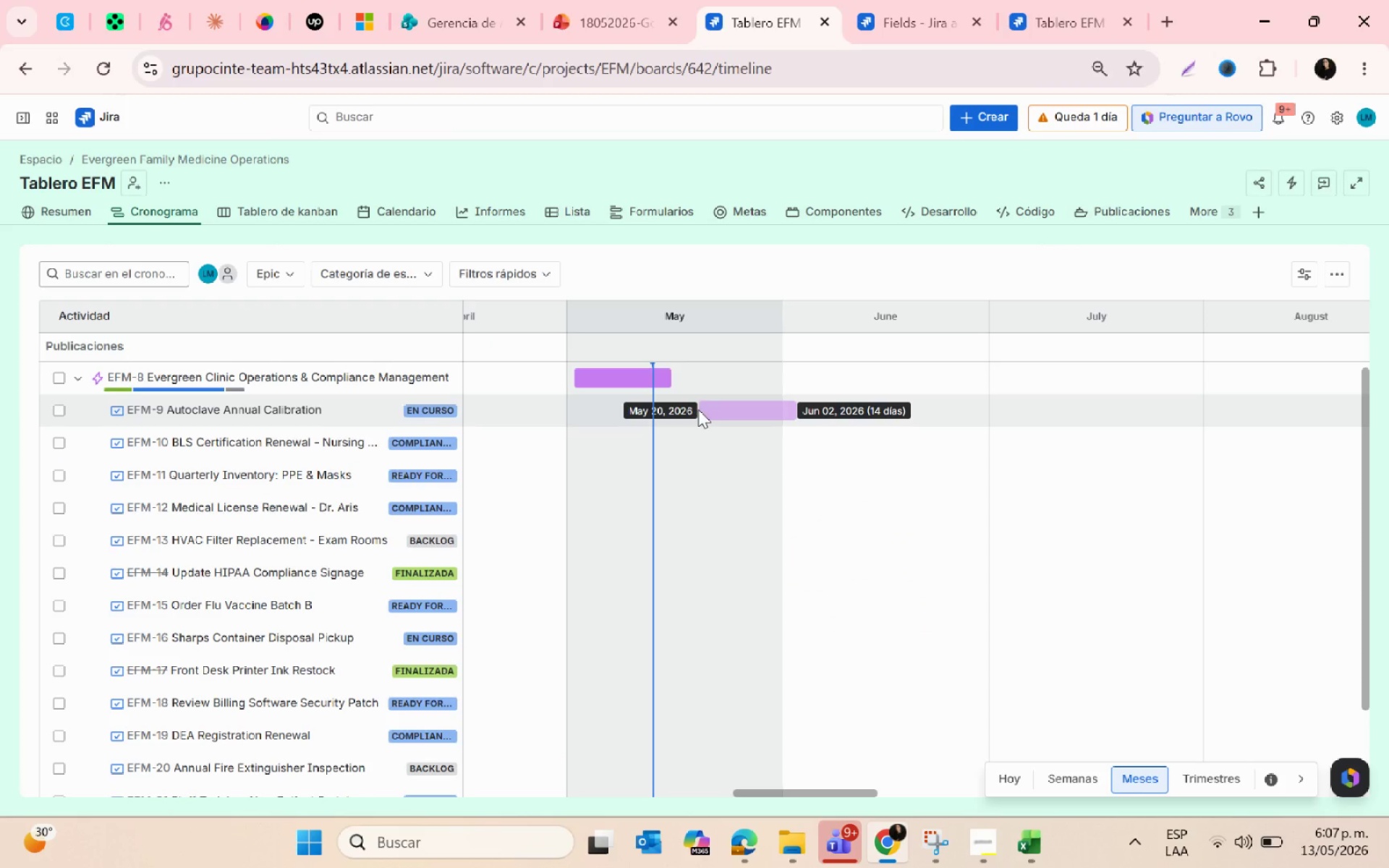 
left_click([692, 409])
 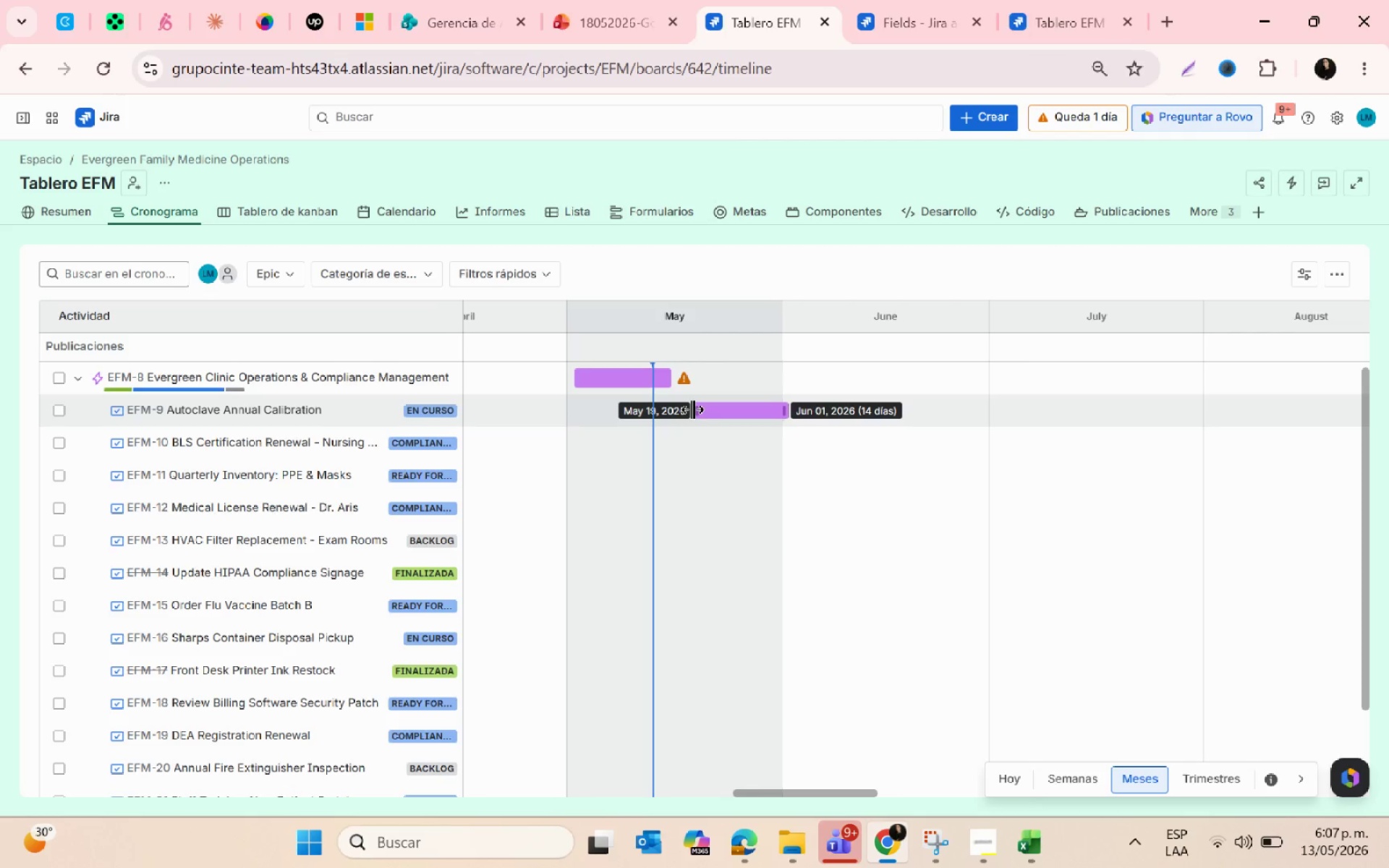 
key(Alt+AltLeft)
 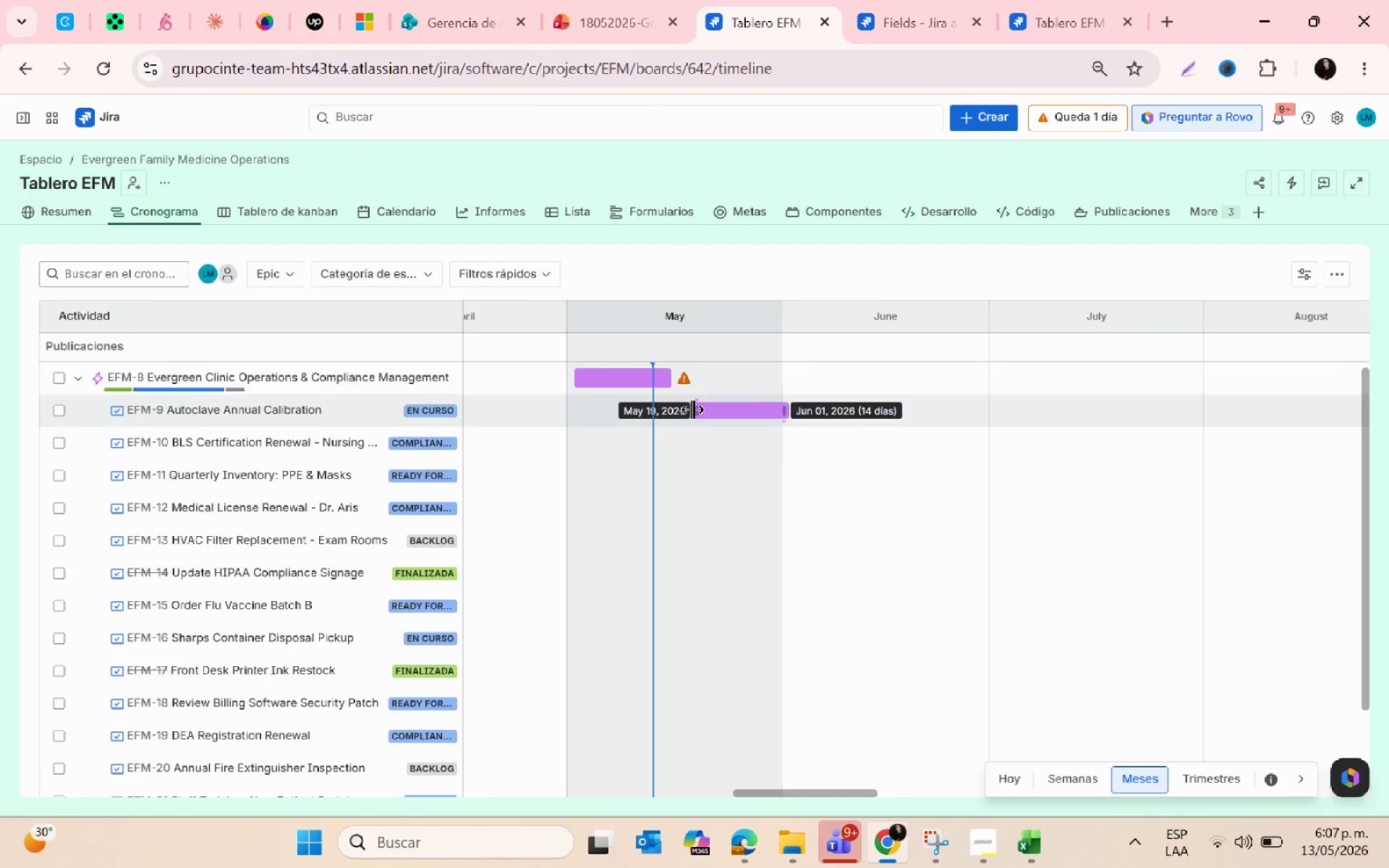 
key(Alt+Tab)
 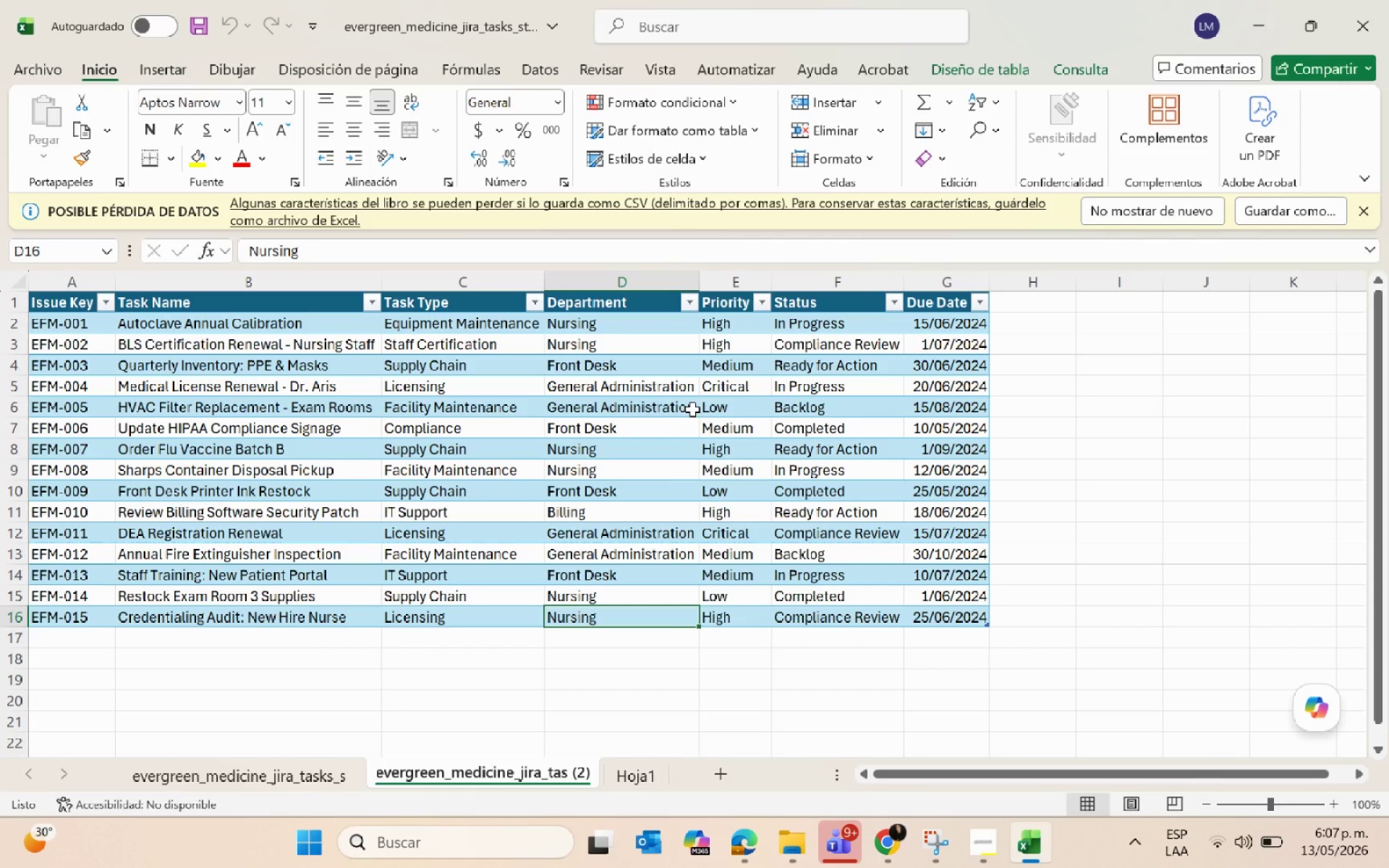 
key(Alt+AltLeft)
 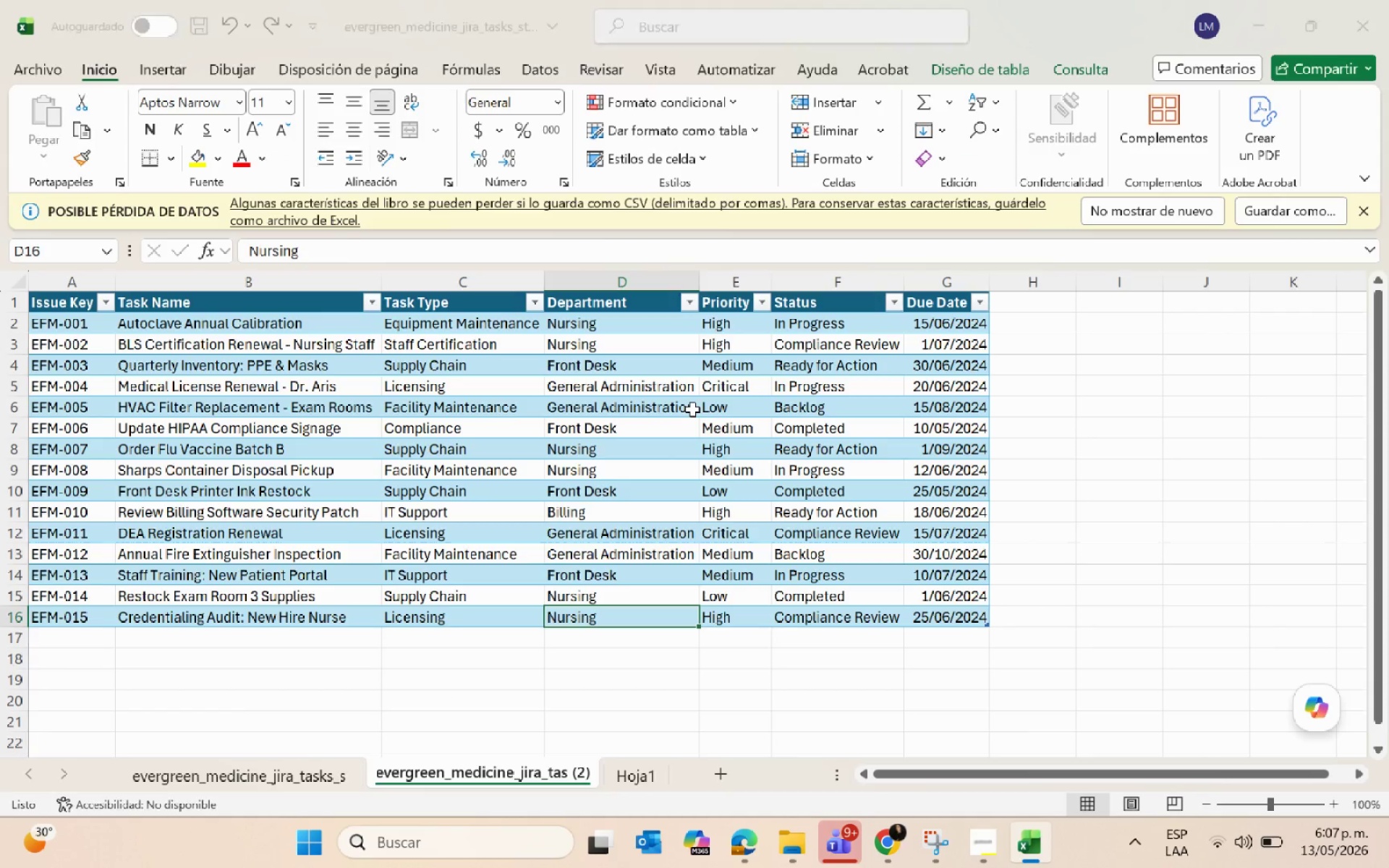 
key(Alt+Tab)
 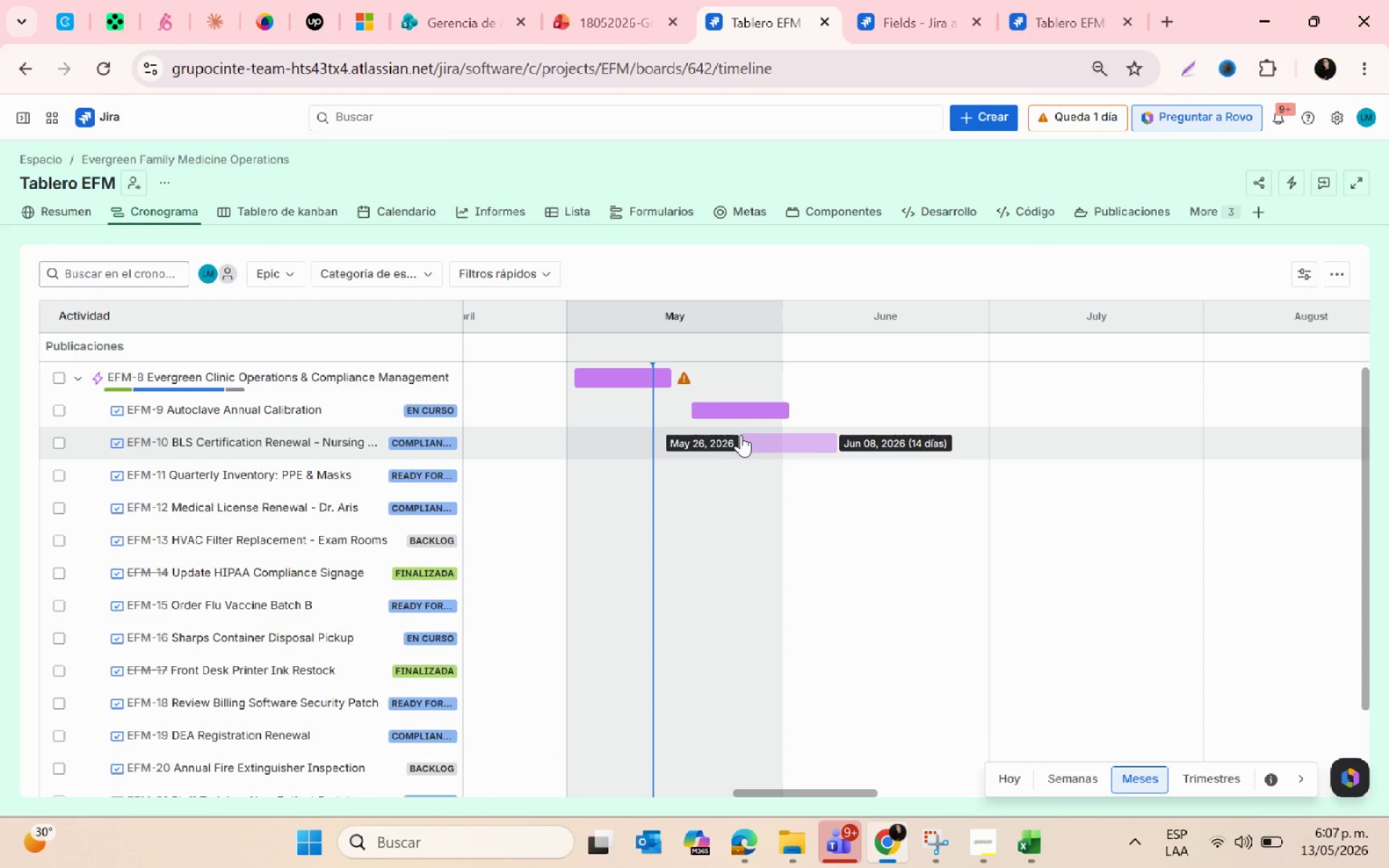 
wait(9.06)
 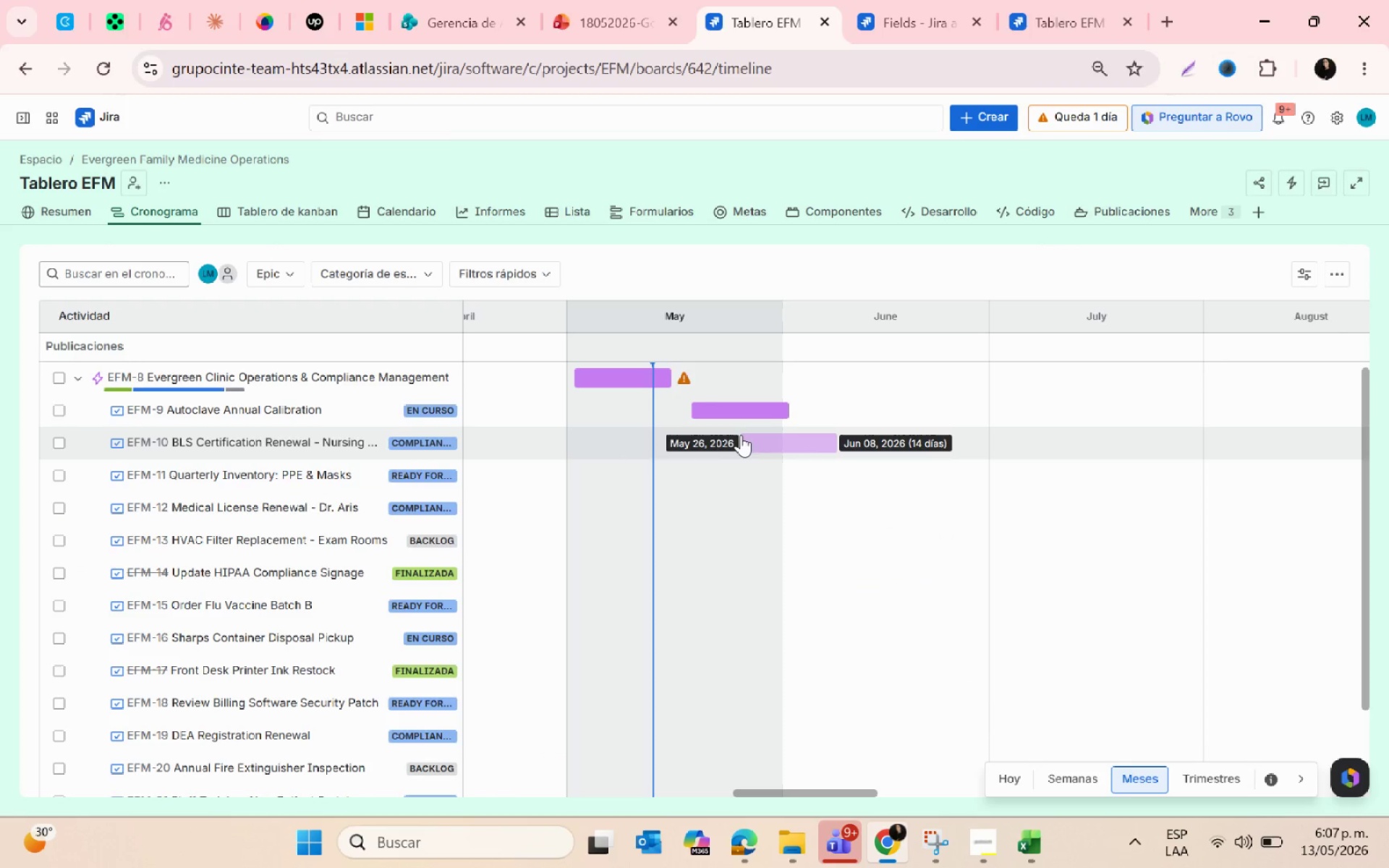 
left_click([694, 436])
 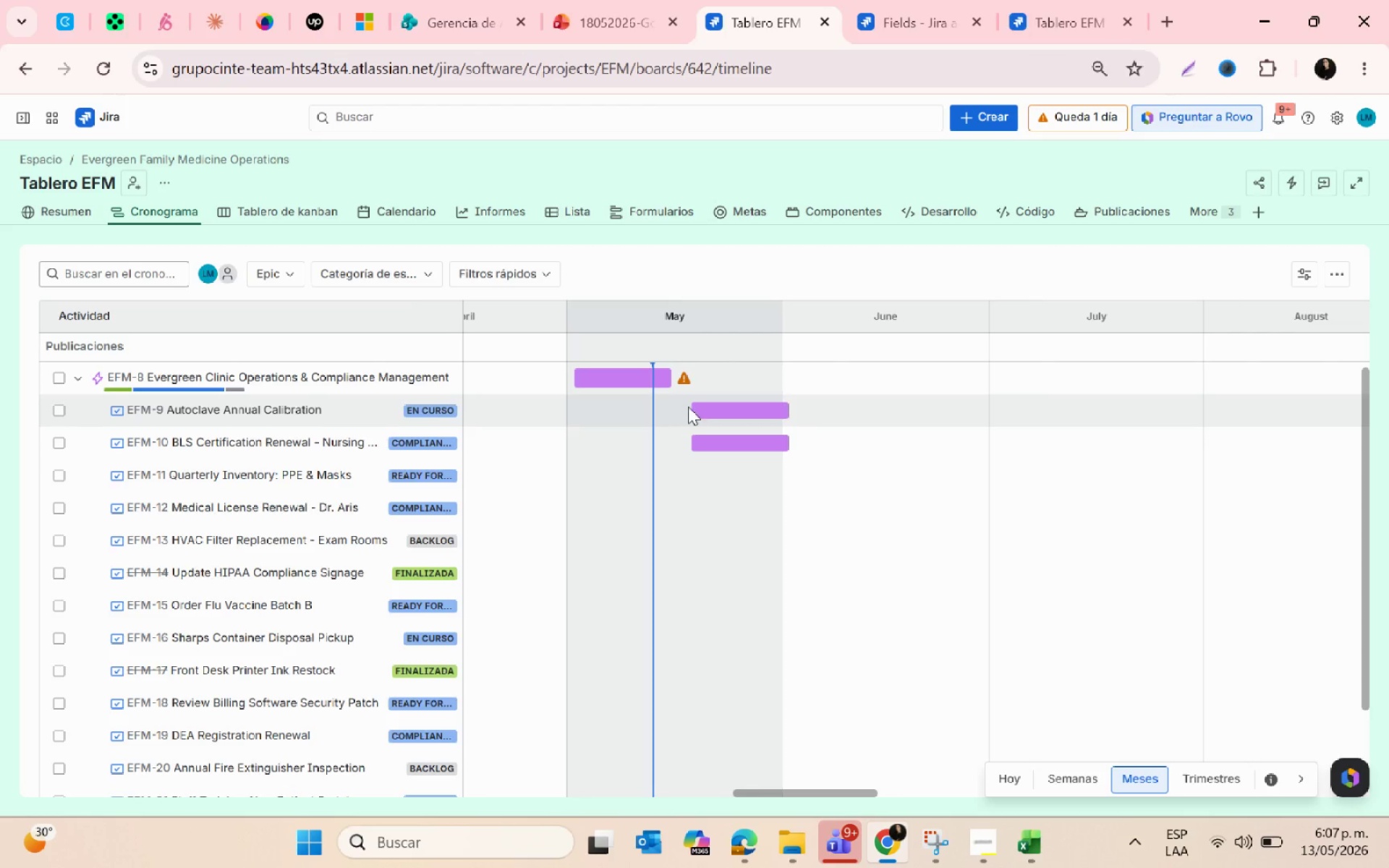 
left_click_drag(start_coordinate=[707, 407], to_coordinate=[587, 412])
 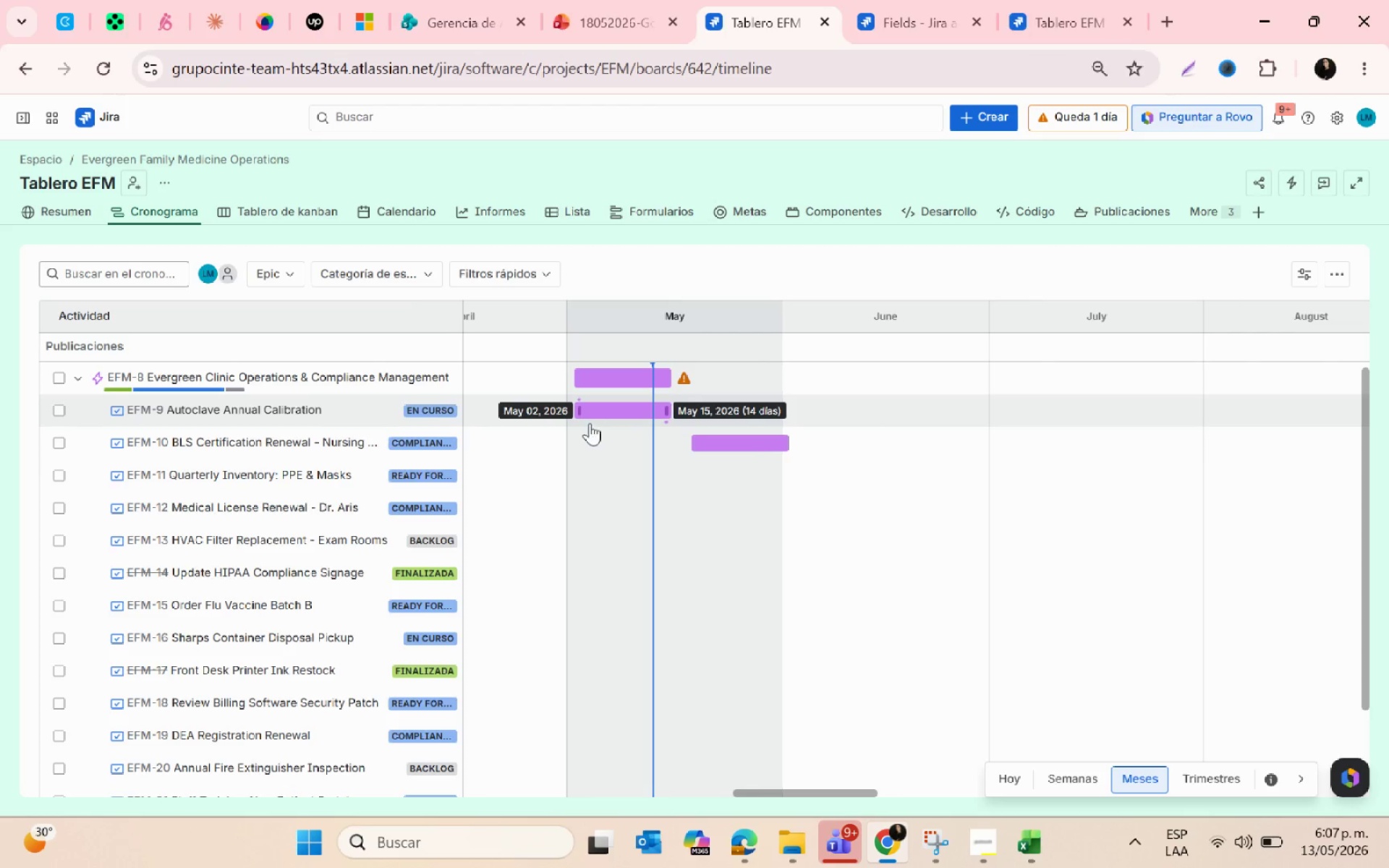 
left_click([604, 462])
 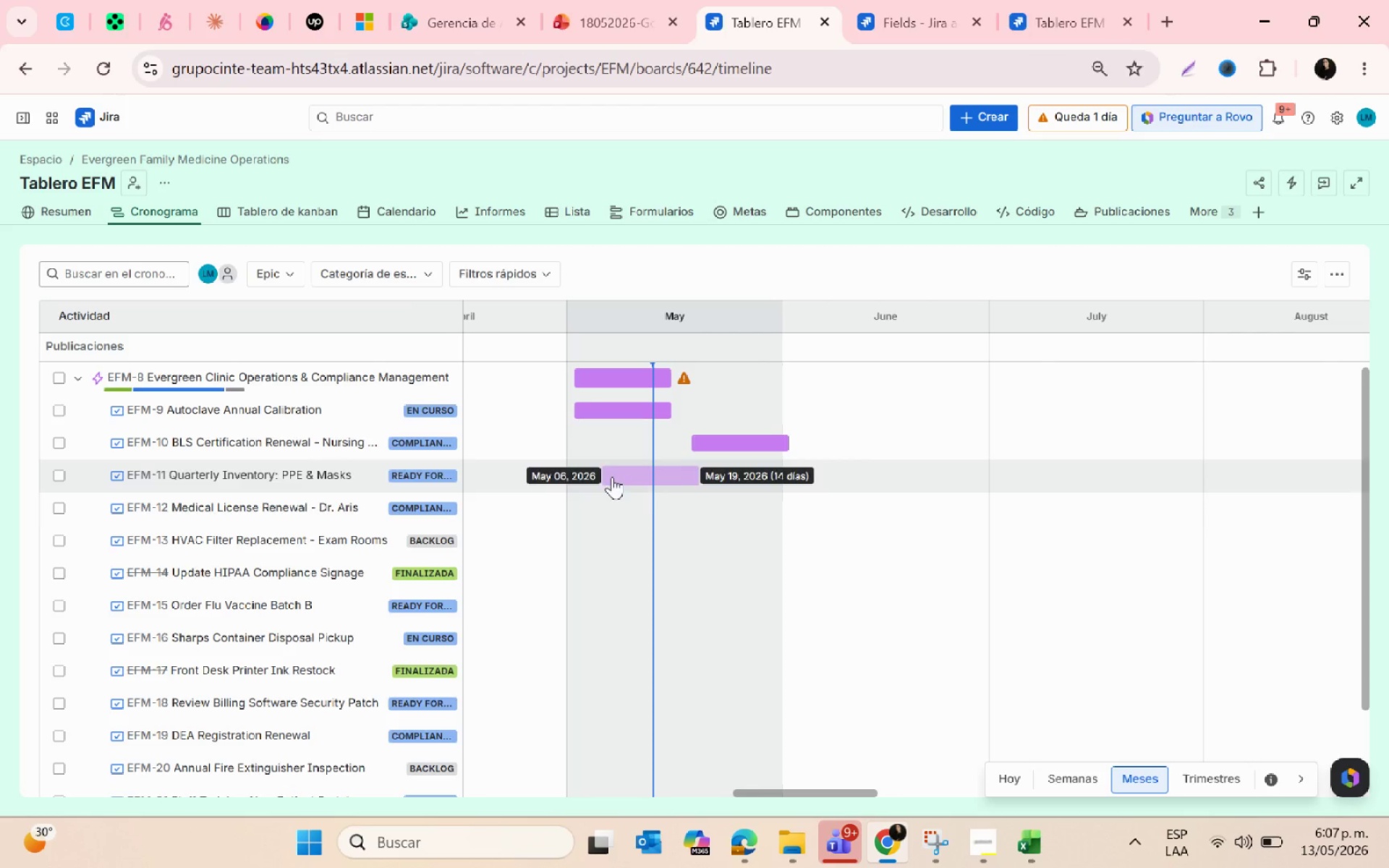 
key(Alt+AltLeft)
 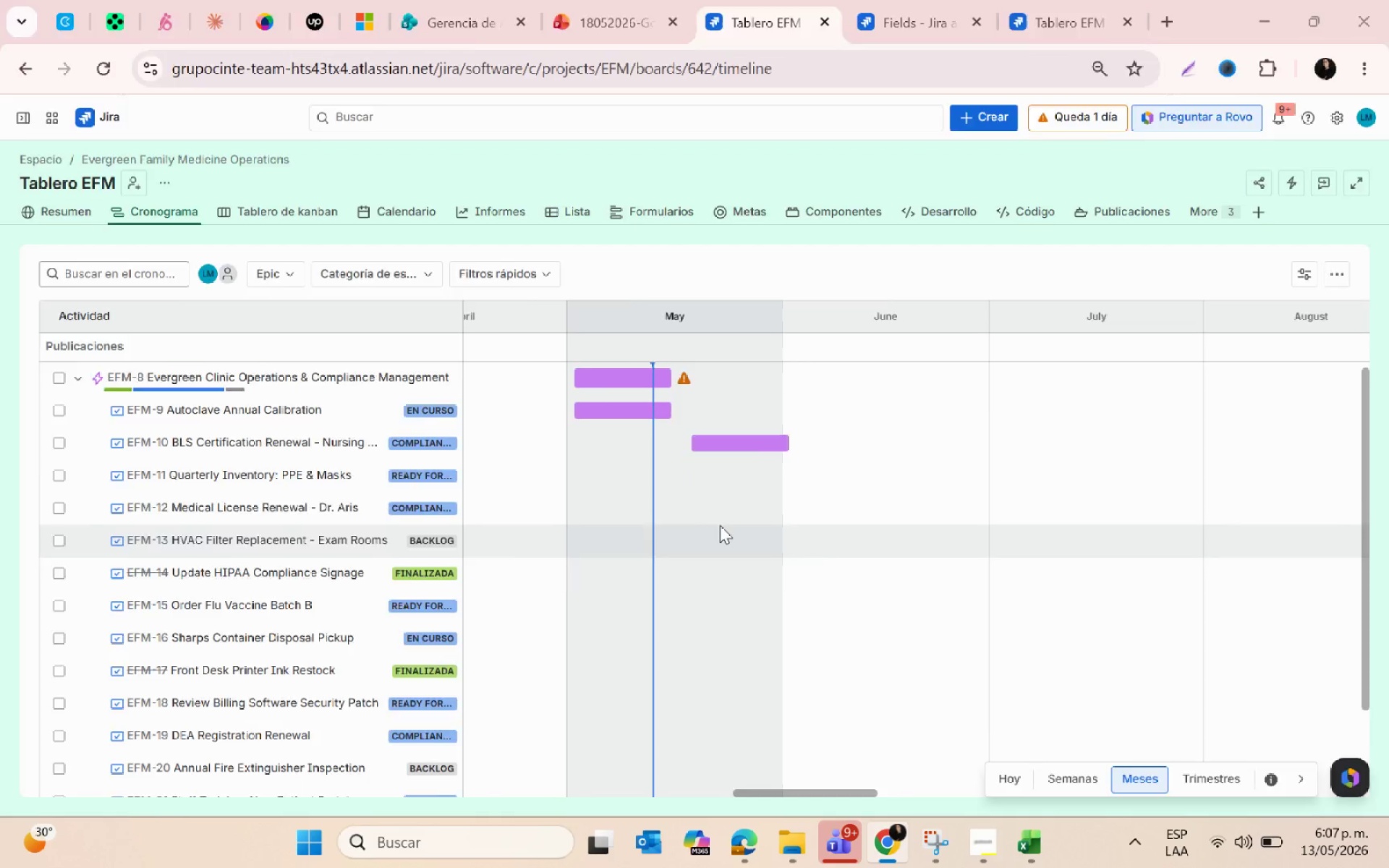 
key(Alt+Tab)
 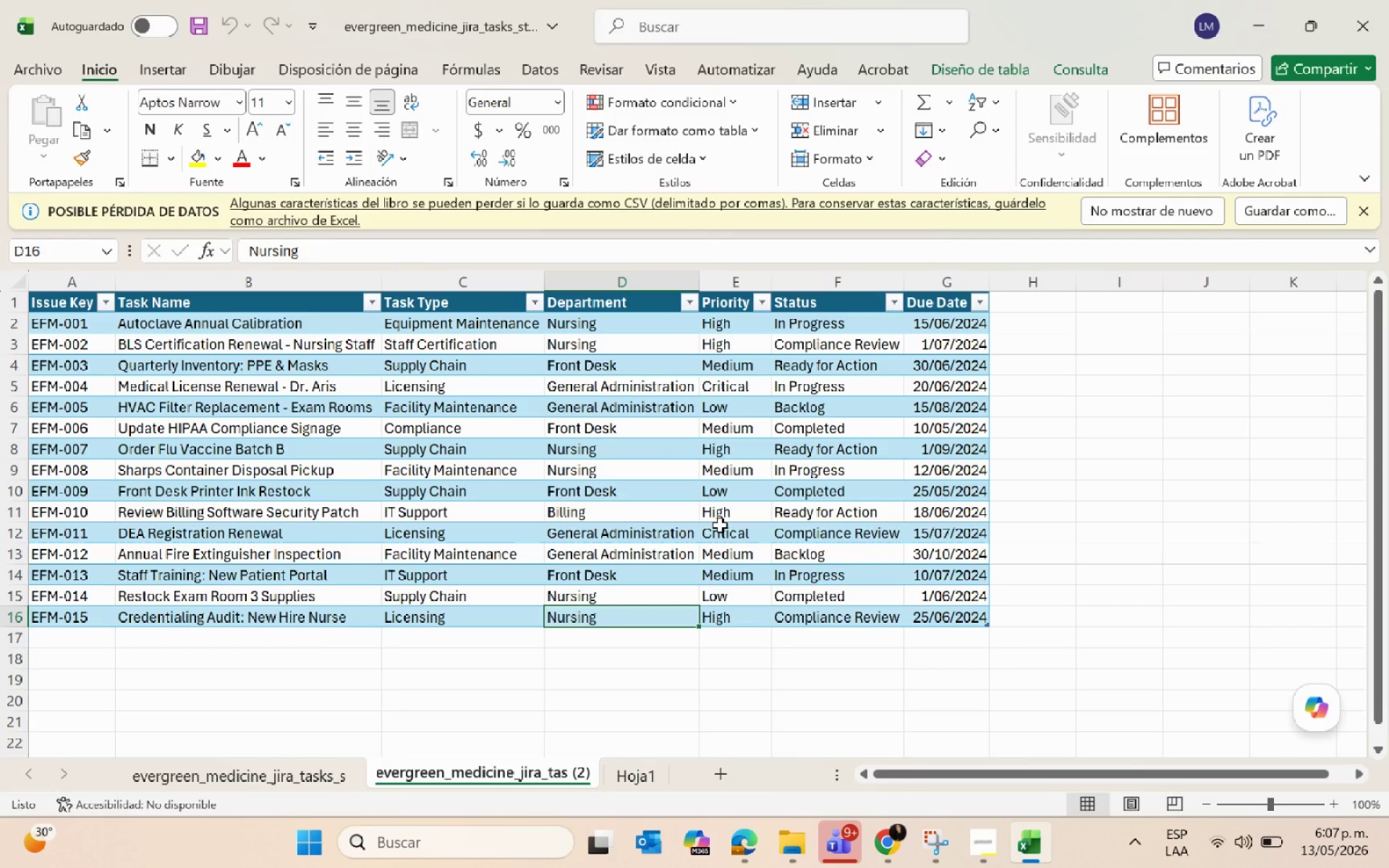 
key(Alt+AltLeft)
 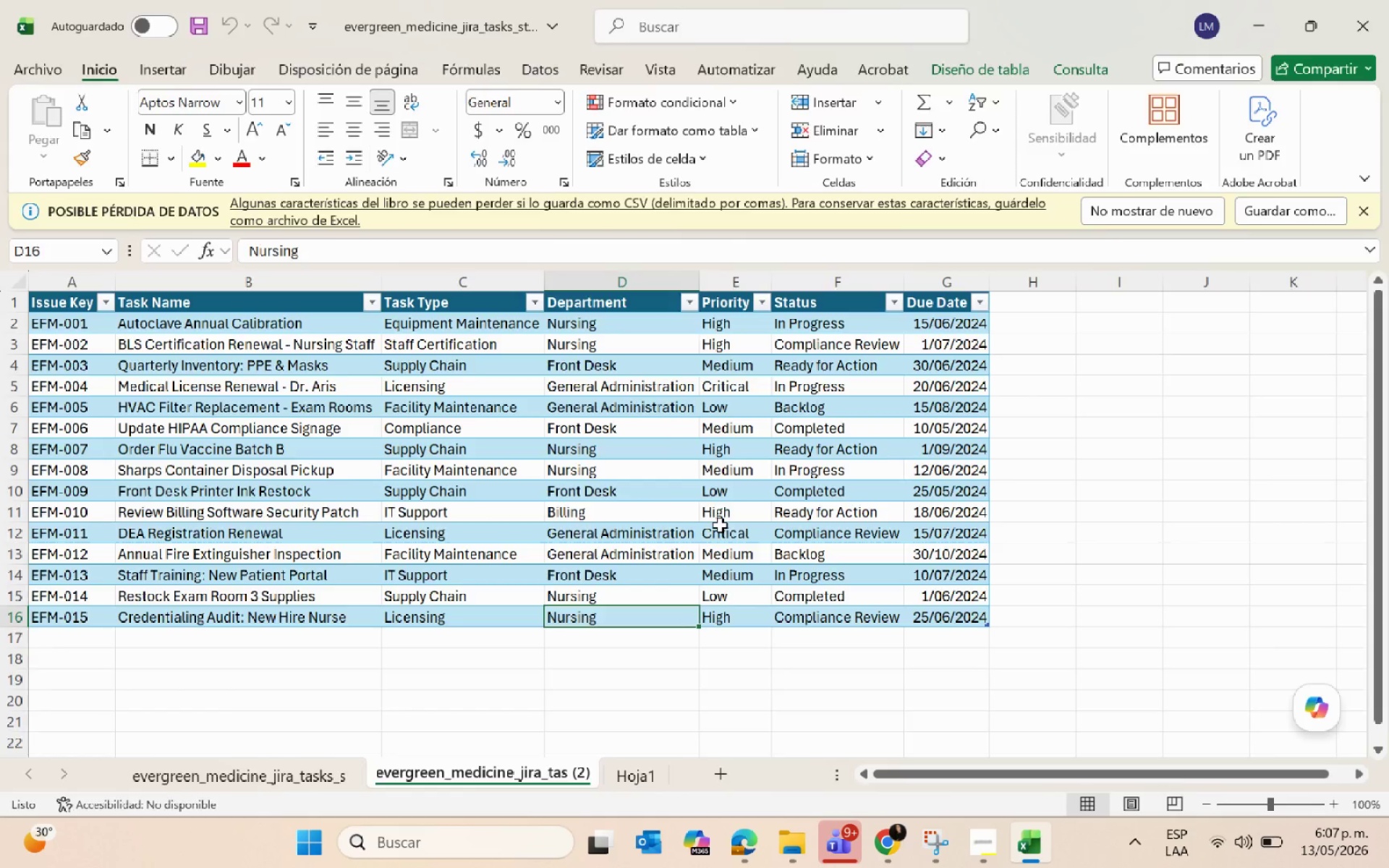 
key(Alt+Tab)
 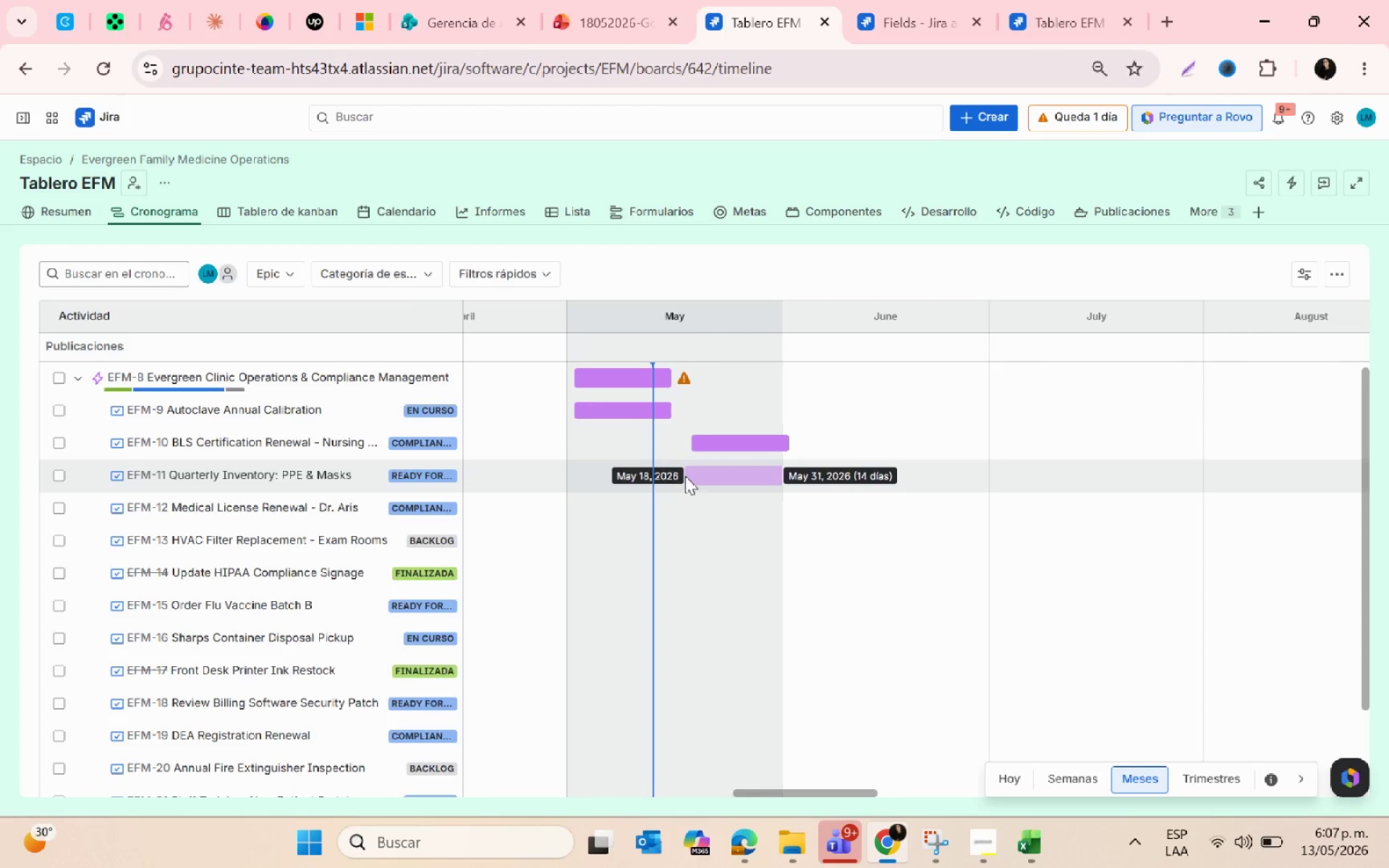 
left_click([679, 476])
 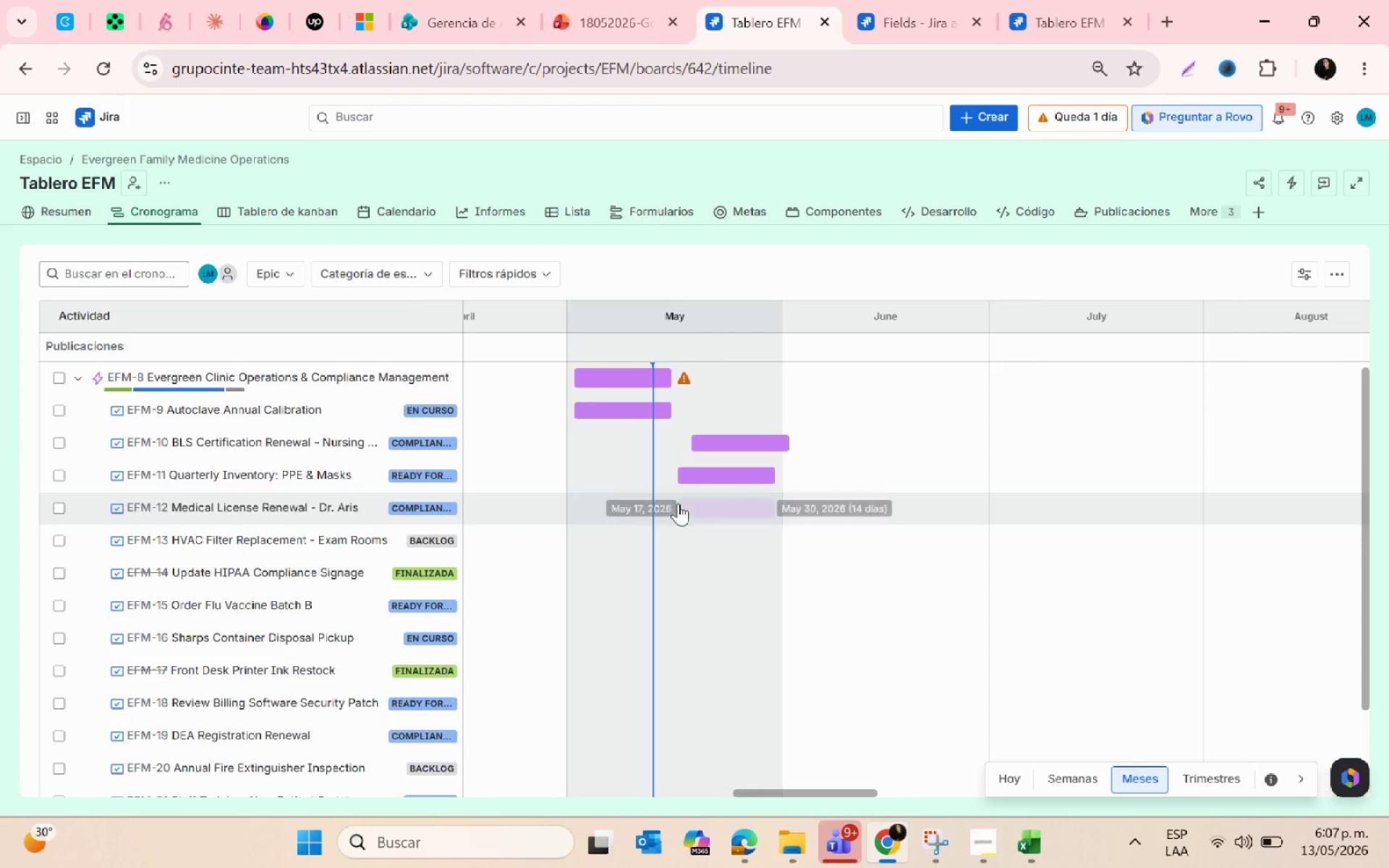 
key(Alt+AltLeft)
 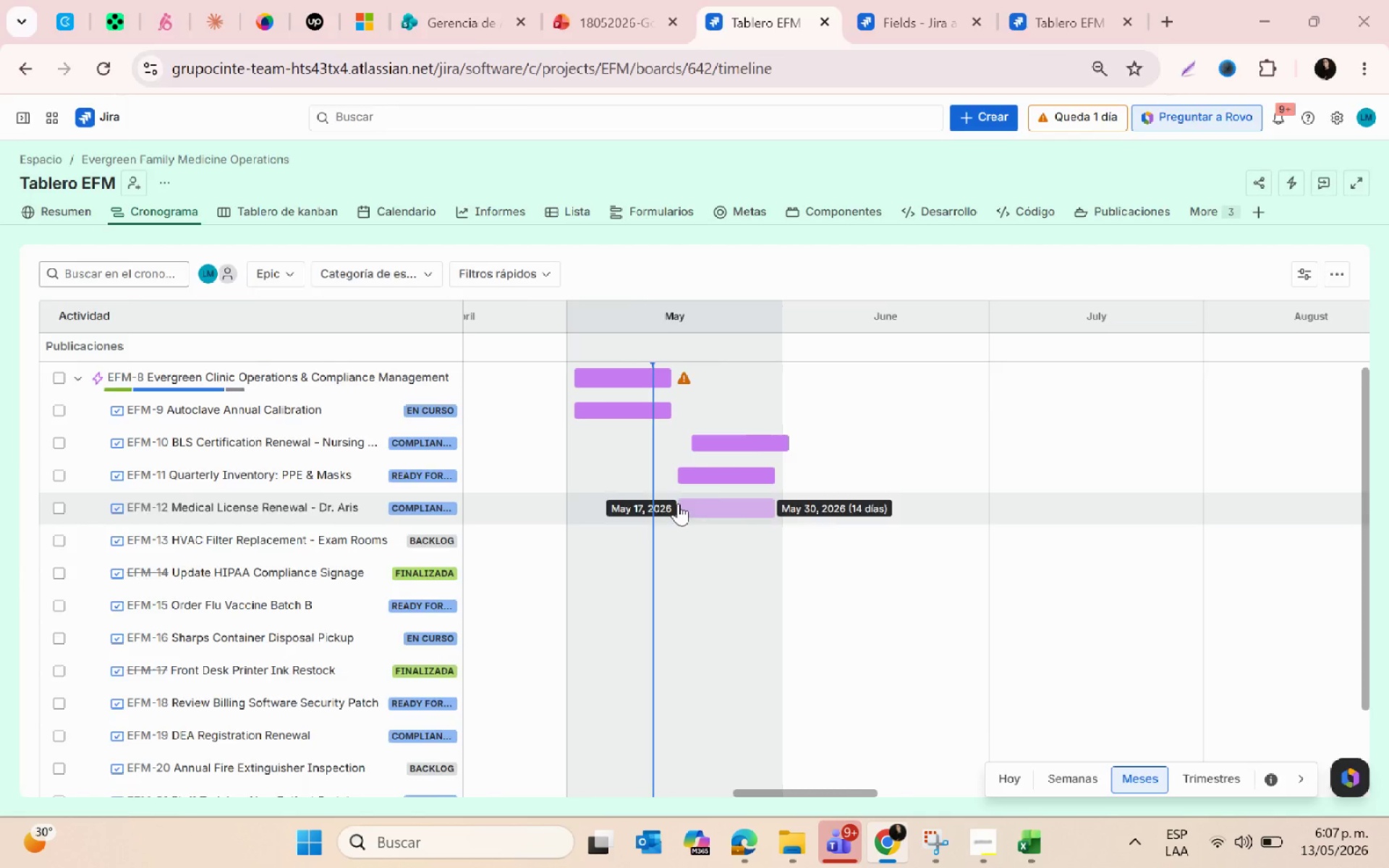 
key(Alt+Tab)
 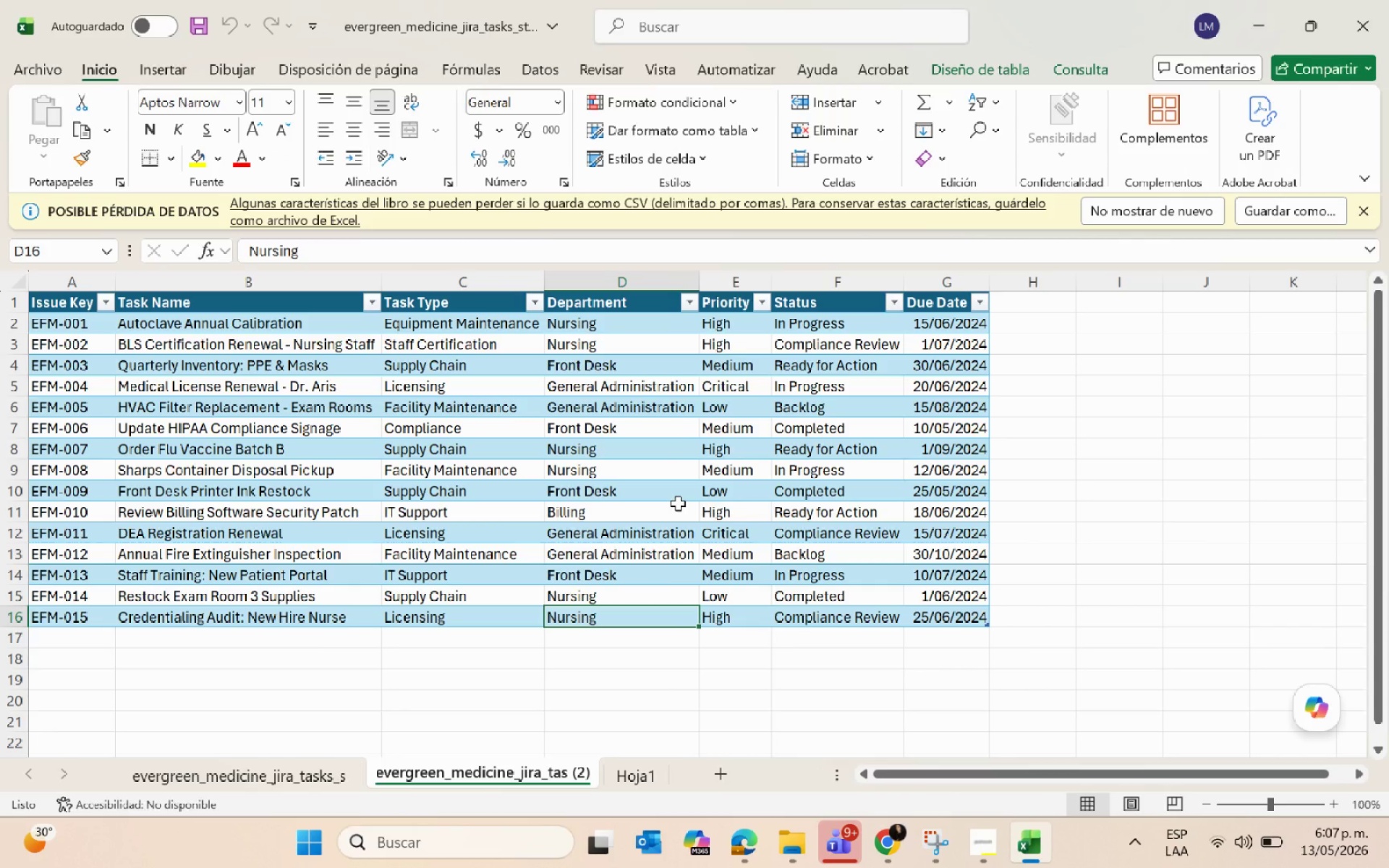 
key(Alt+AltLeft)
 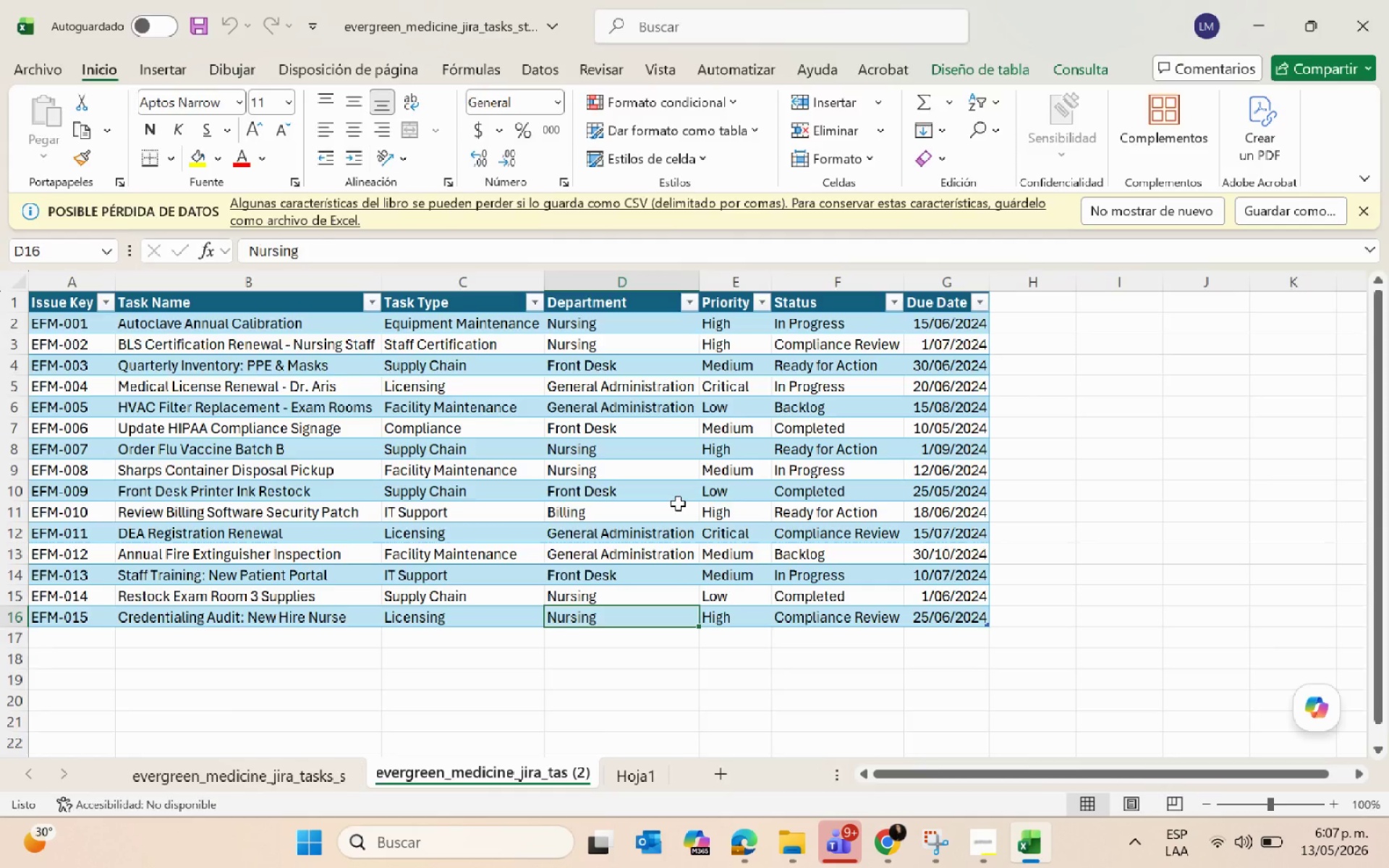 
key(Alt+Tab)
 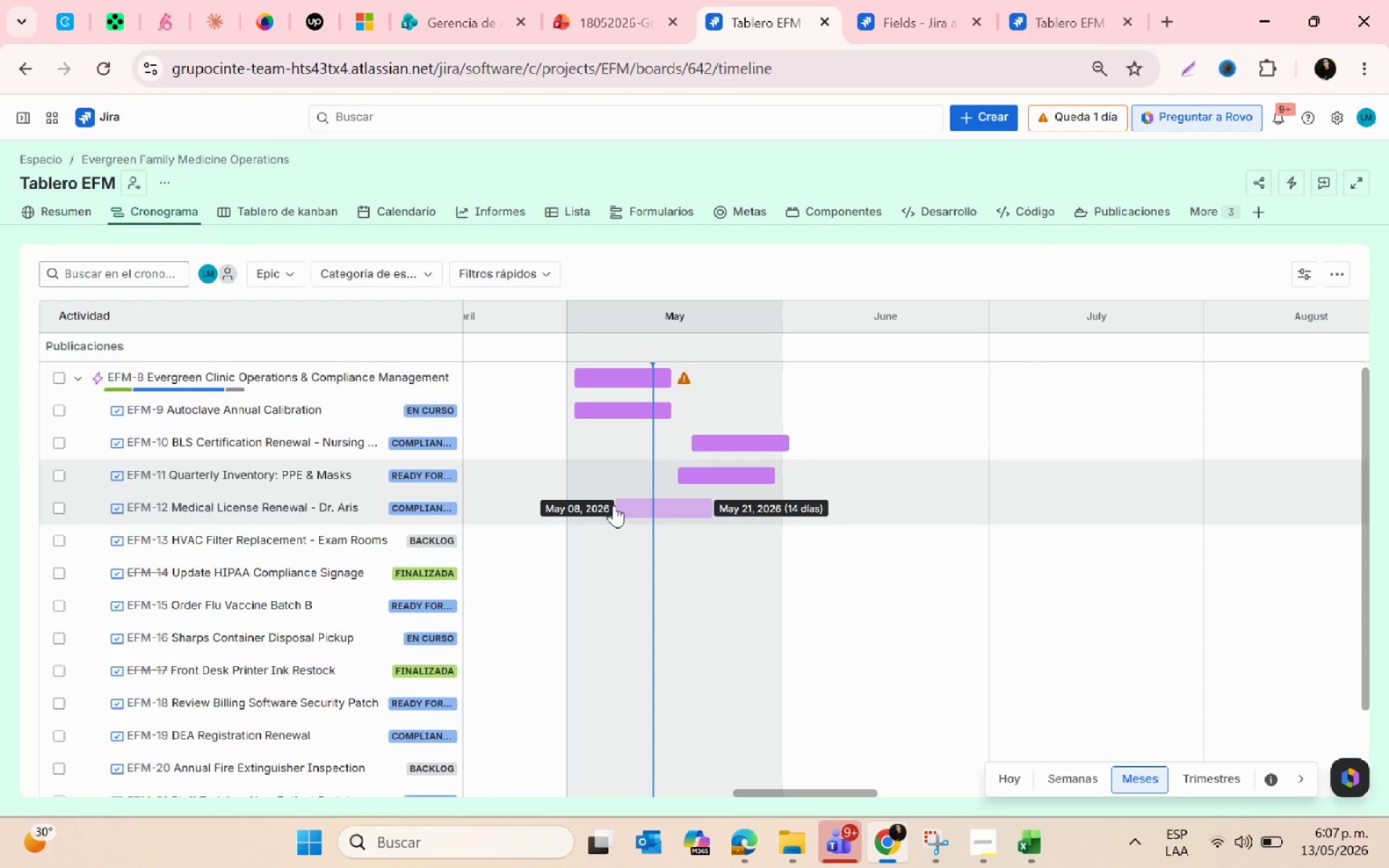 
left_click([613, 505])
 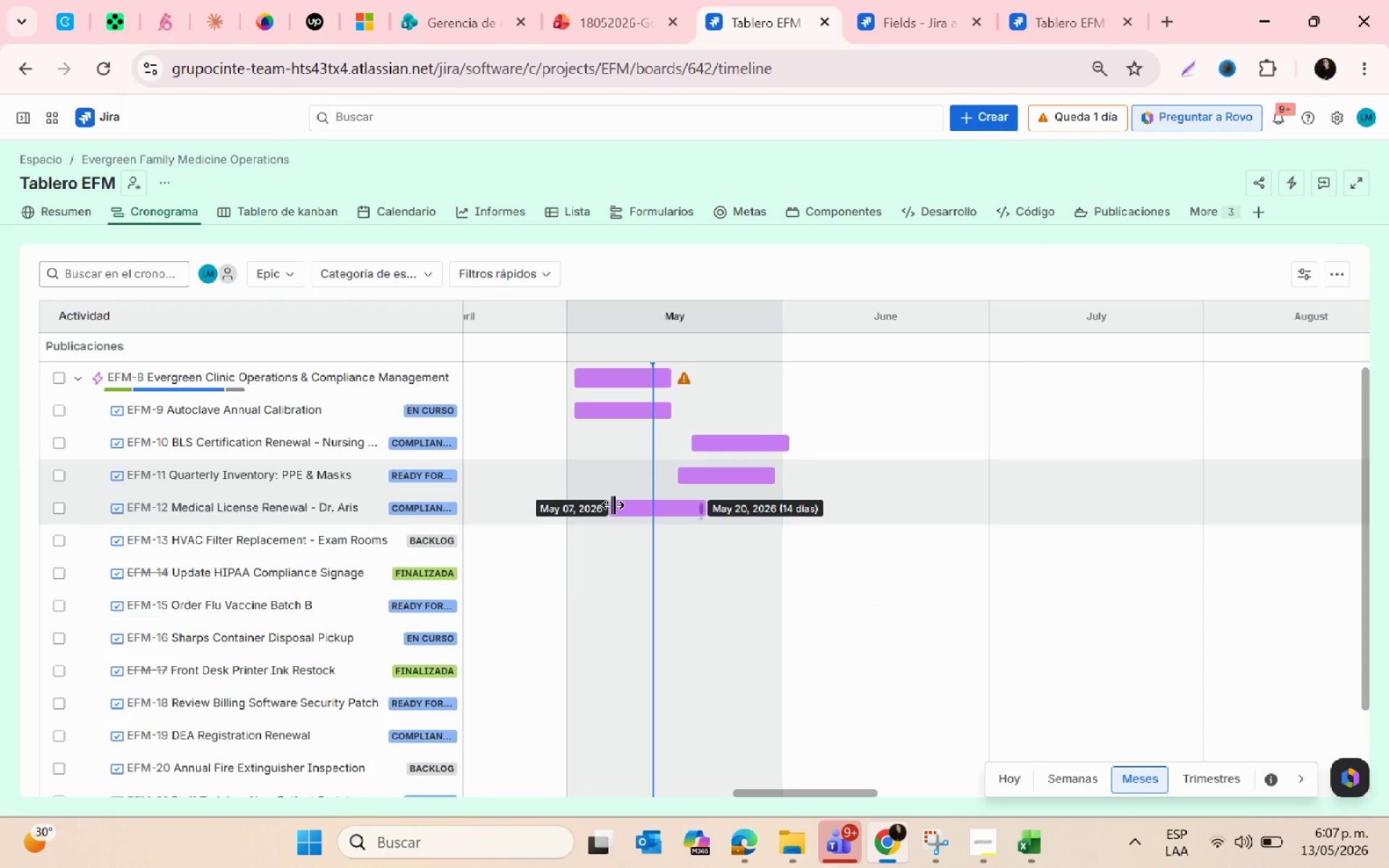 
key(Alt+AltLeft)
 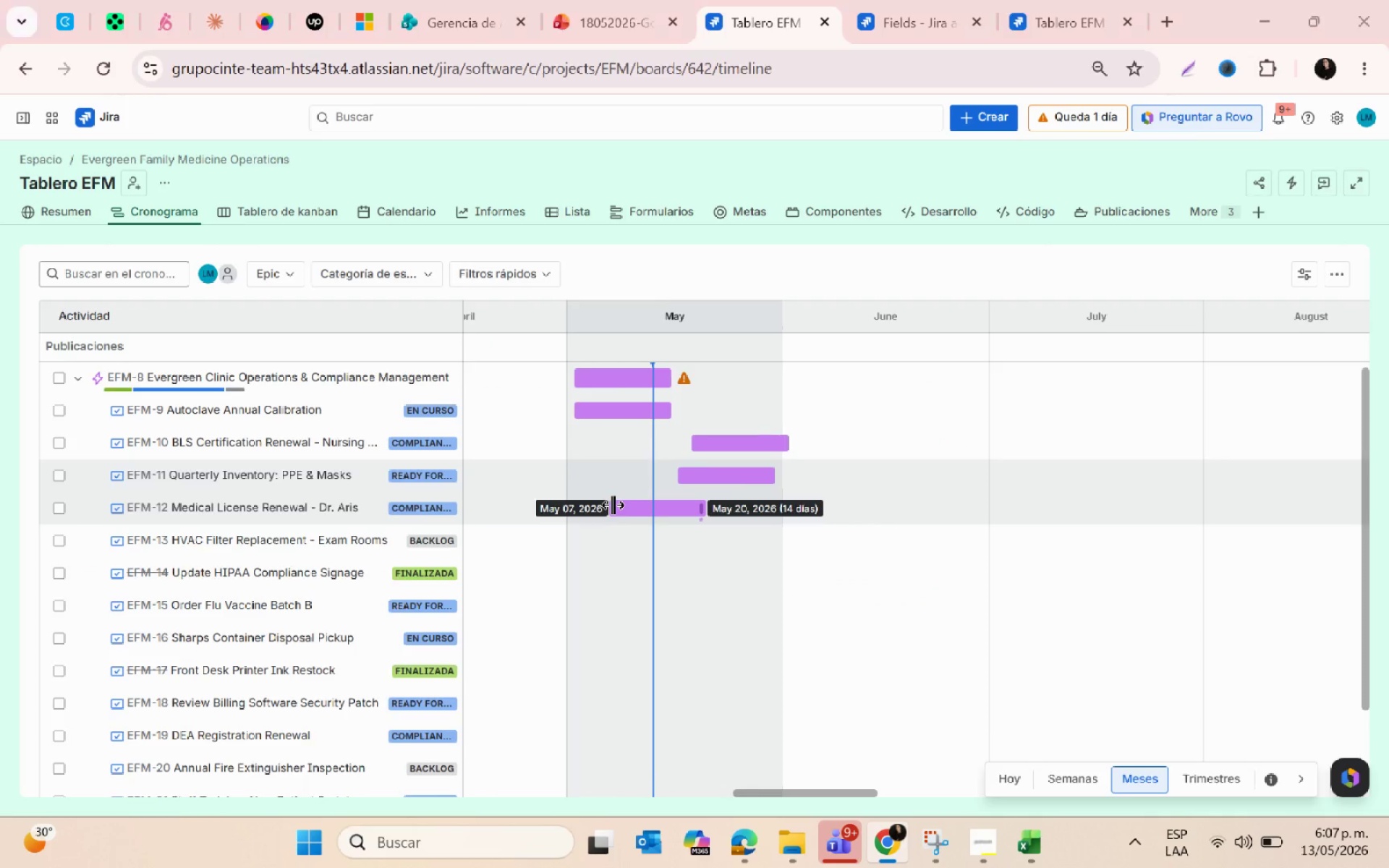 
key(Alt+Tab)
 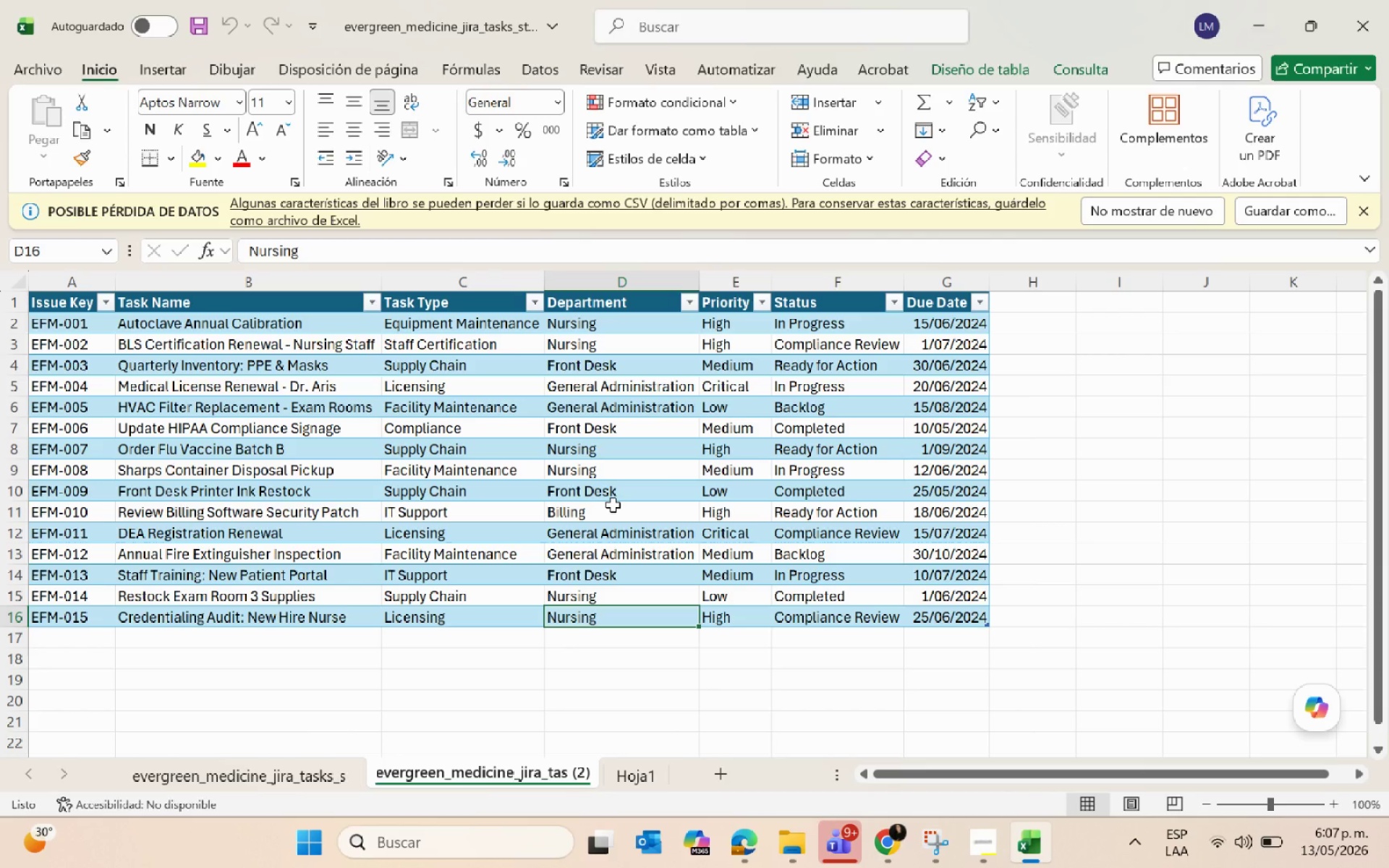 
key(Alt+AltLeft)
 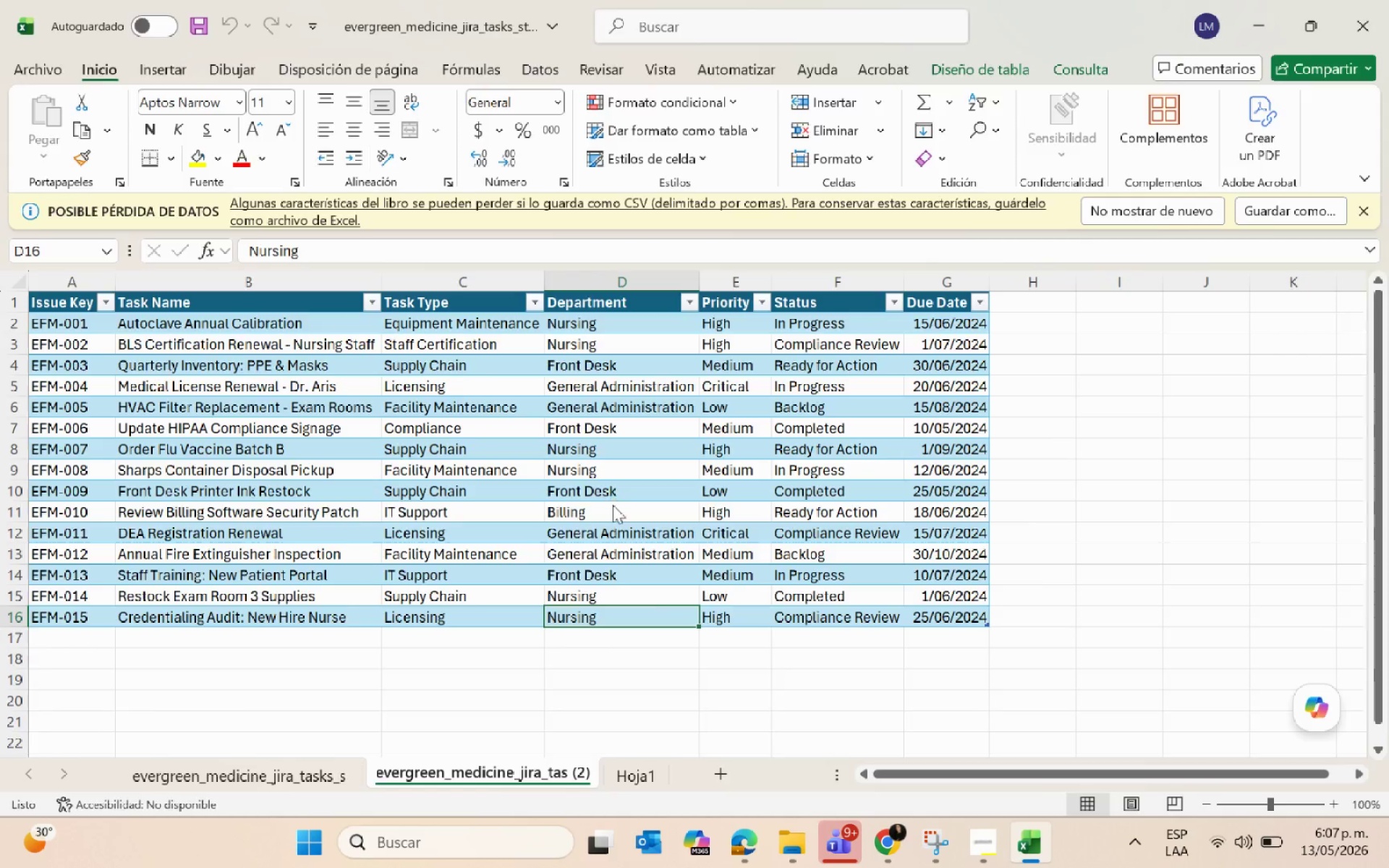 
key(Alt+Tab)
 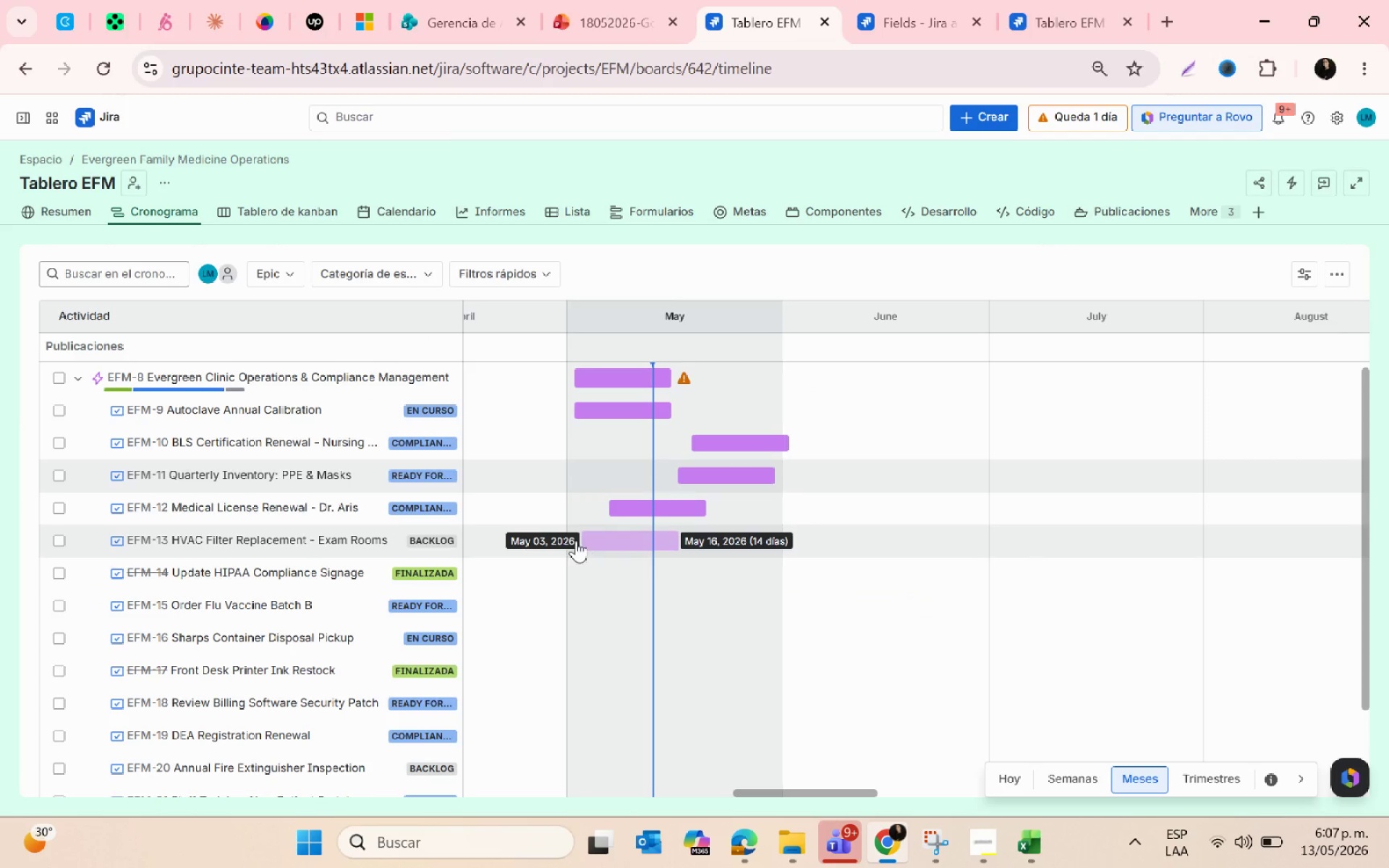 
left_click([571, 540])
 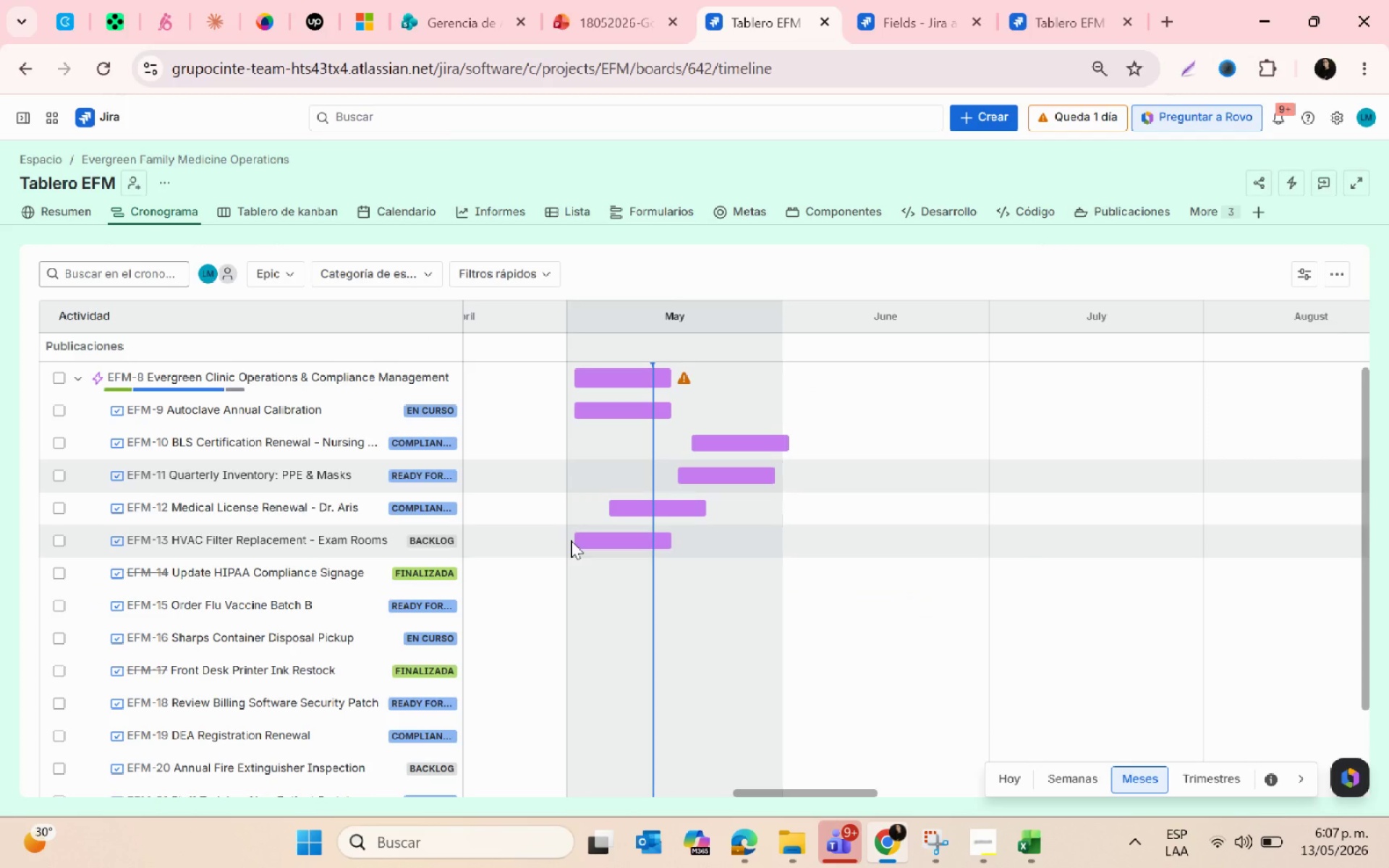 
key(Alt+AltLeft)
 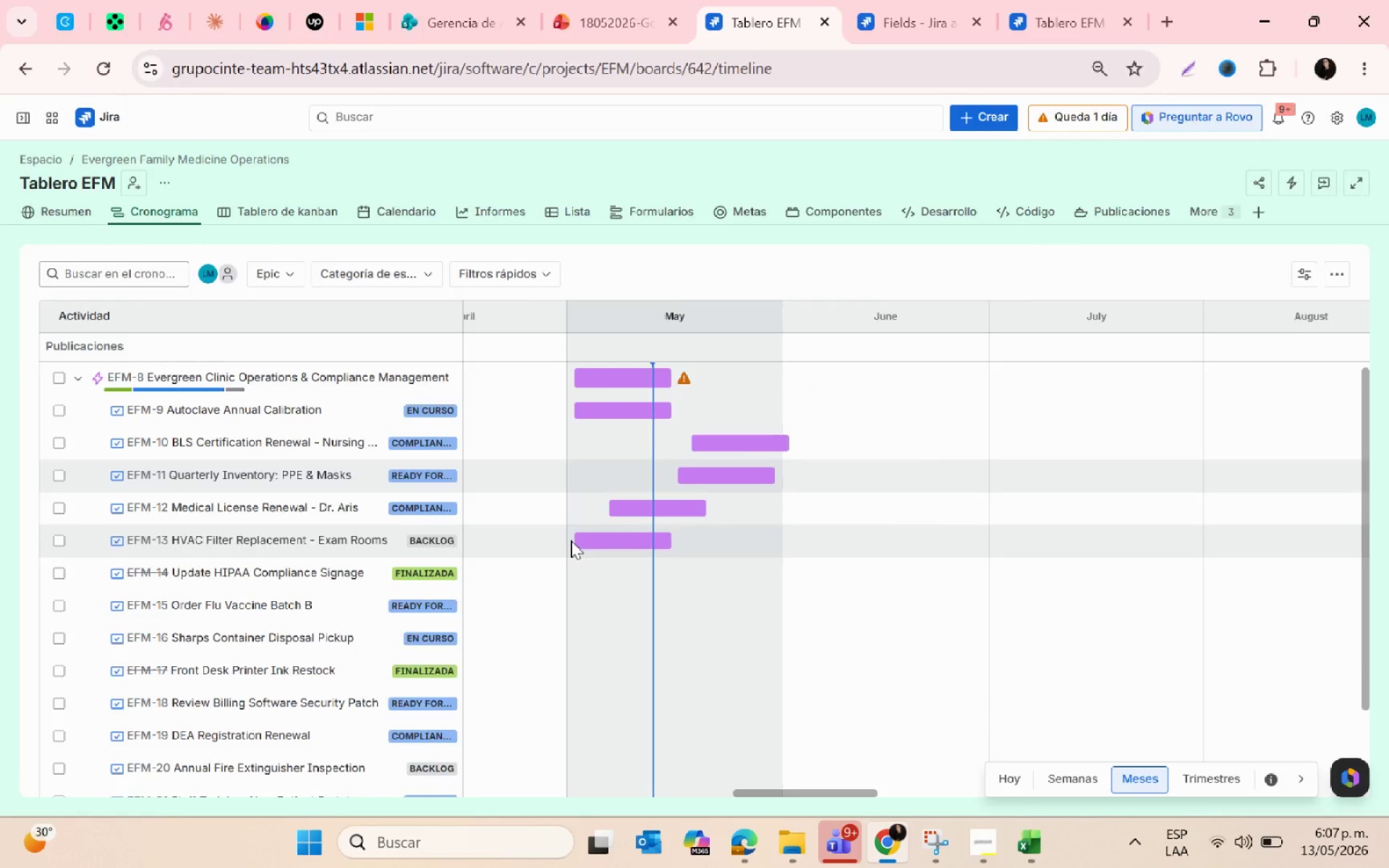 
key(Alt+Tab)
 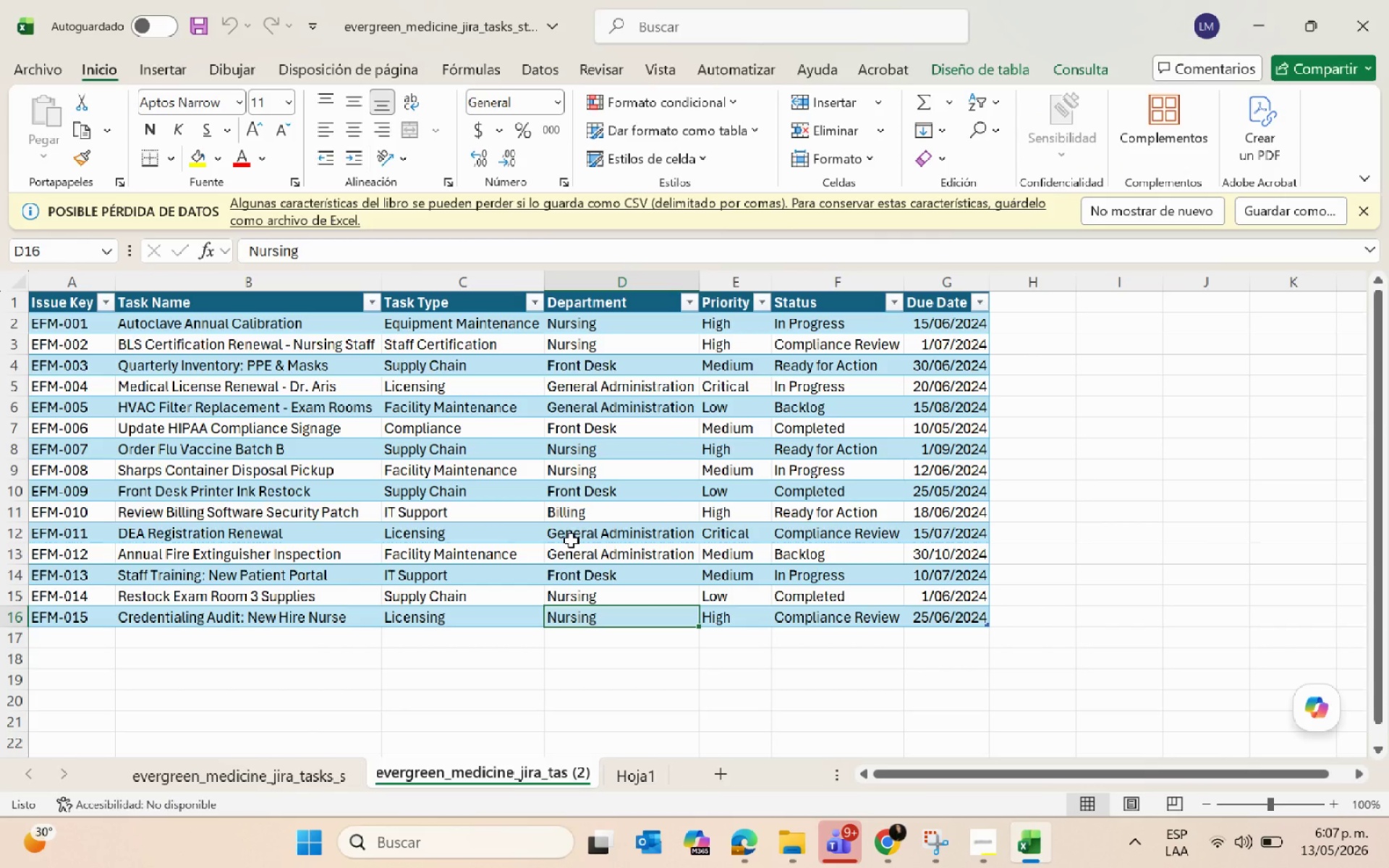 
key(Alt+AltLeft)
 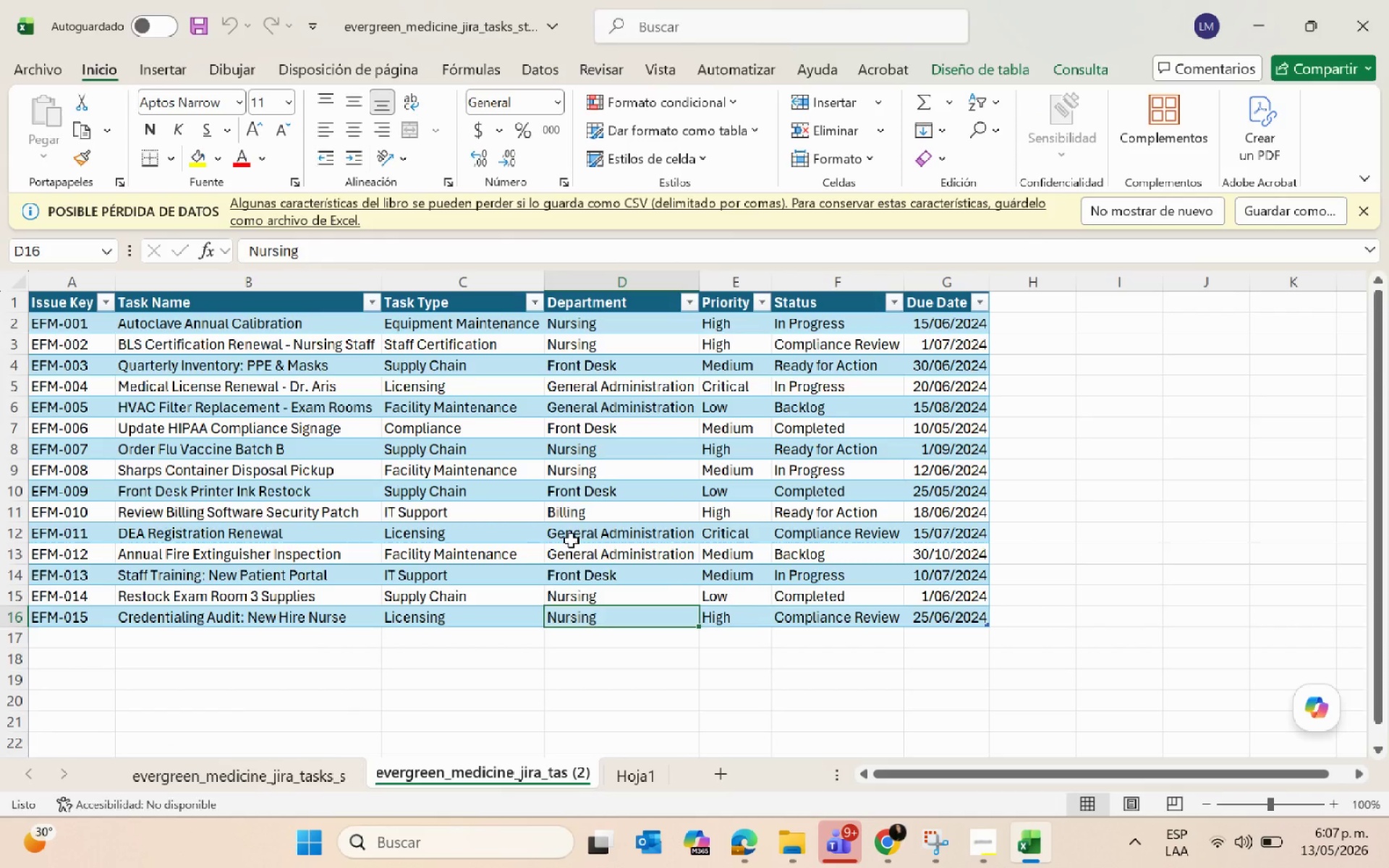 
key(Alt+Tab)
 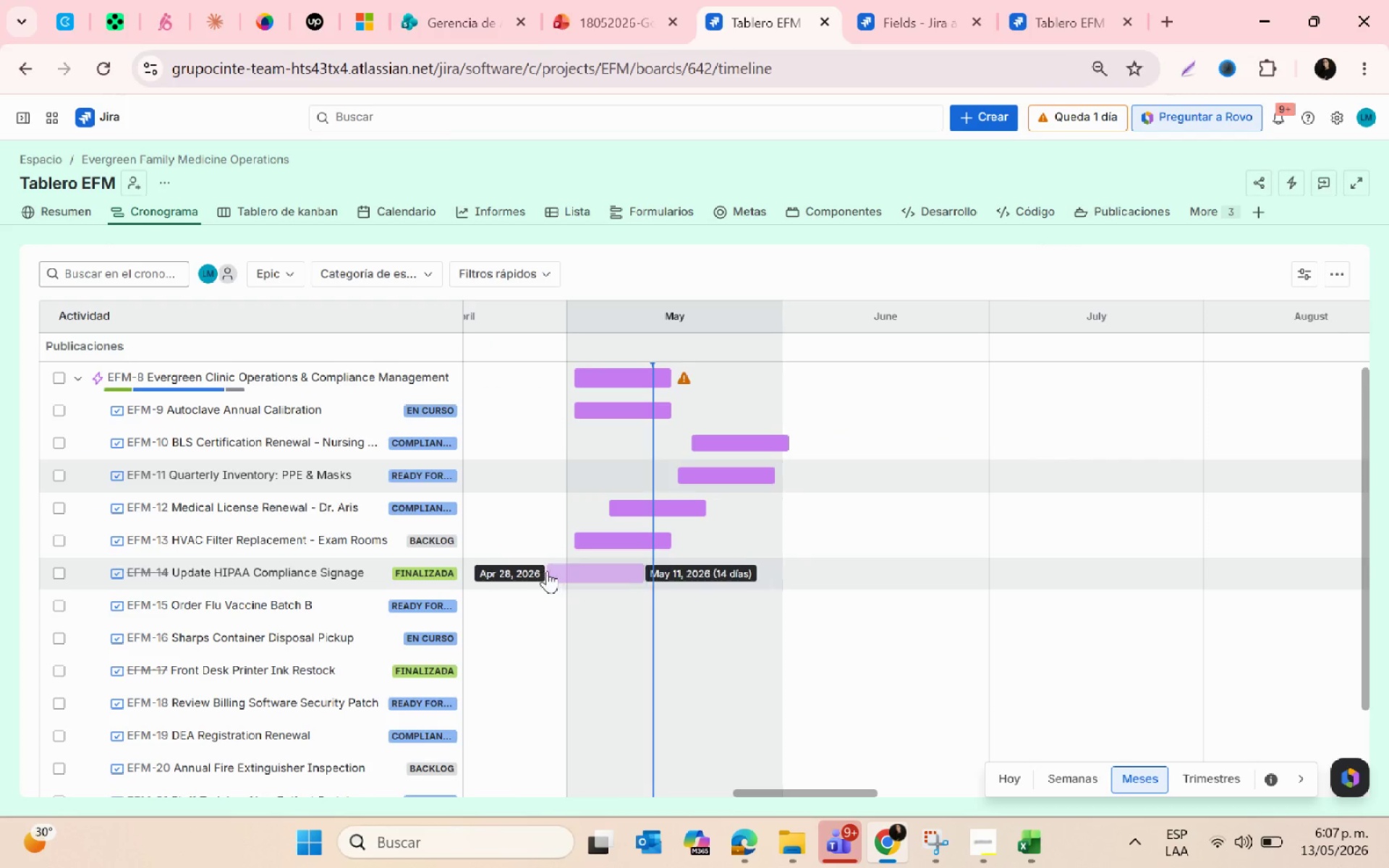 
left_click([540, 571])
 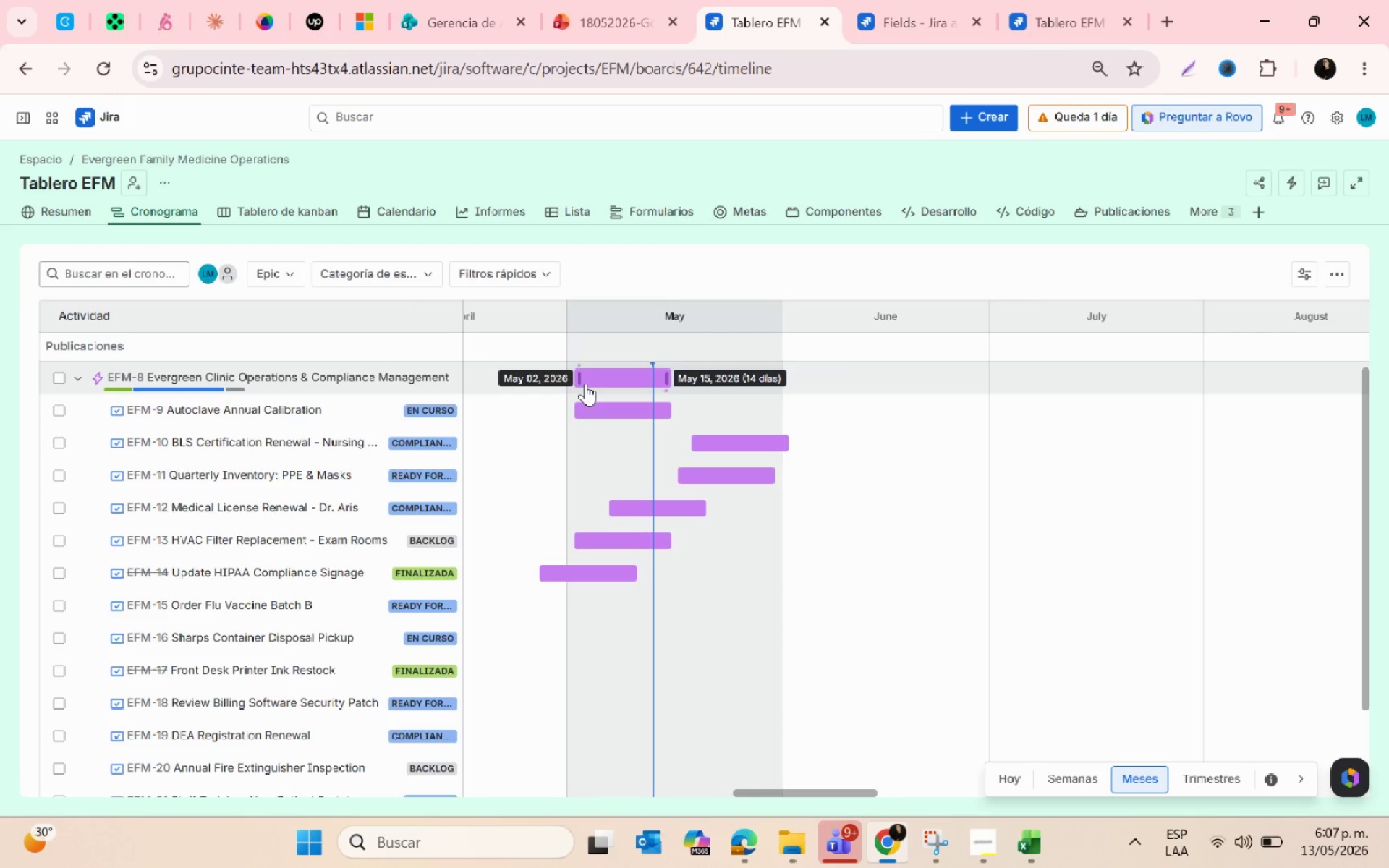 
left_click_drag(start_coordinate=[577, 380], to_coordinate=[513, 382])
 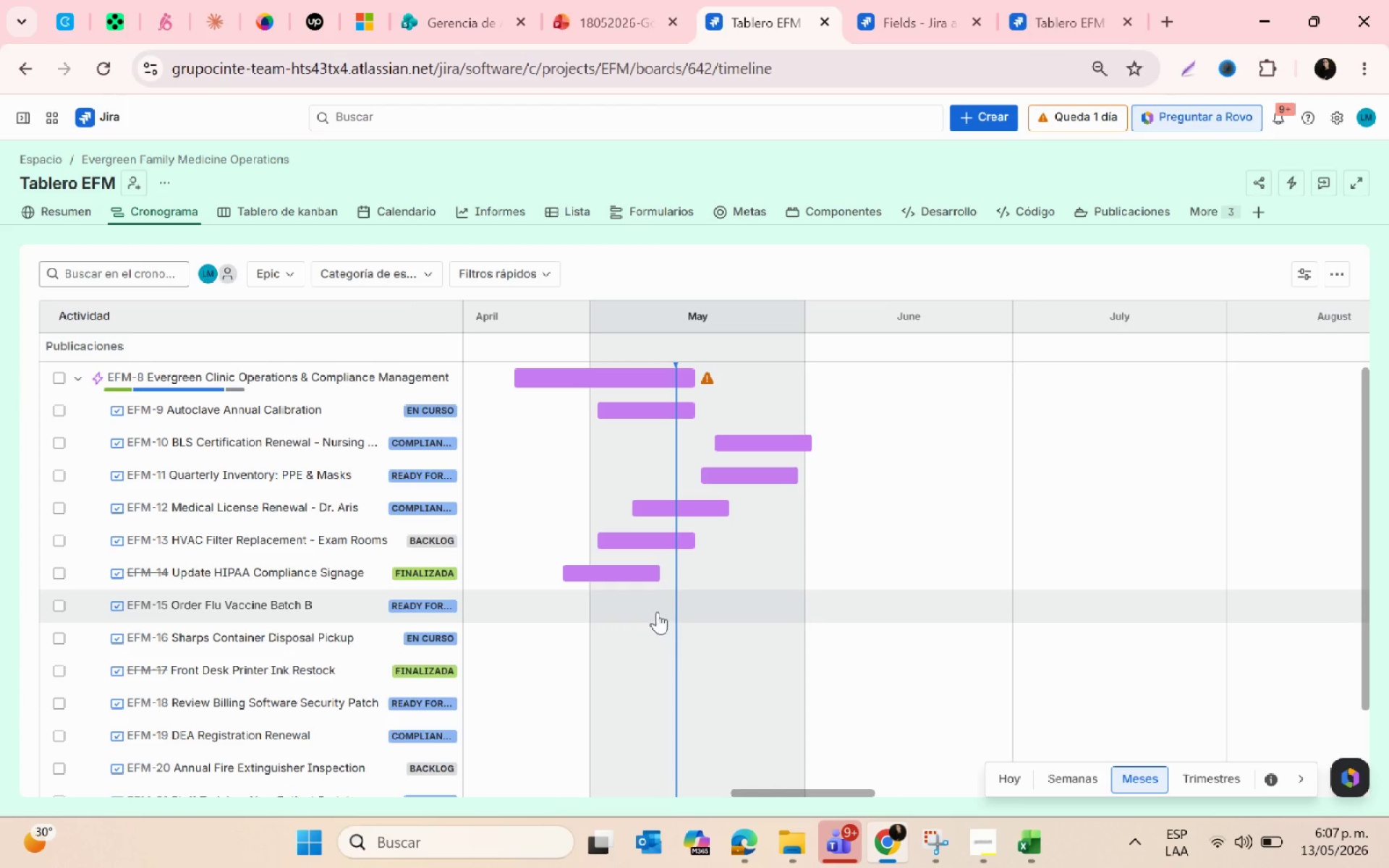 
key(Alt+AltLeft)
 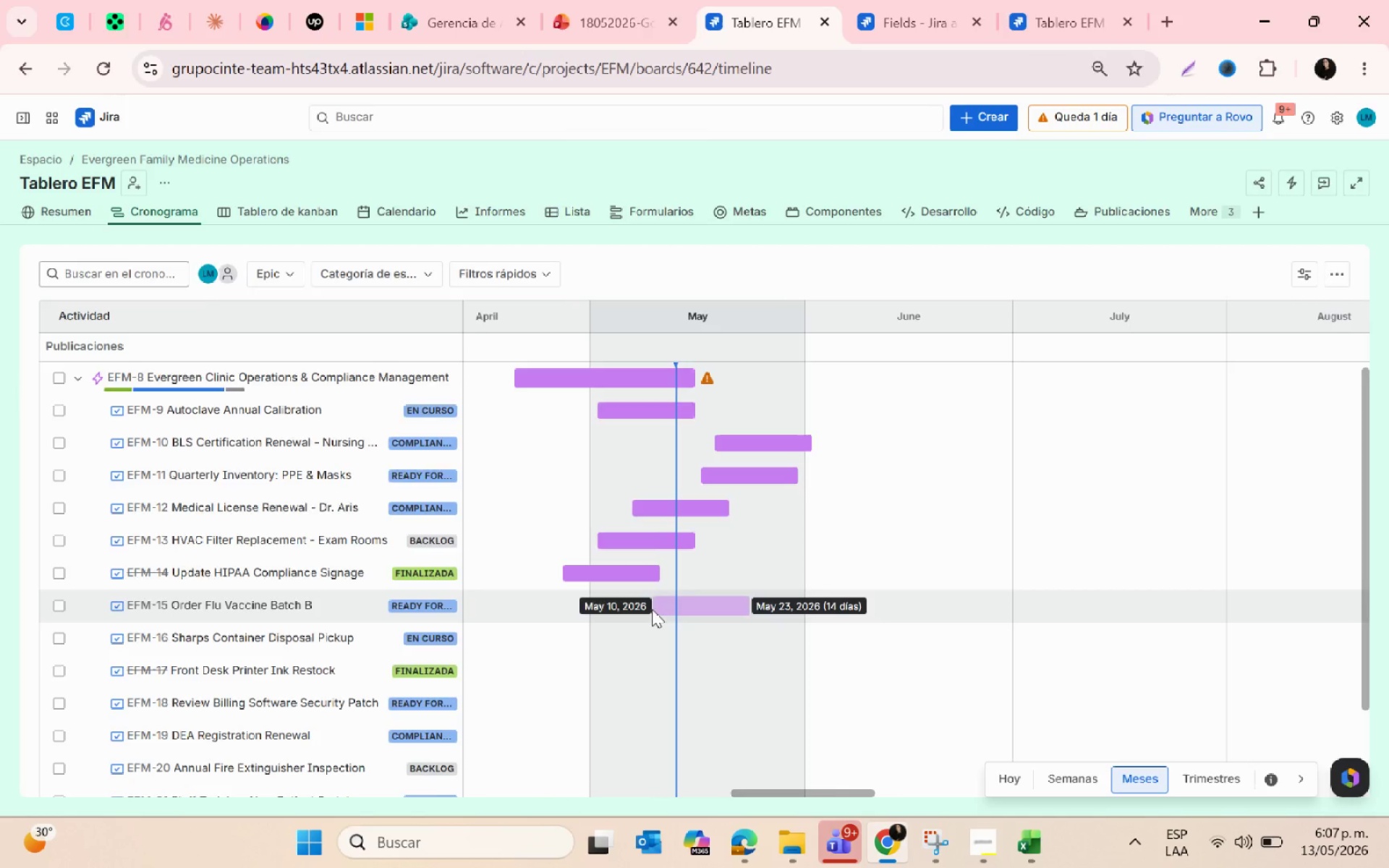 
key(Alt+Tab)
 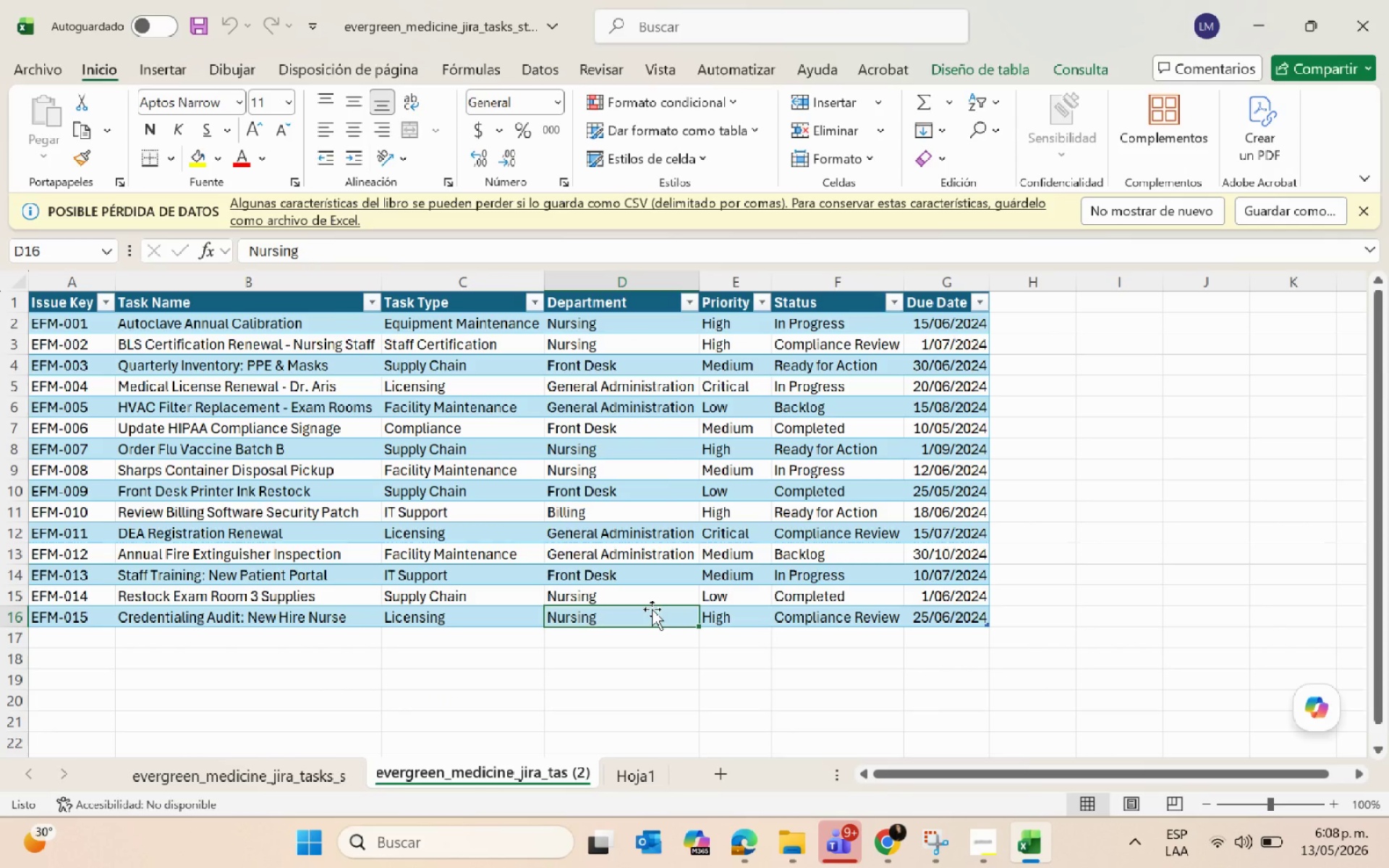 
key(Alt+AltLeft)
 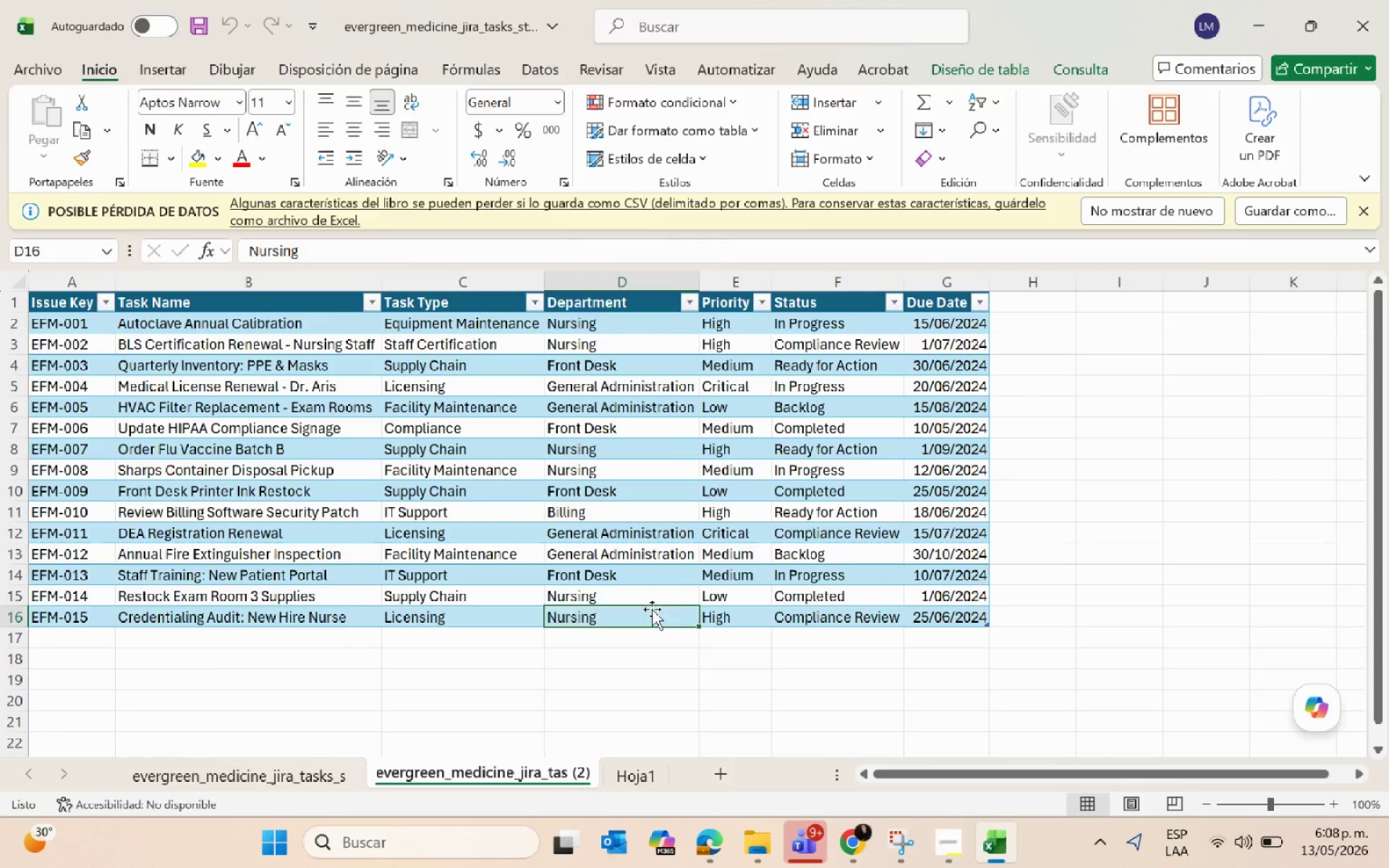 
key(Alt+Tab)
 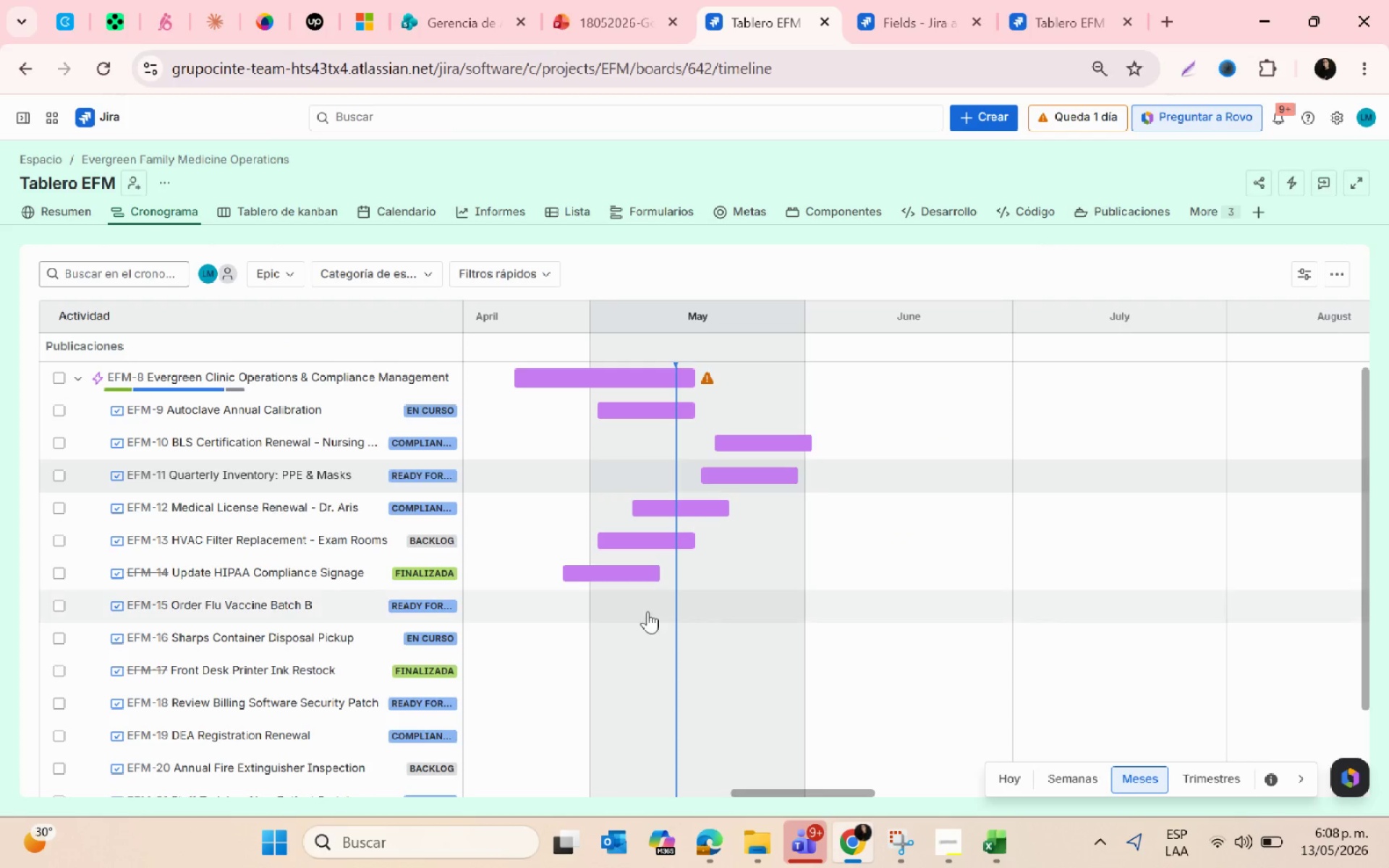 
mouse_move([626, 605])
 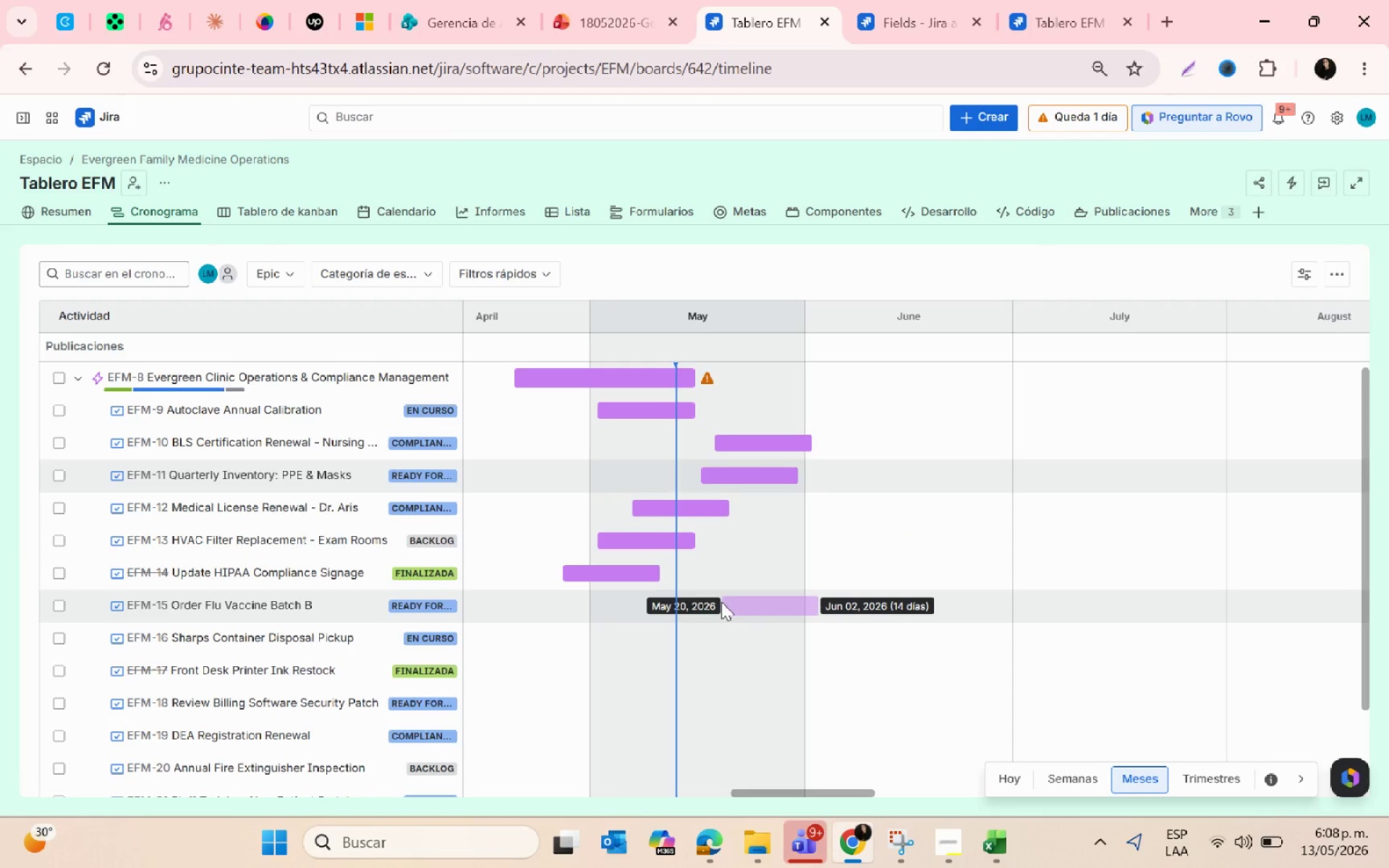 
wait(5.45)
 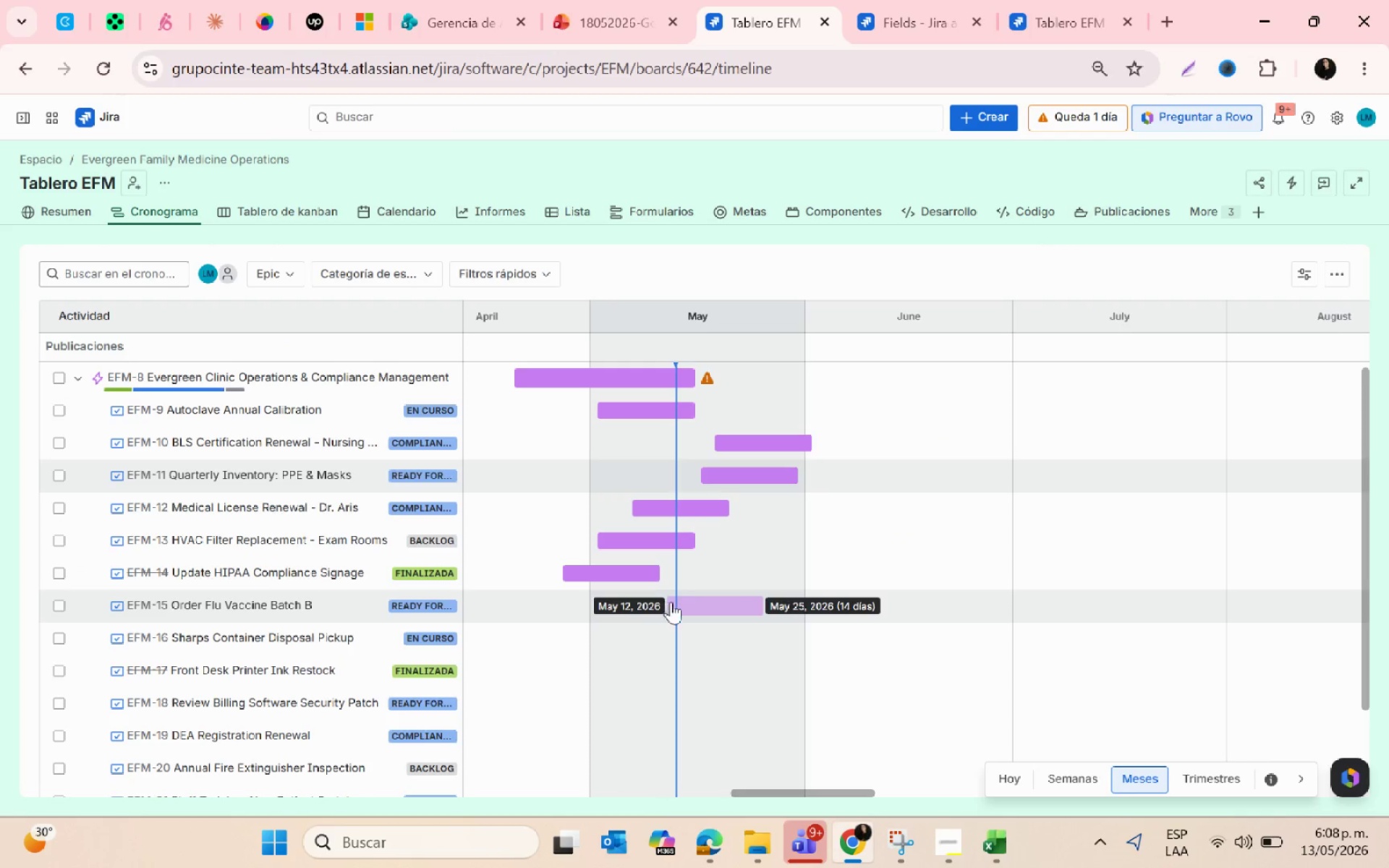 
left_click([715, 602])
 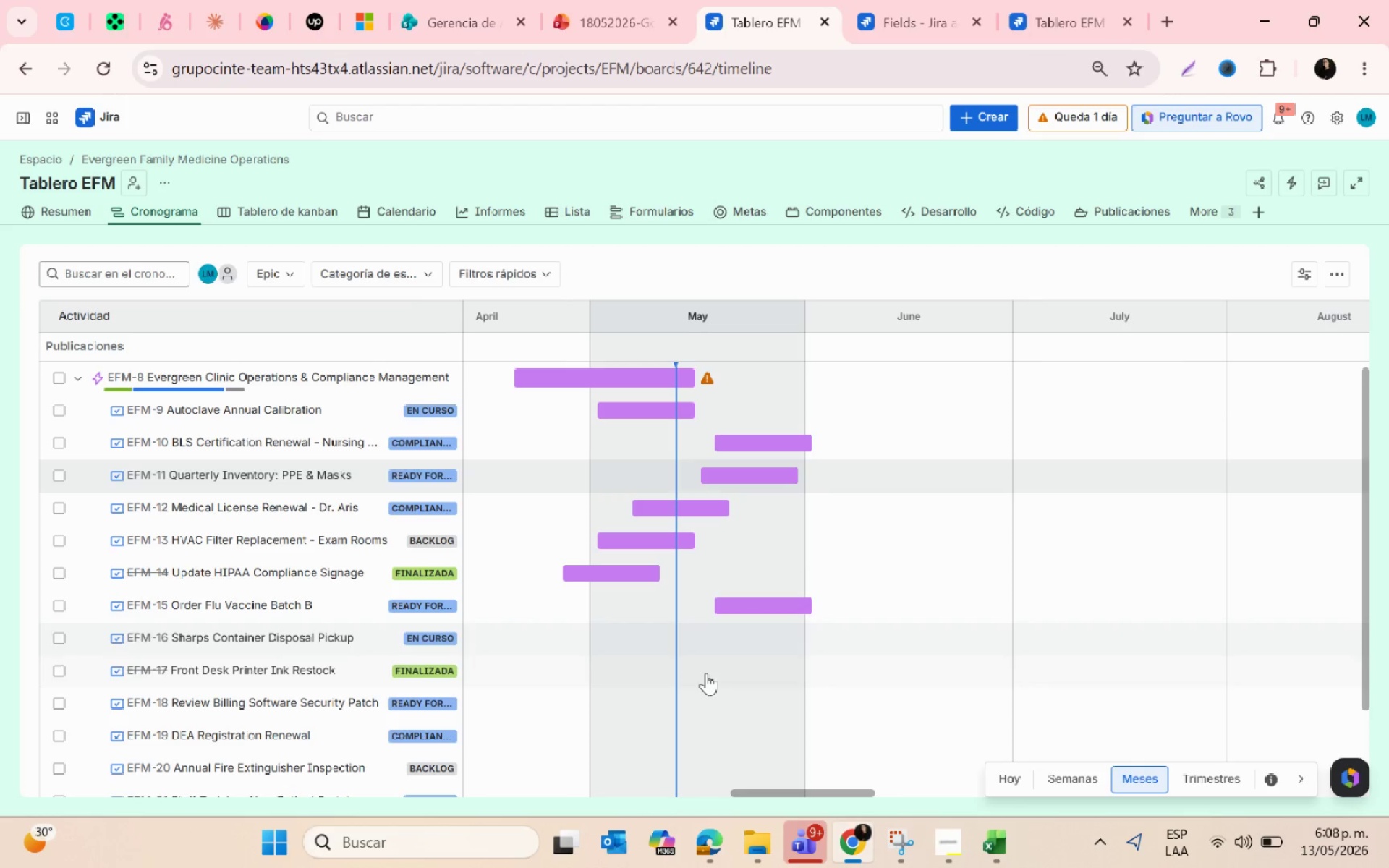 
scroll: coordinate [706, 674], scroll_direction: down, amount: 2.0
 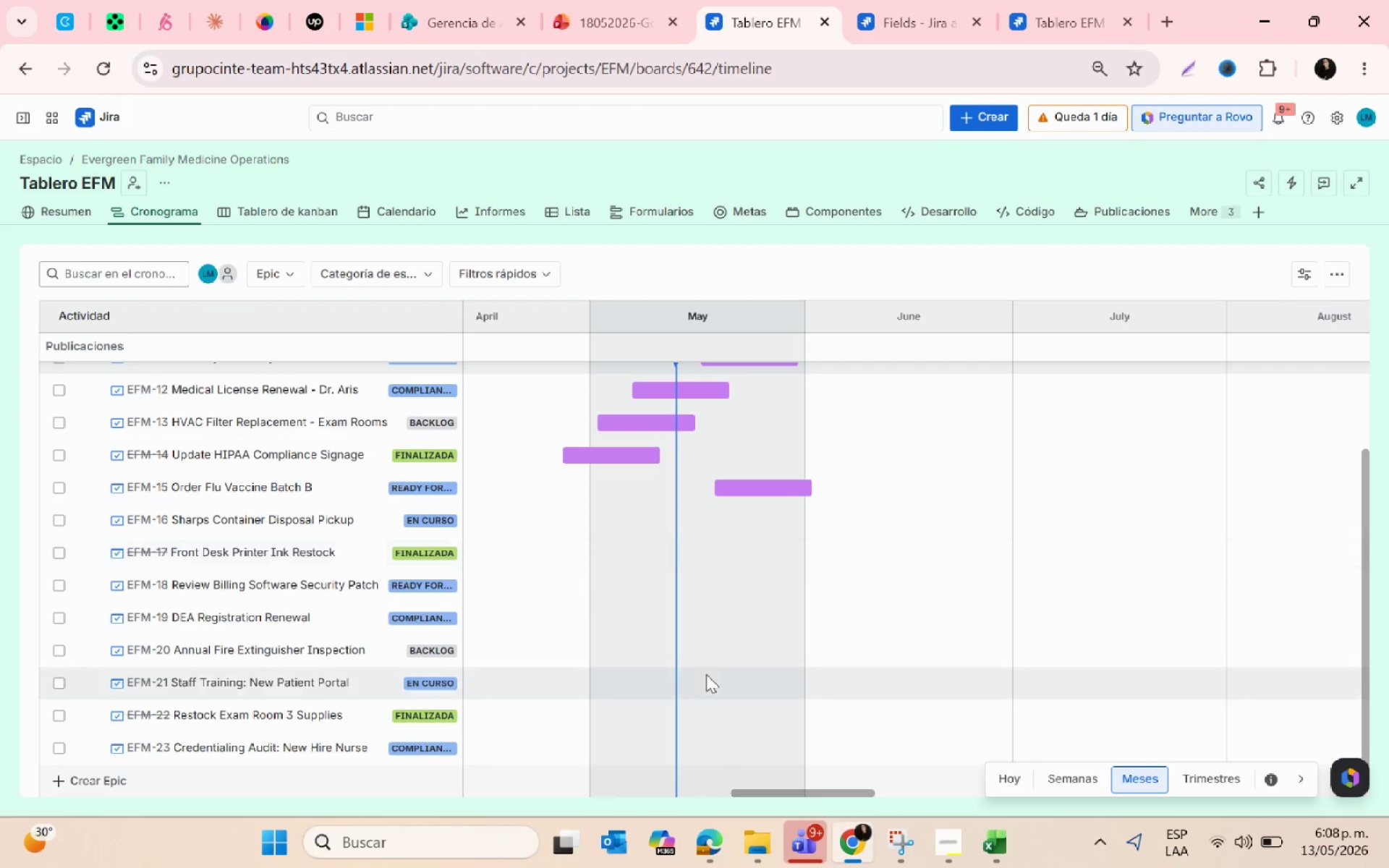 
key(Alt+AltLeft)
 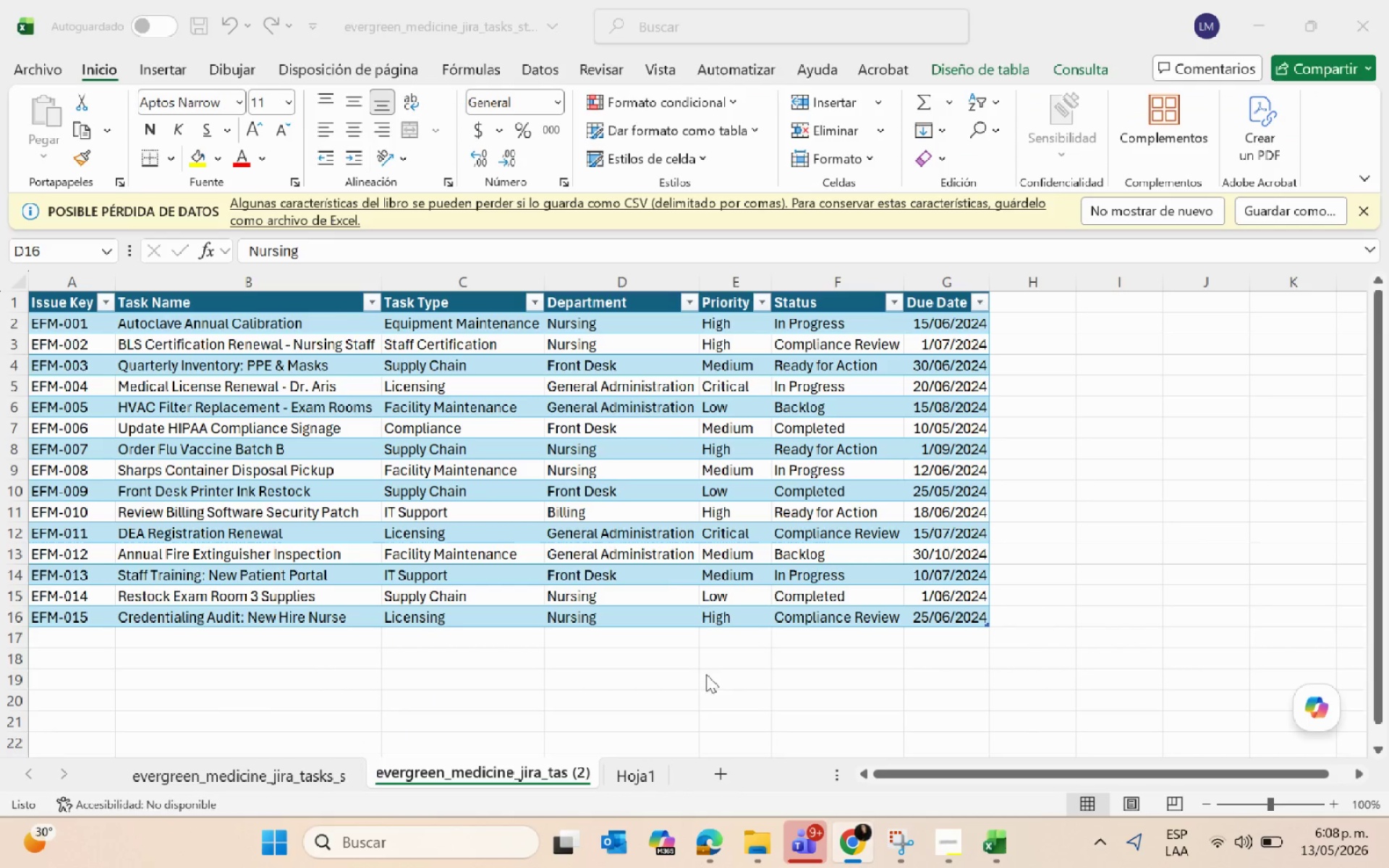 
key(Alt+Tab)
 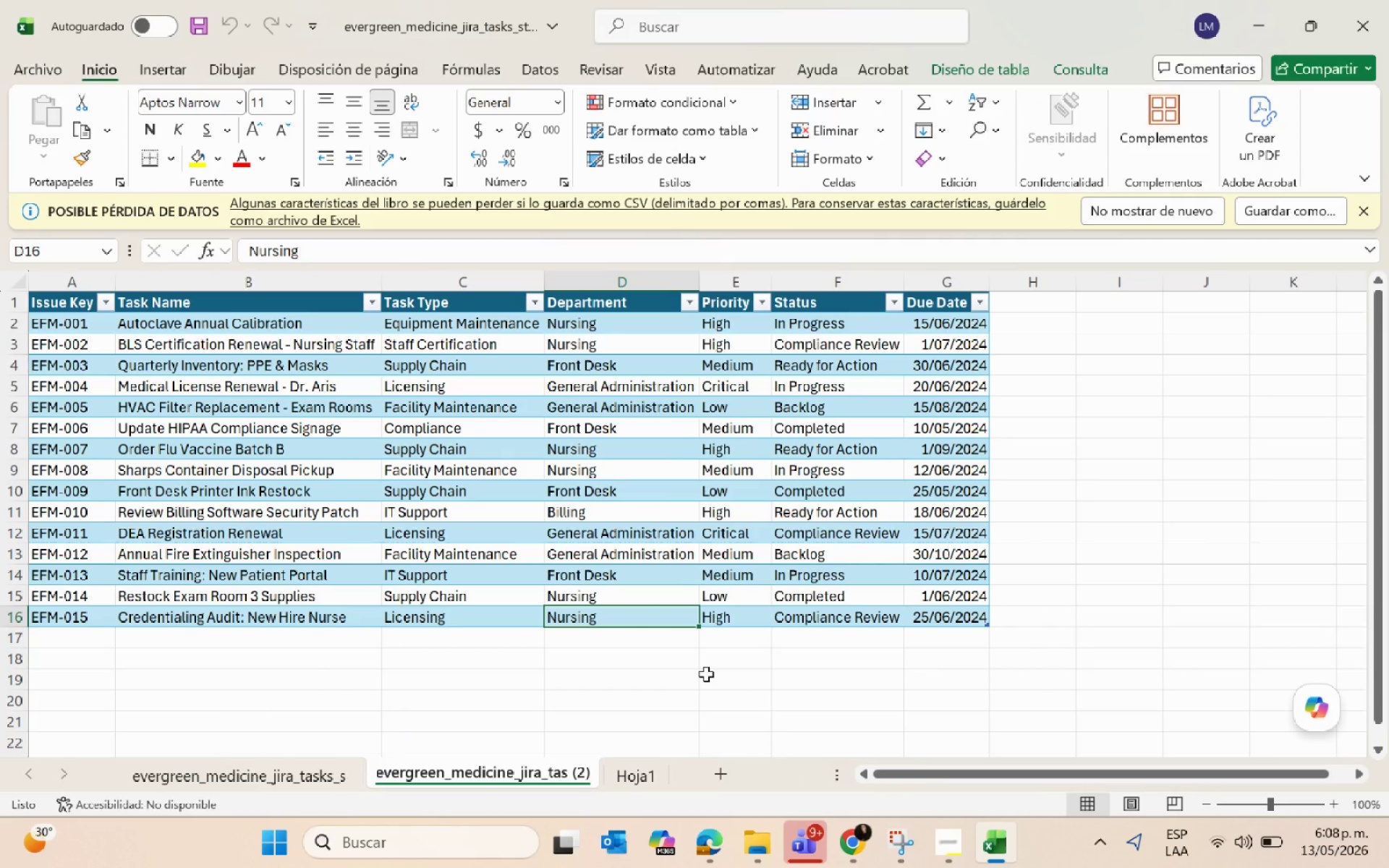 
key(Alt+AltLeft)
 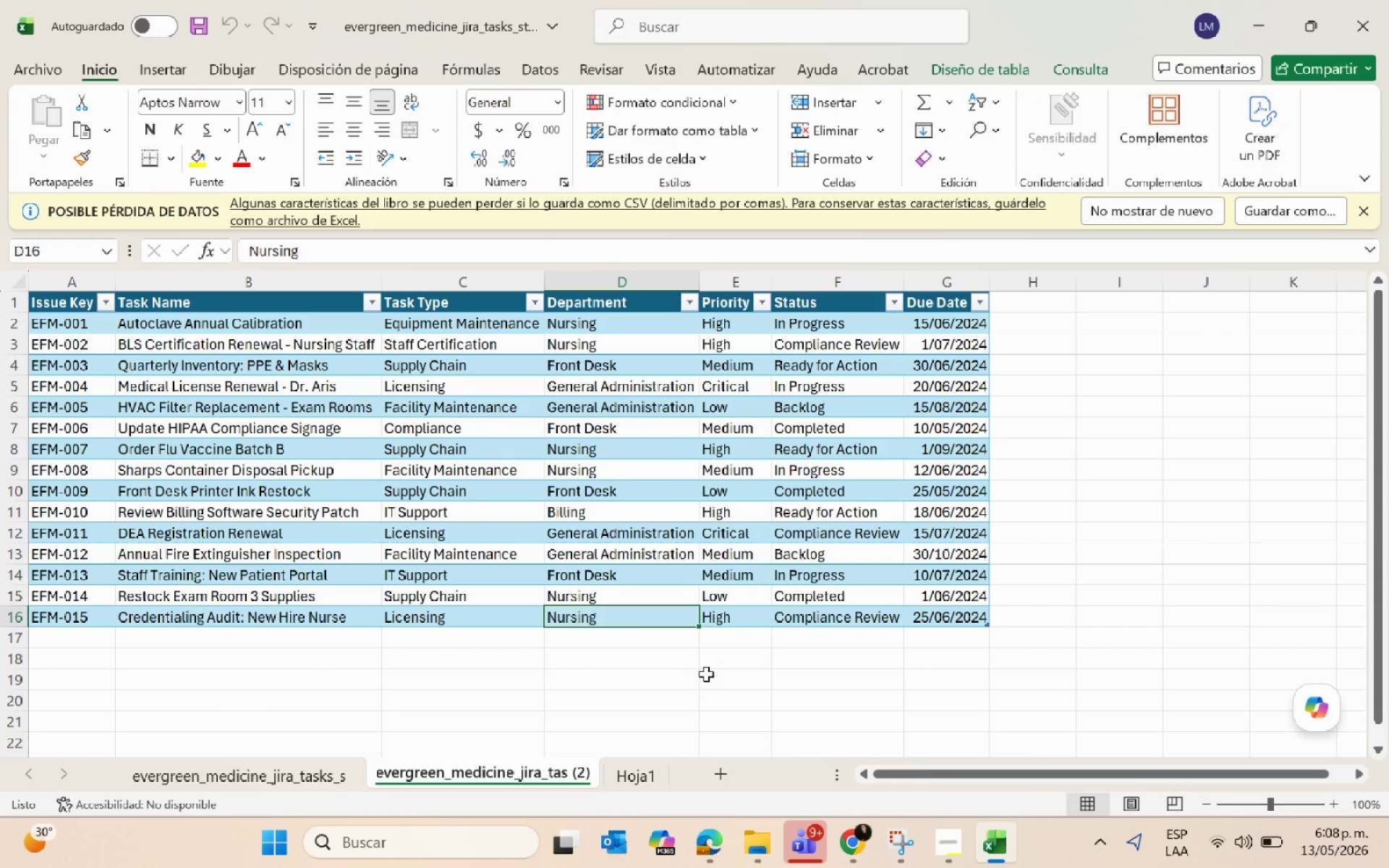 
key(Alt+Tab)
 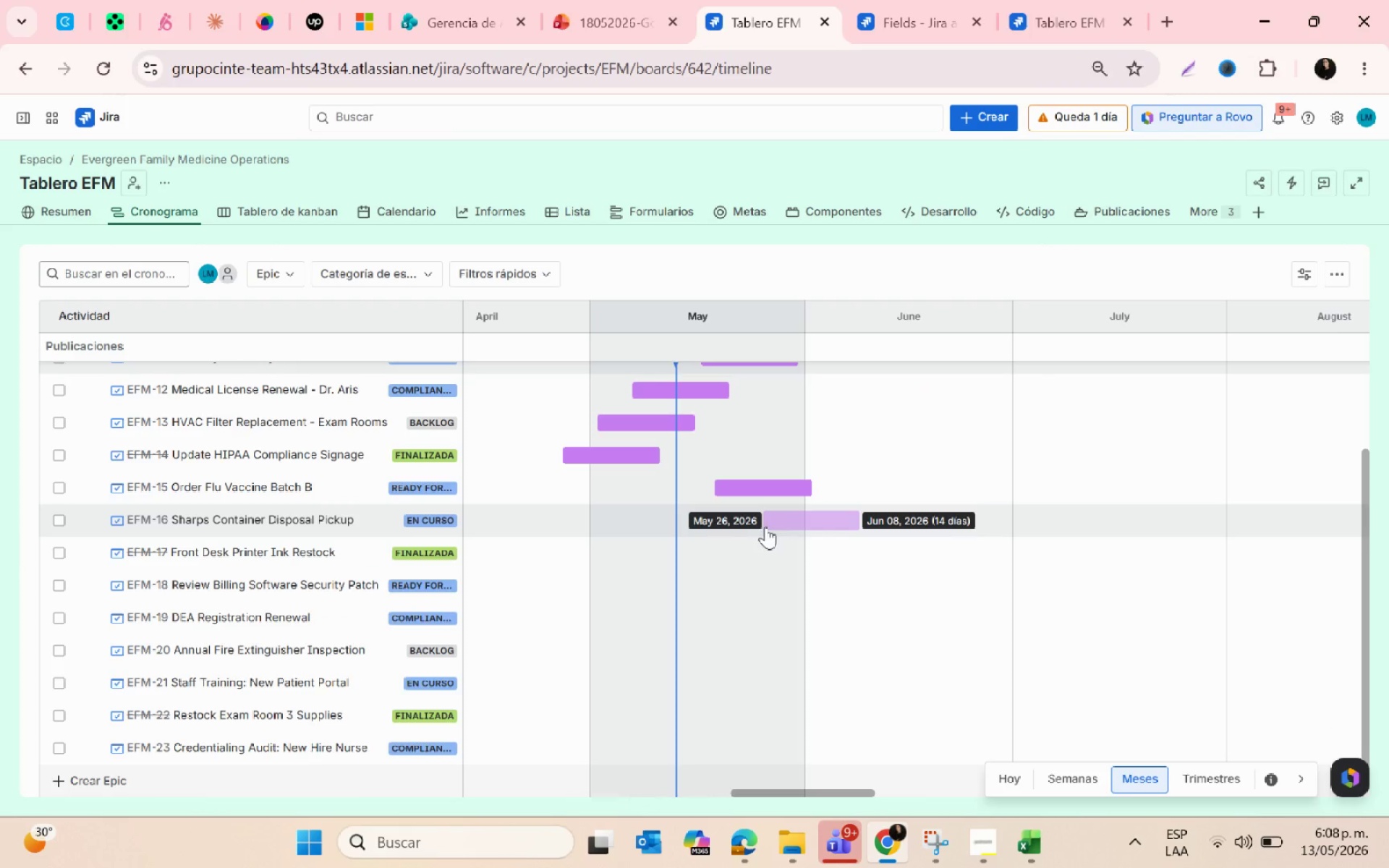 
wait(6.38)
 